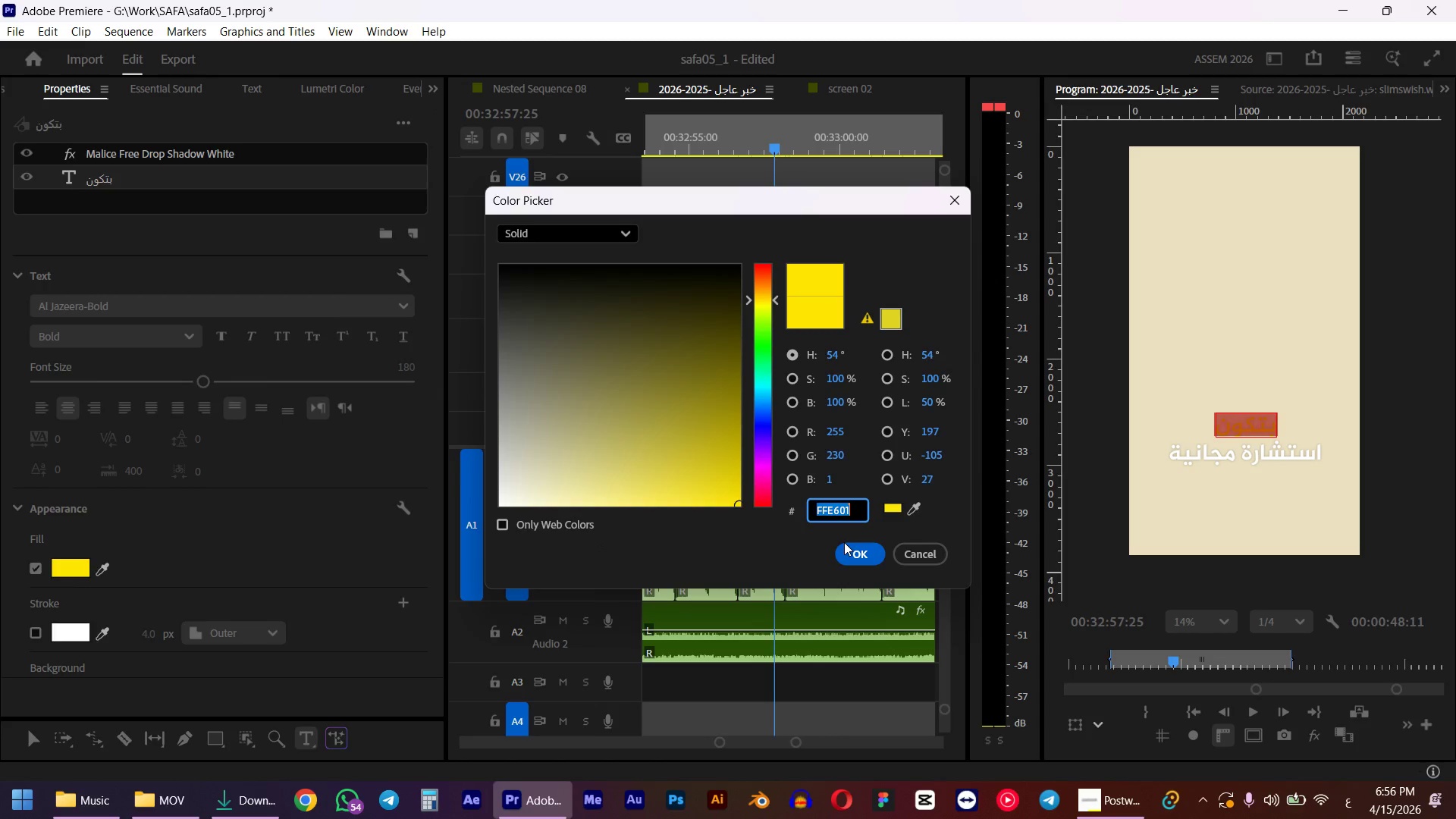 
left_click([798, 403])
 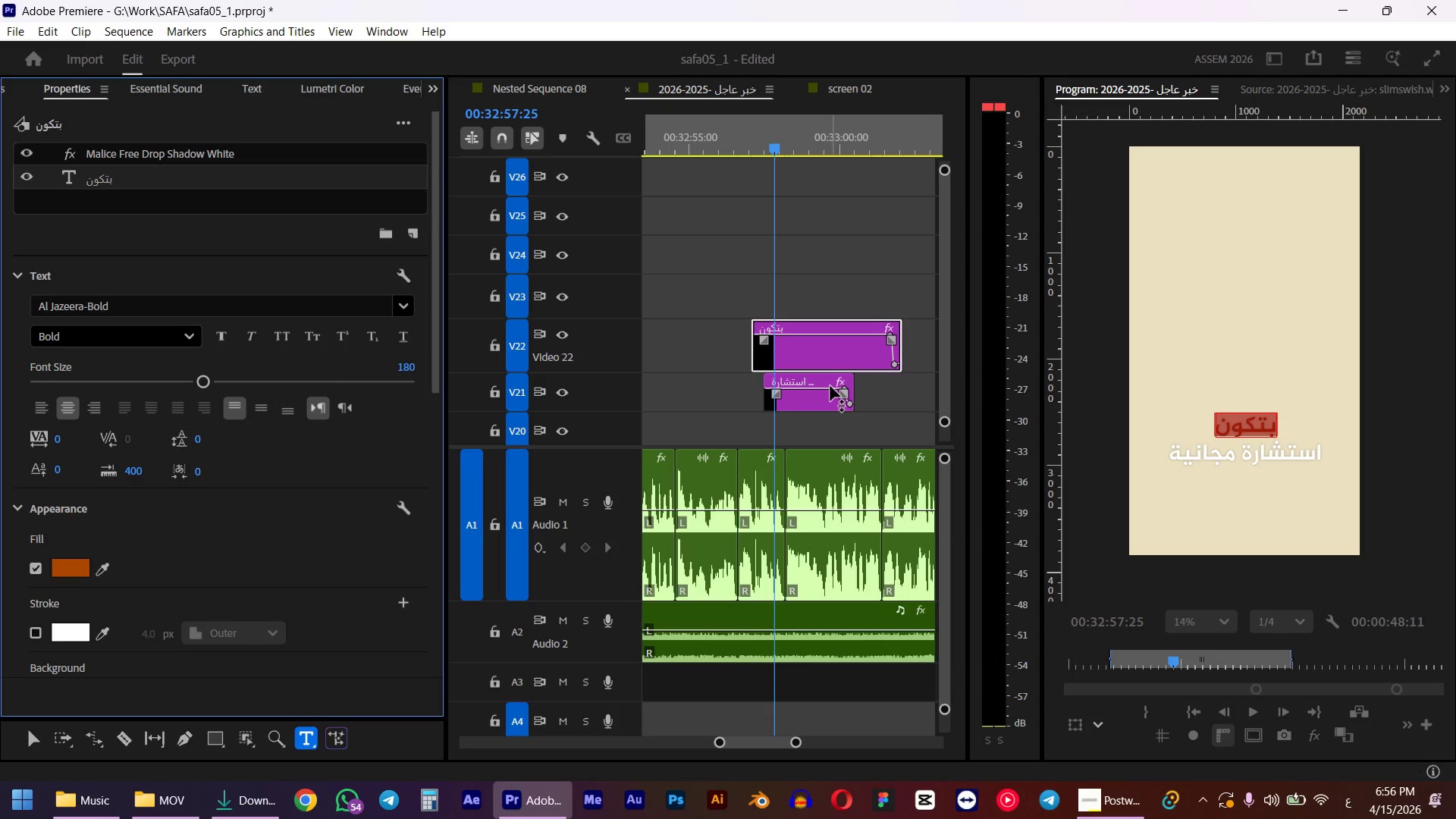 
left_click([121, 177])
 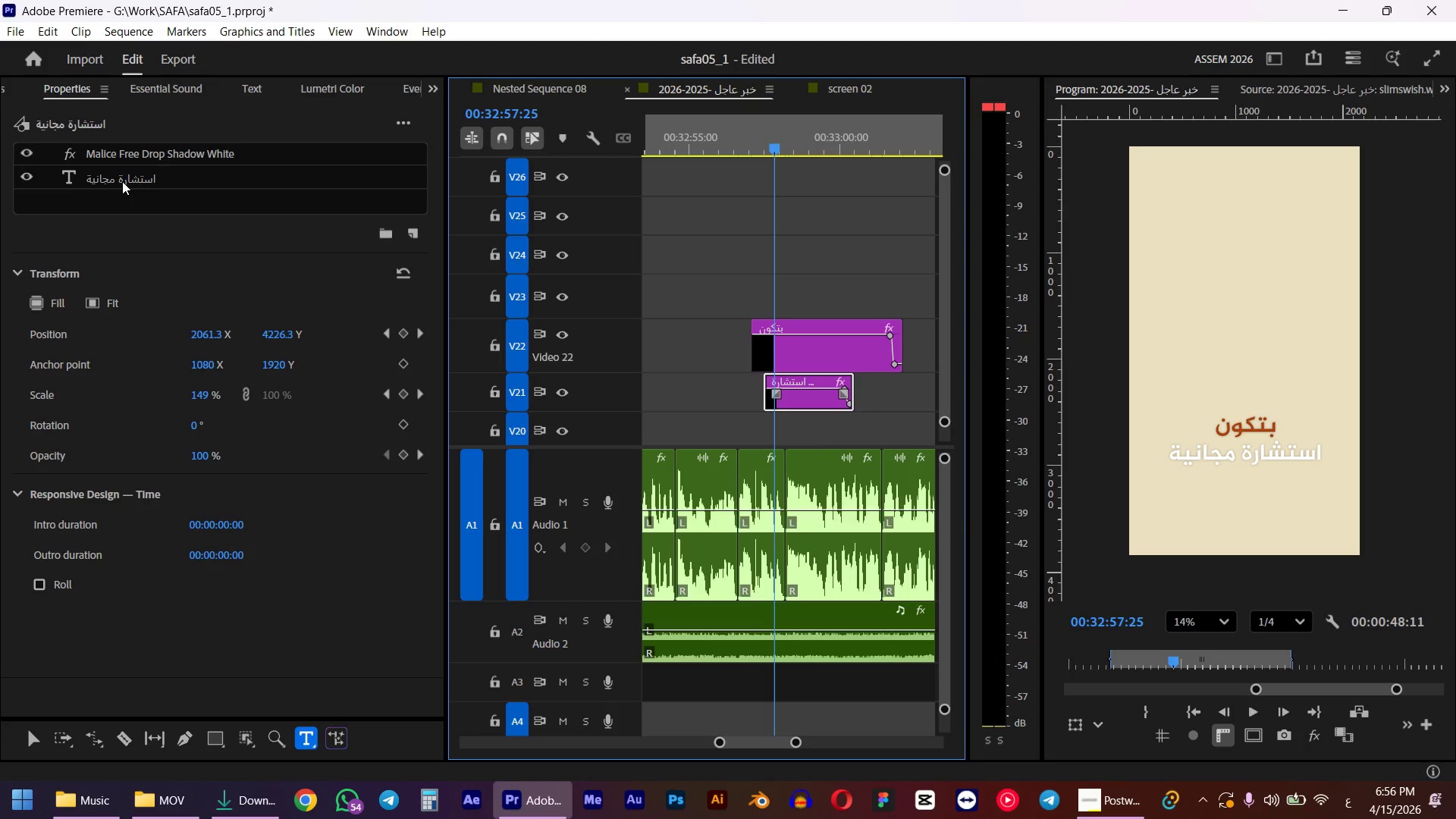 
double_click([124, 172])
 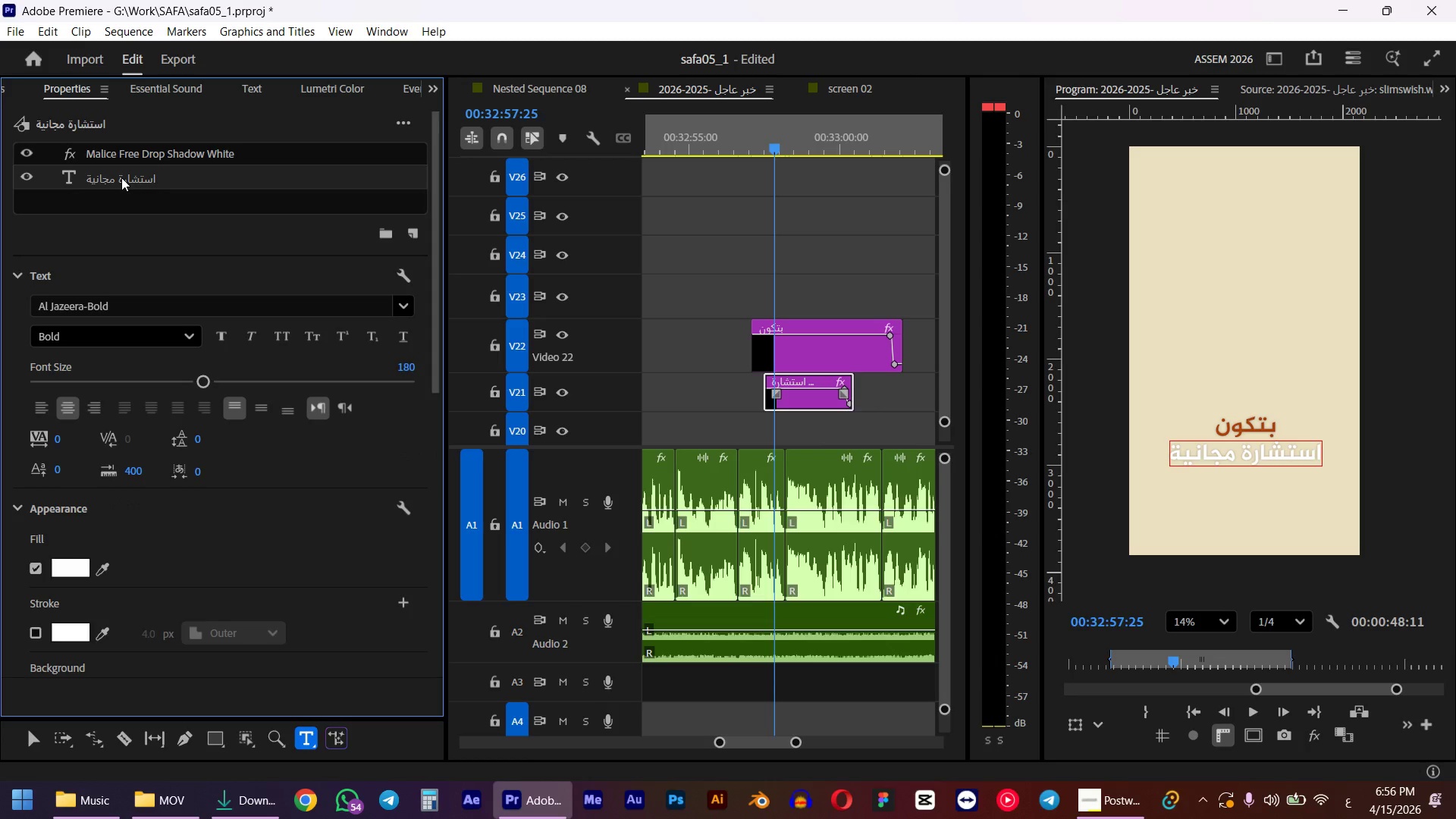 
type(hgla;g)
 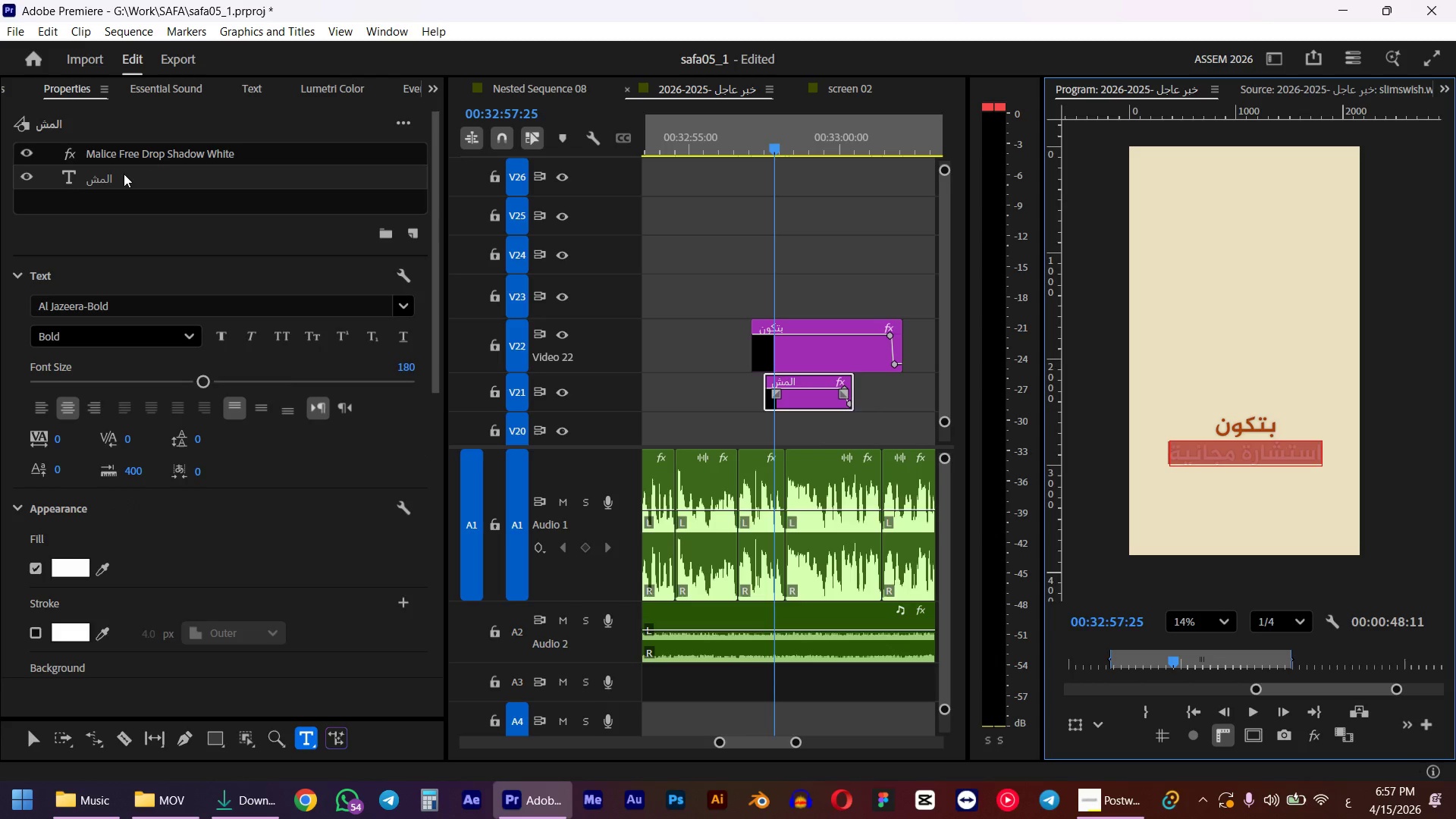 
key(Control+A)
 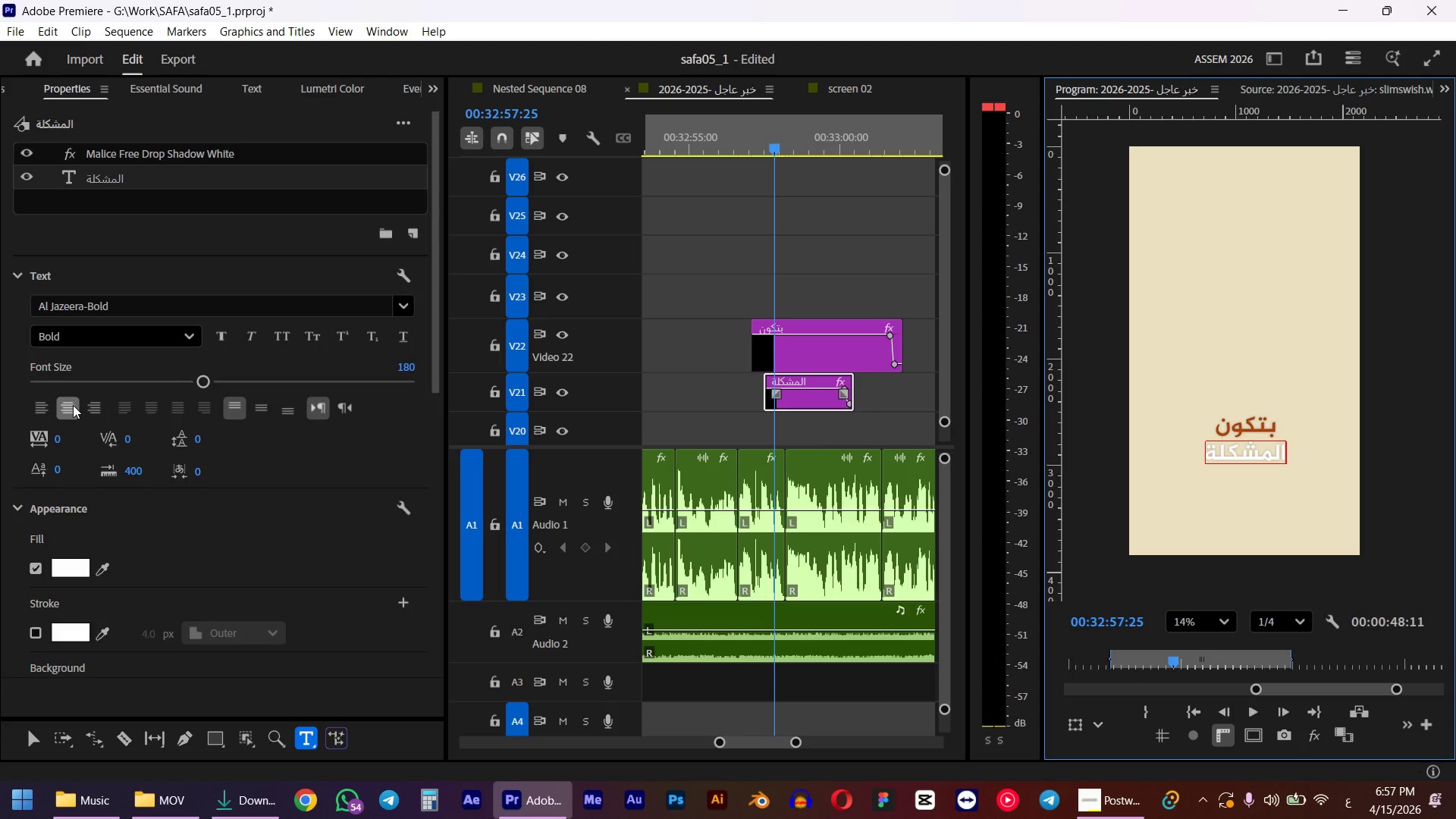 
left_click([184, 336])
 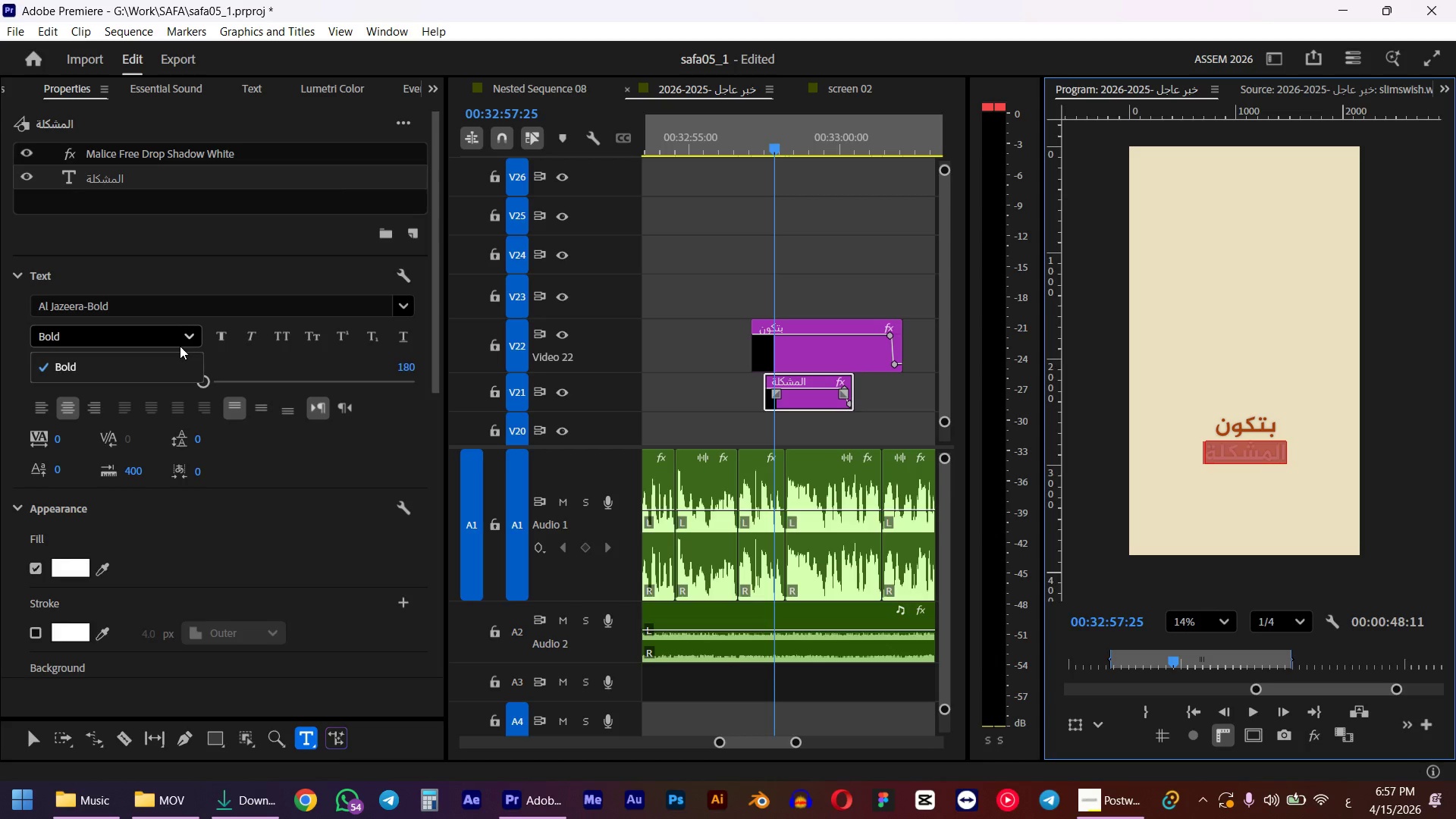 
left_click([184, 336])
 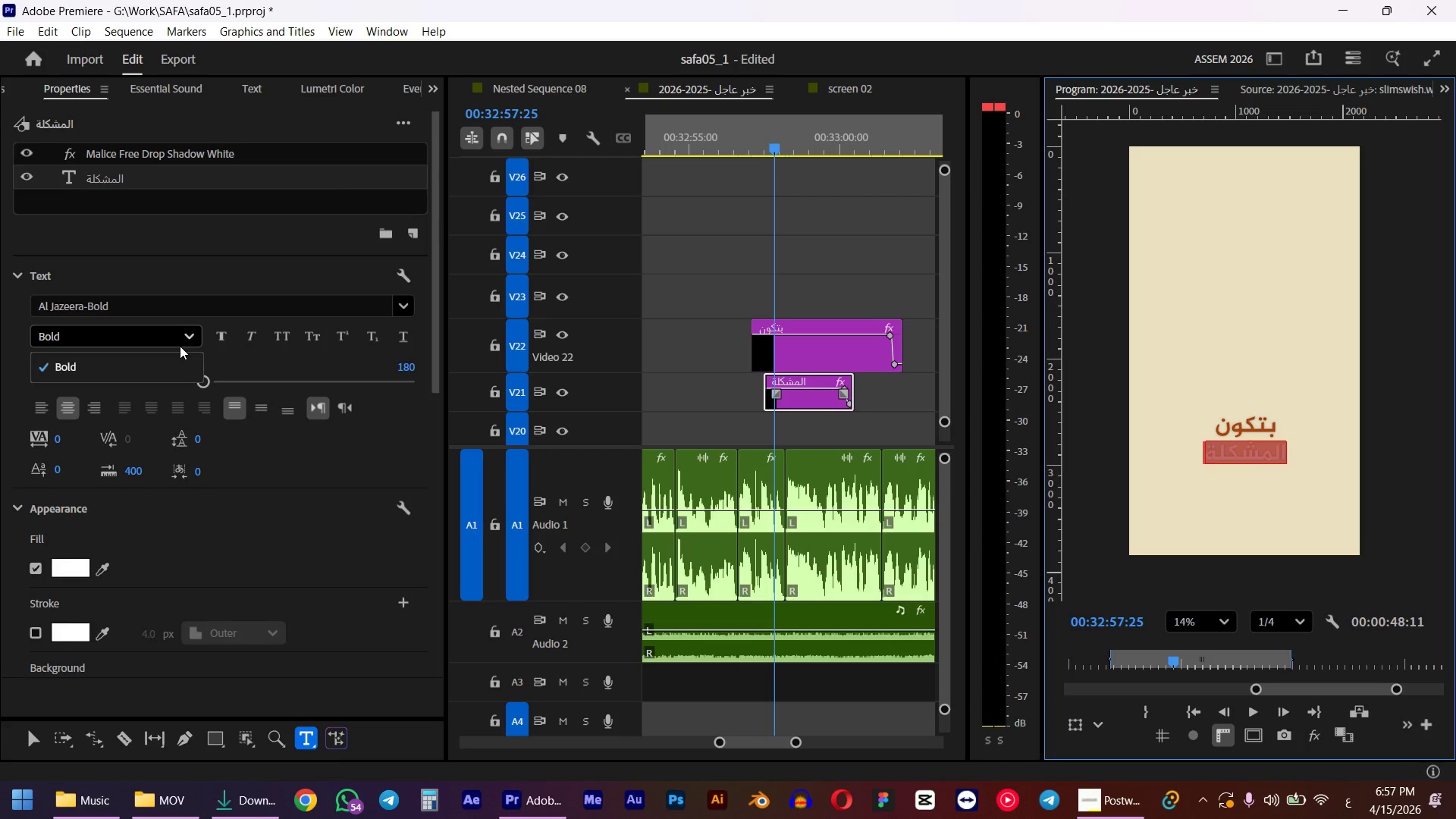 
double_click([99, 303])
 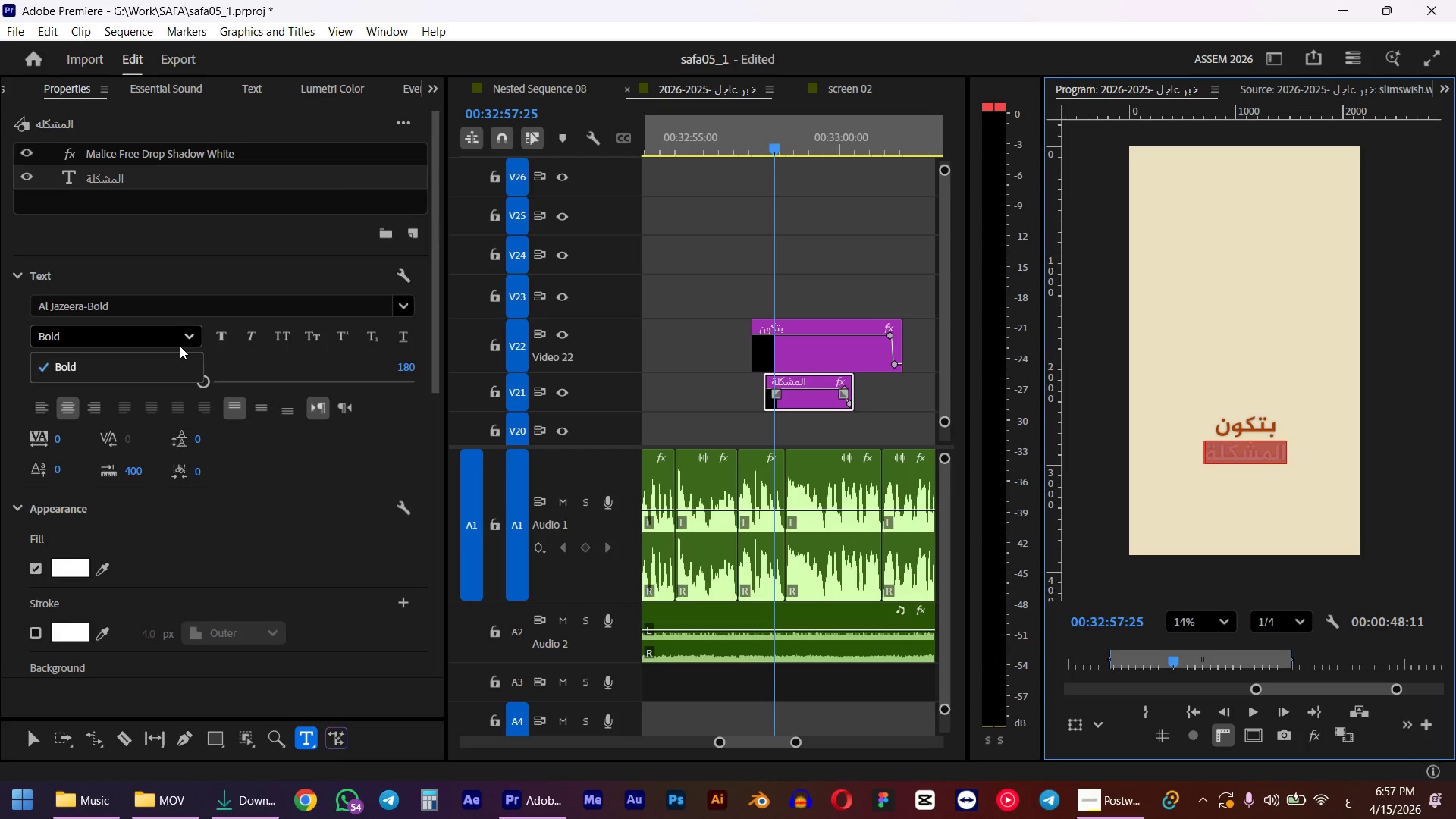 
triple_click([99, 303])
 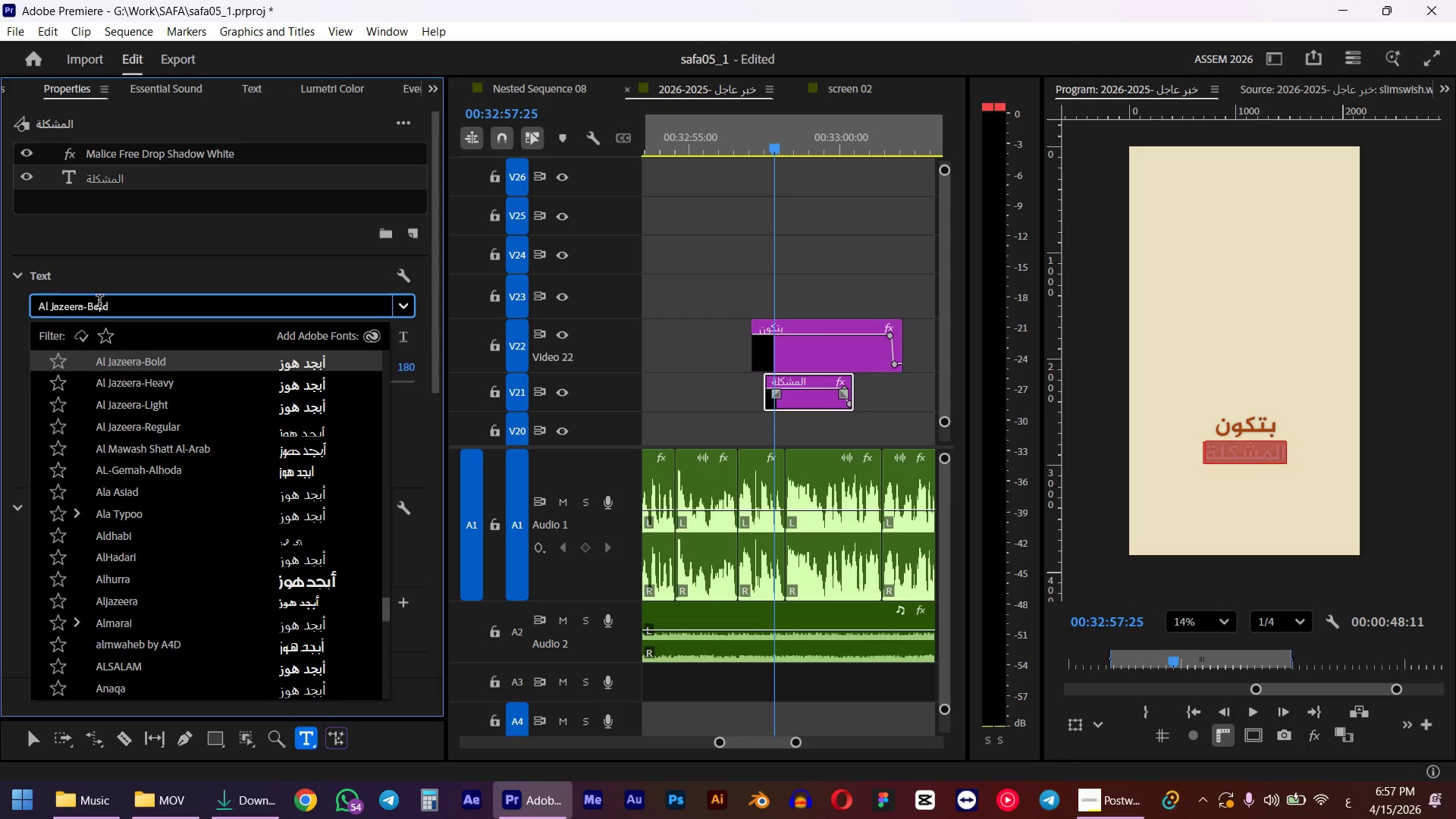 
double_click([99, 303])
 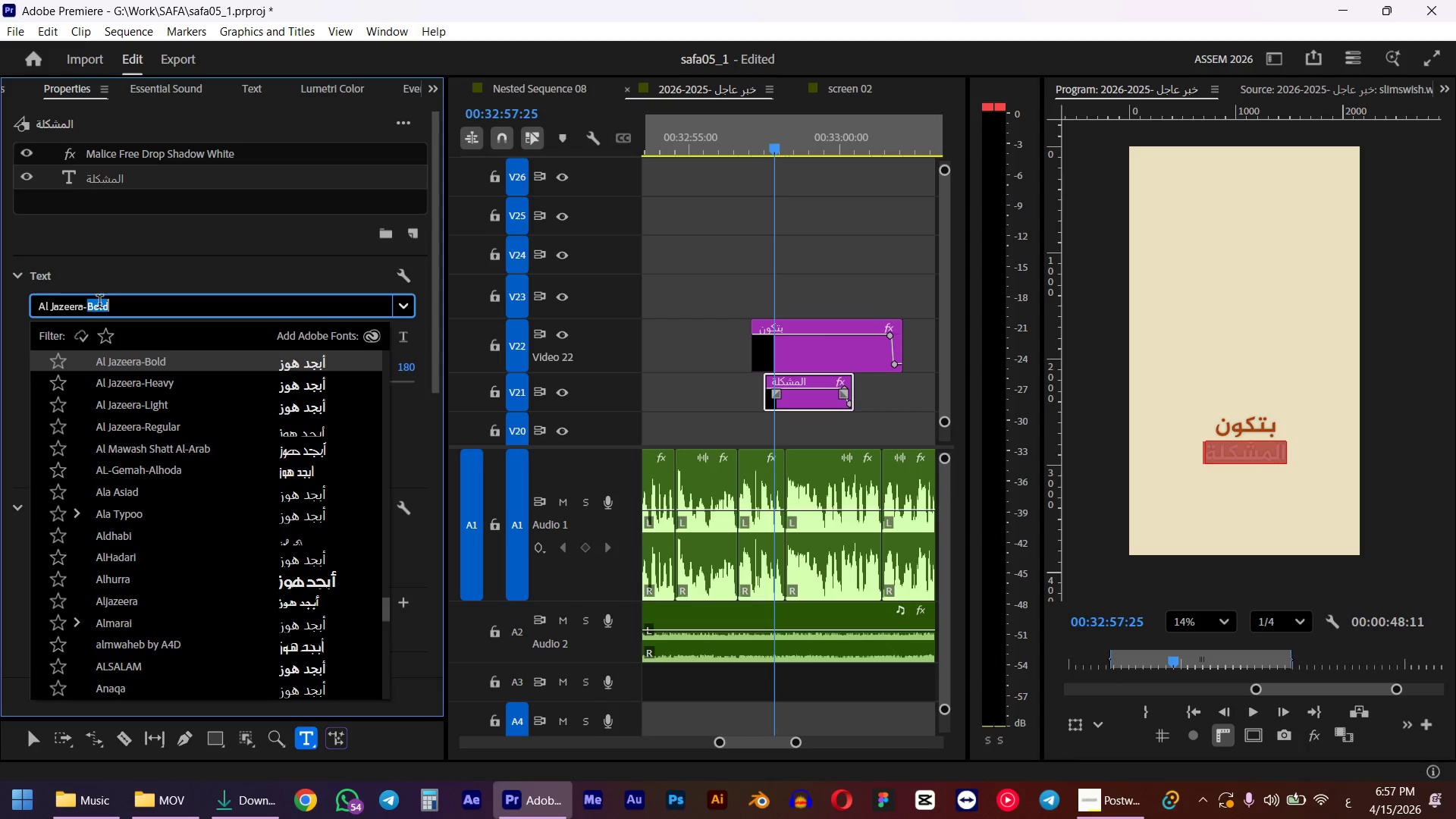 
key(Backspace)
 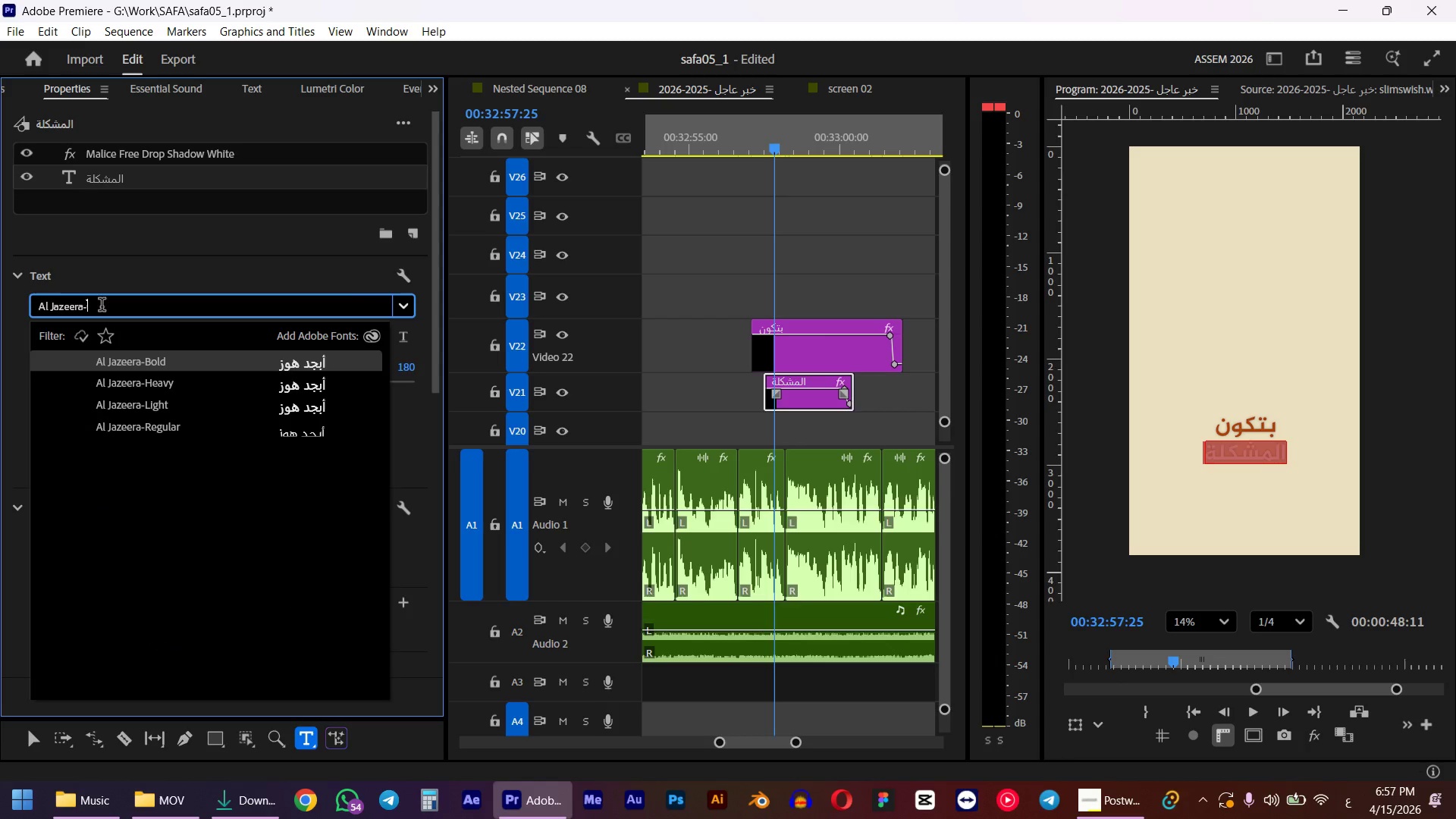 
left_click([161, 384])
 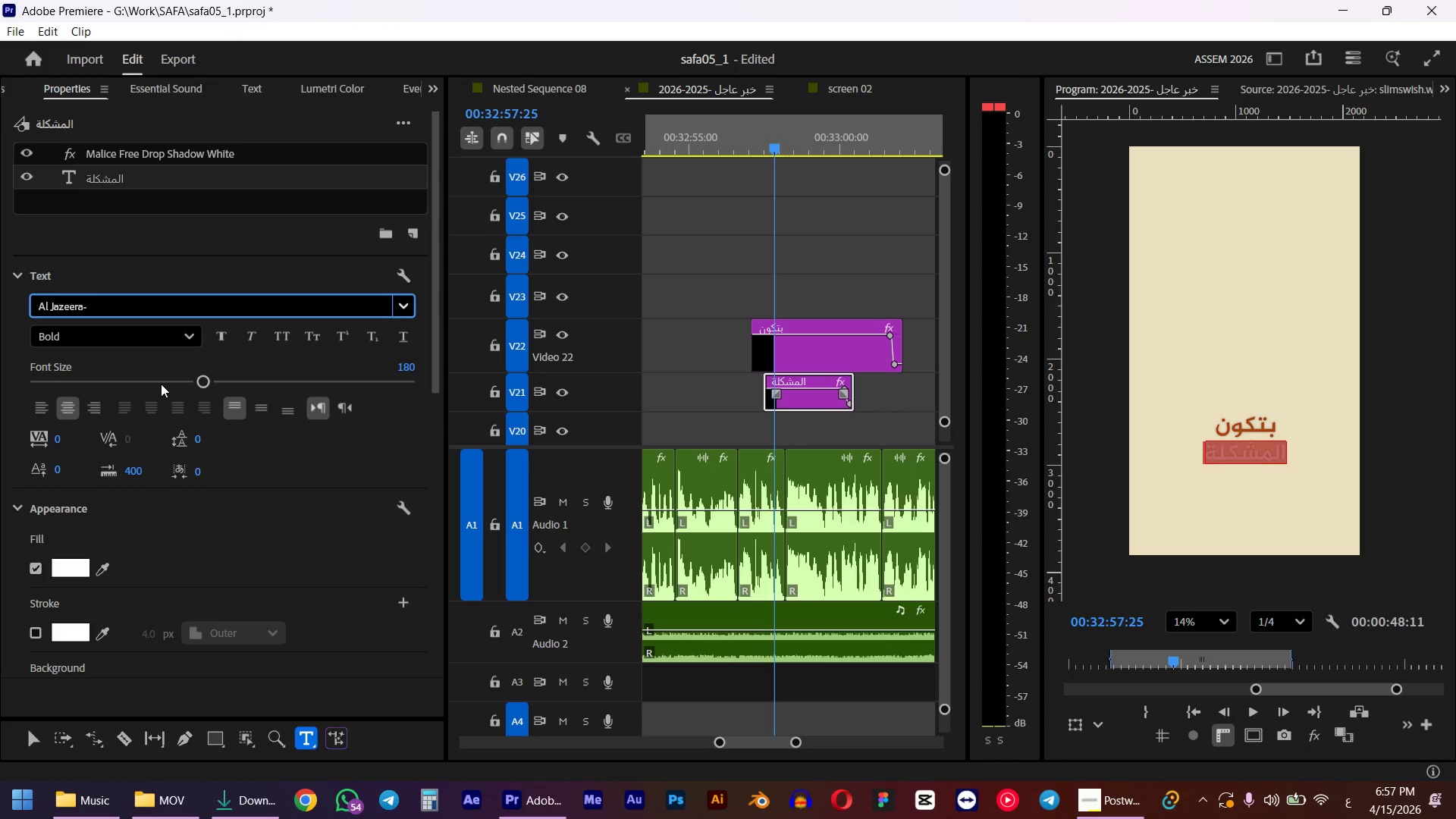 
left_click([403, 366])
 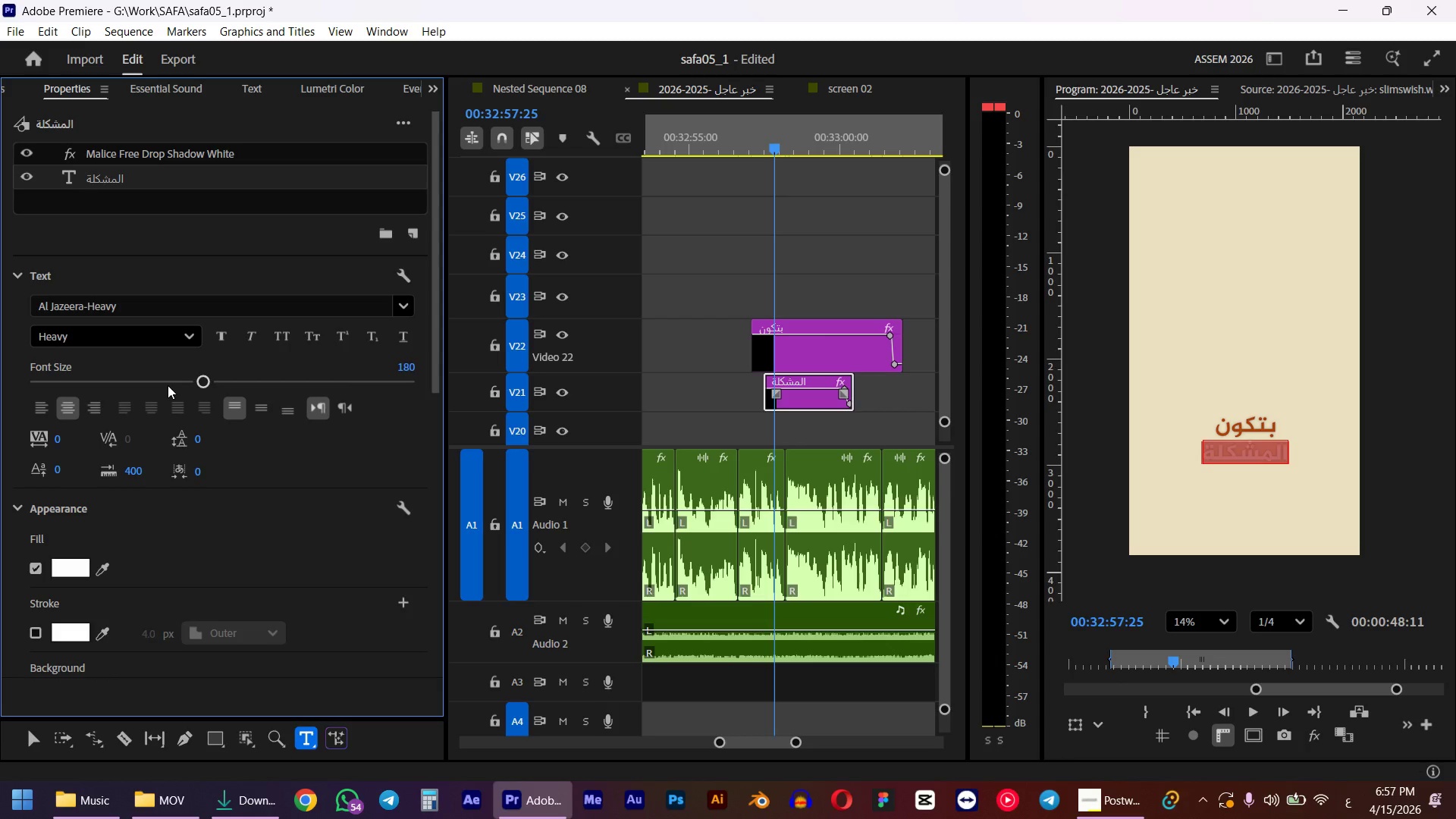 
key(Numpad2)
 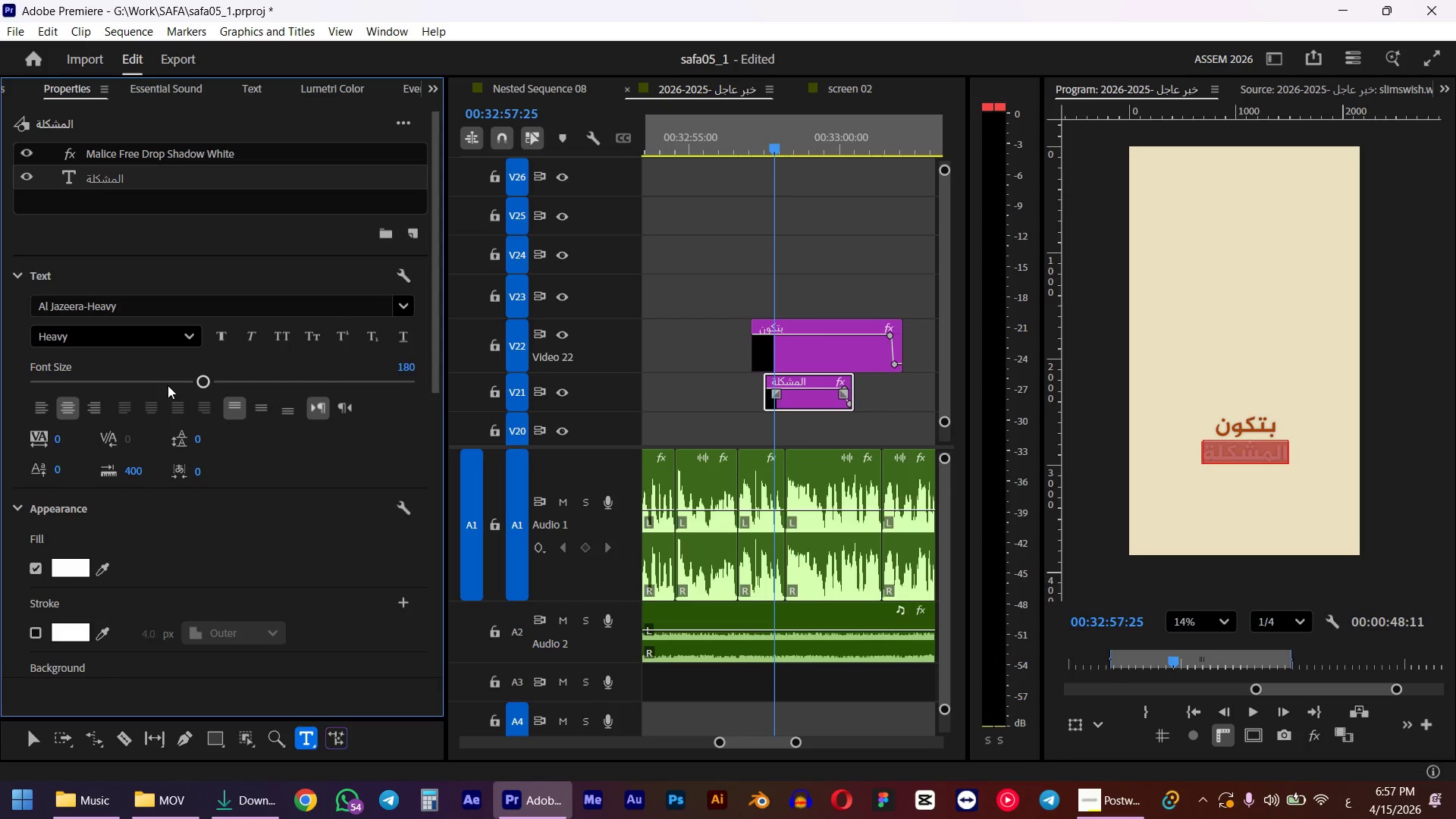 
key(Numpad6)
 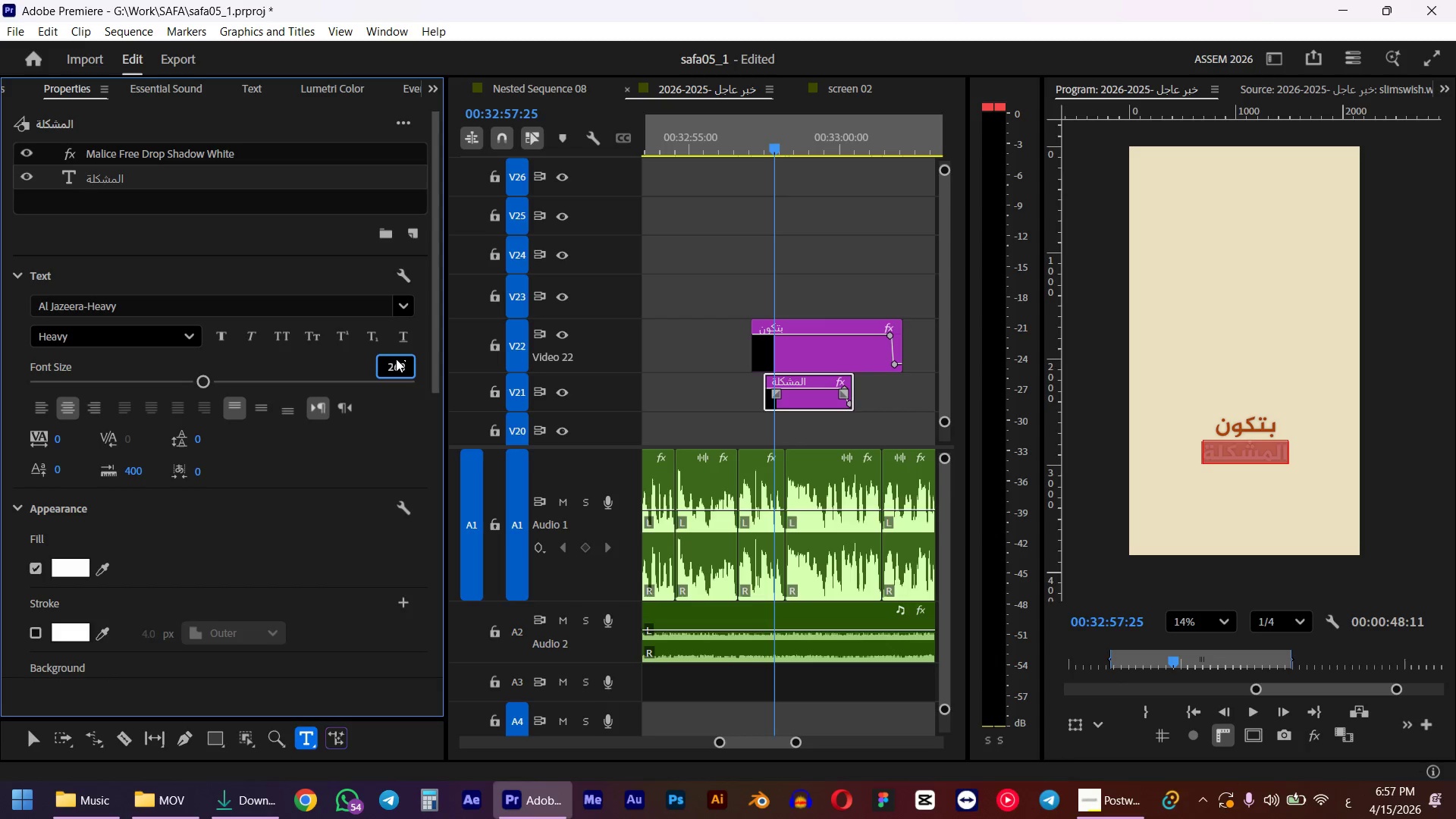 
key(Numpad0)
 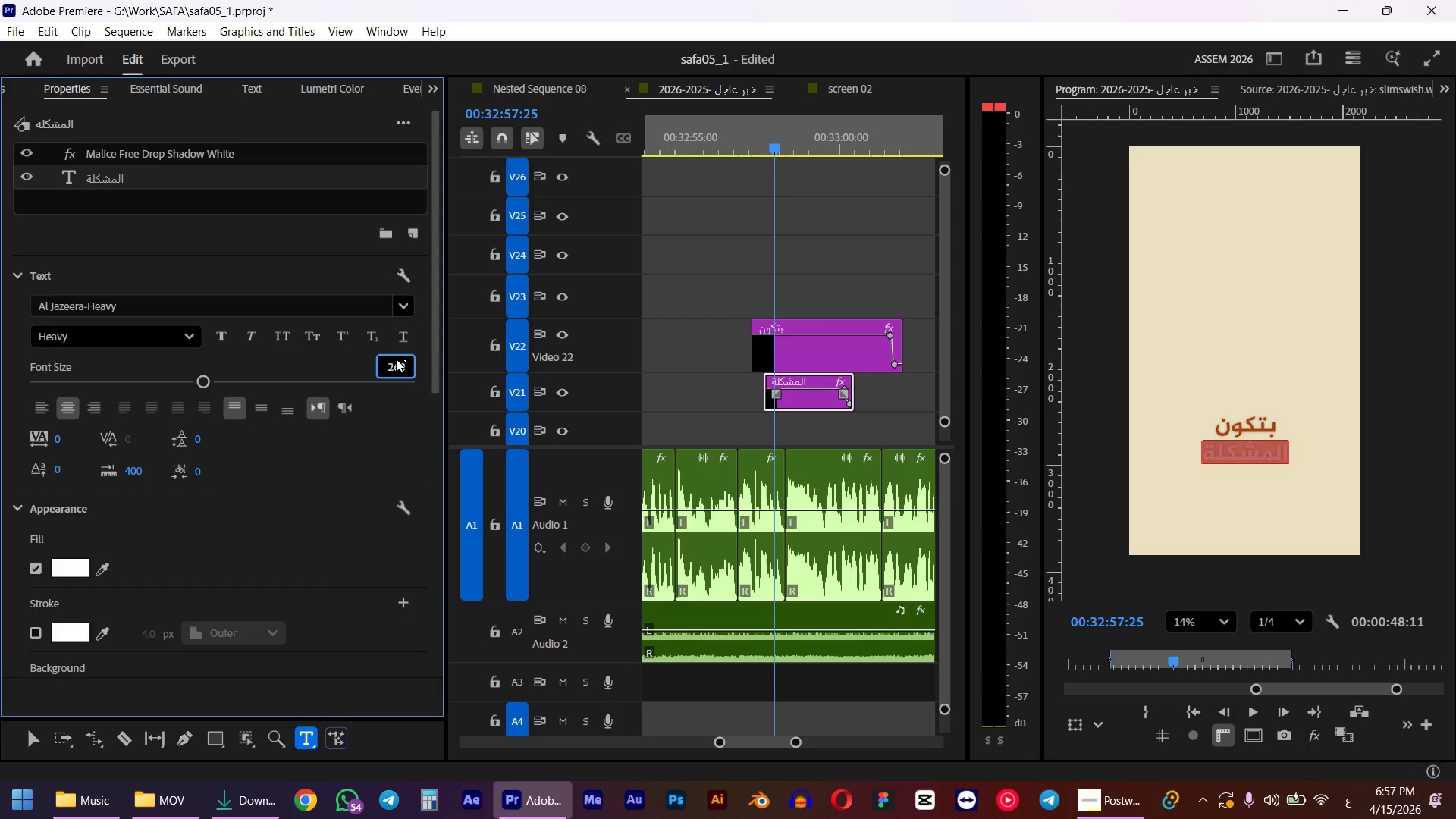 
key(NumpadEnter)
 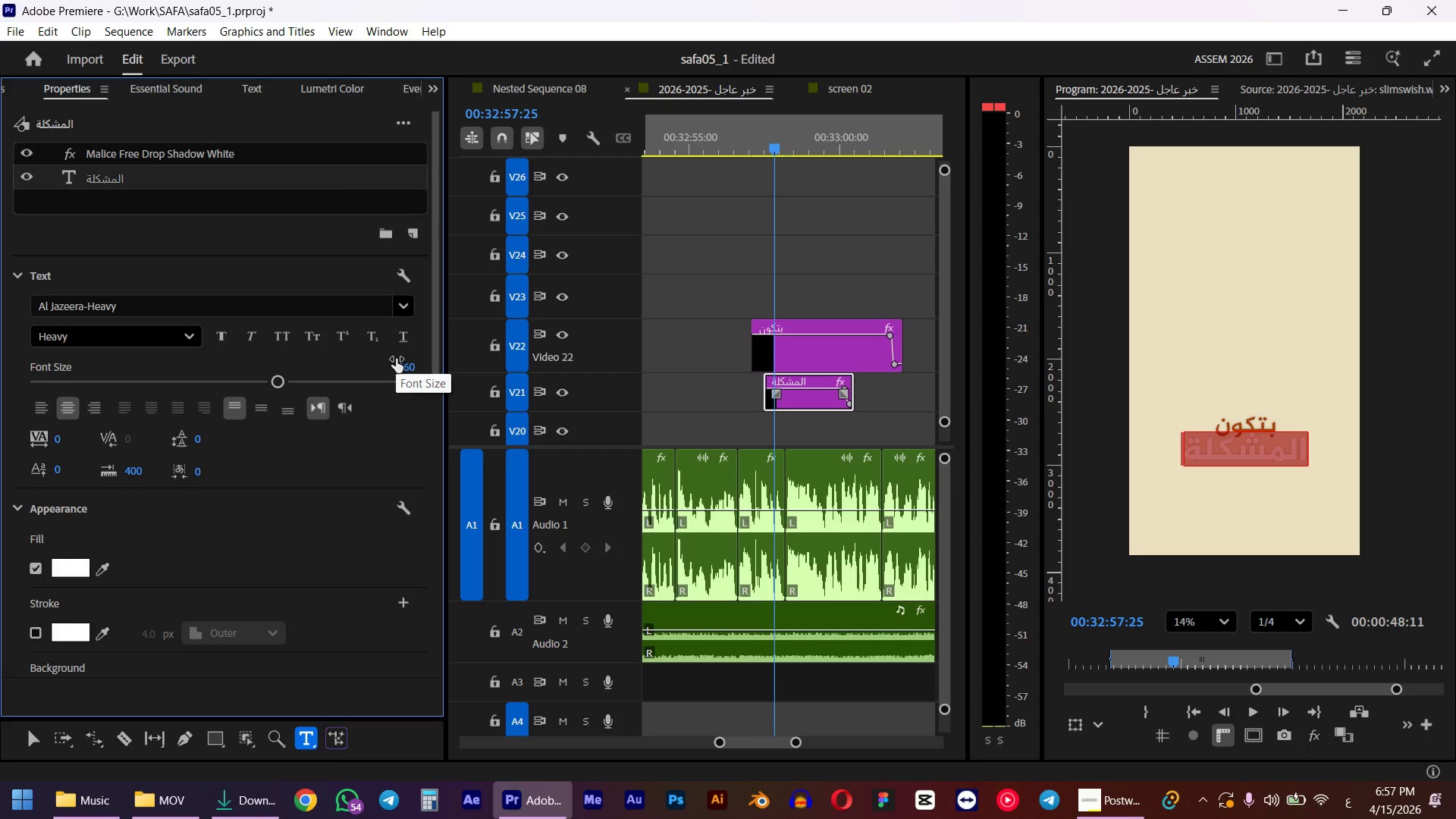 
left_click([403, 372])
 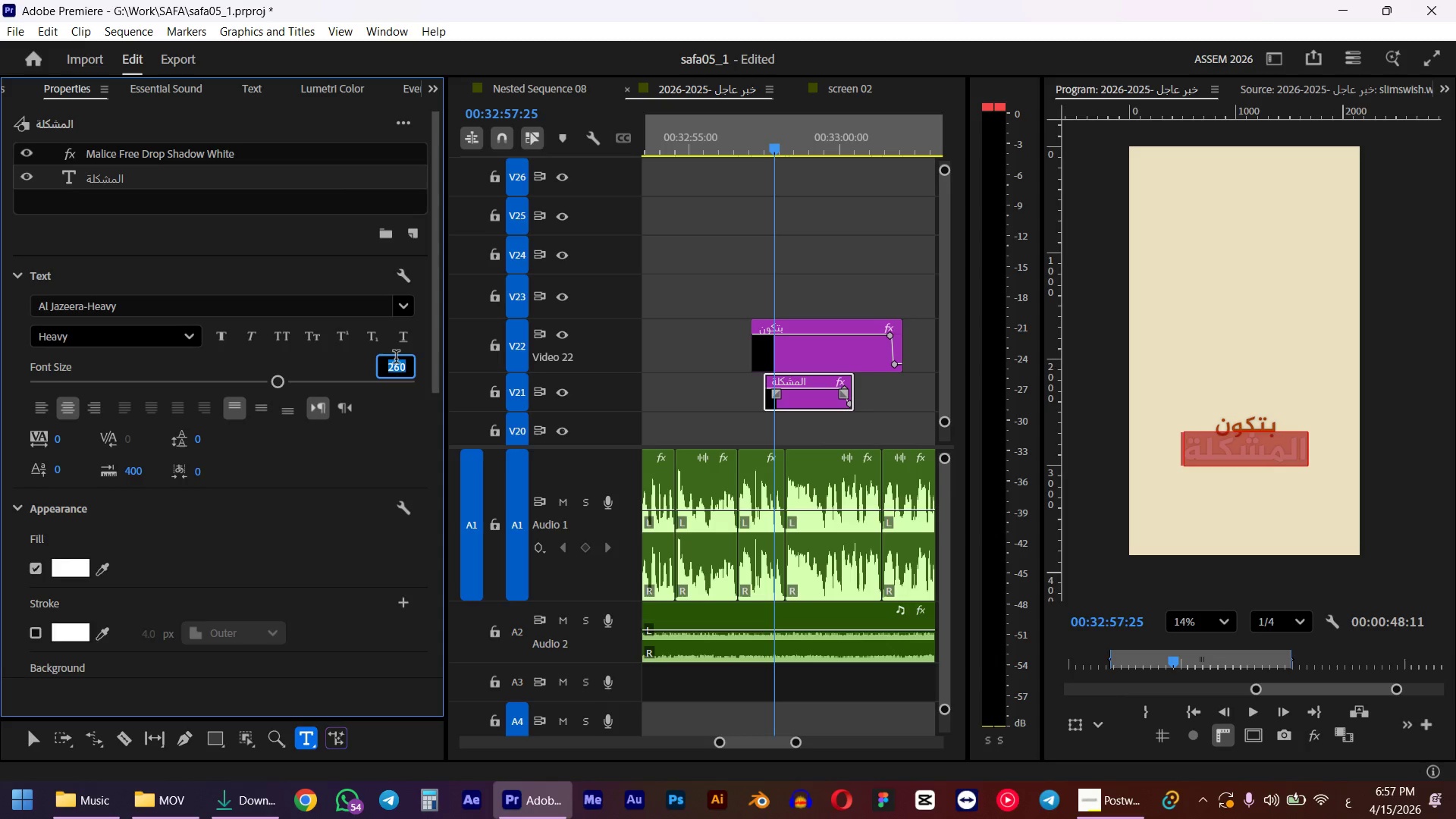 
key(Numpad2)
 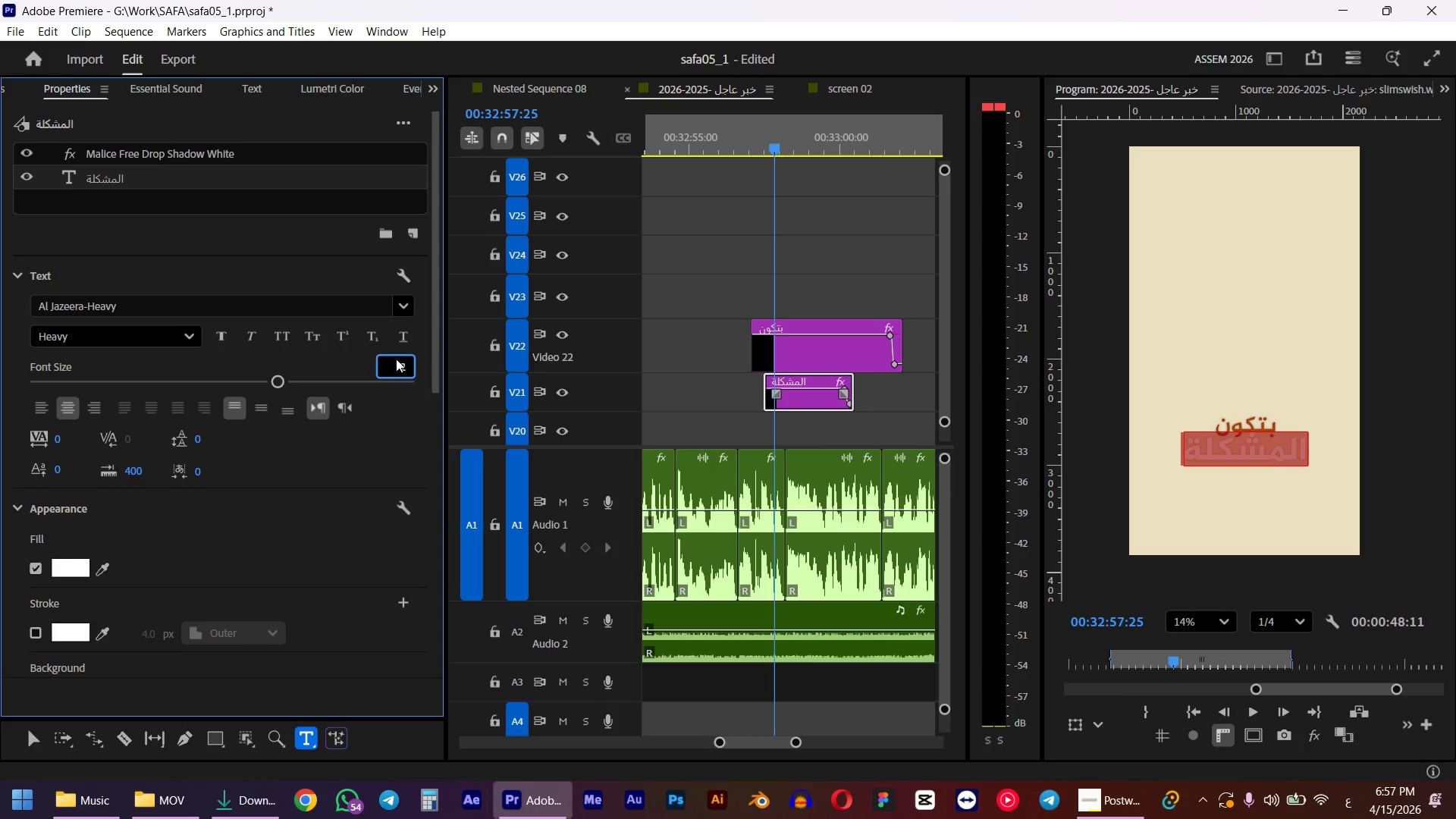 
key(Numpad7)
 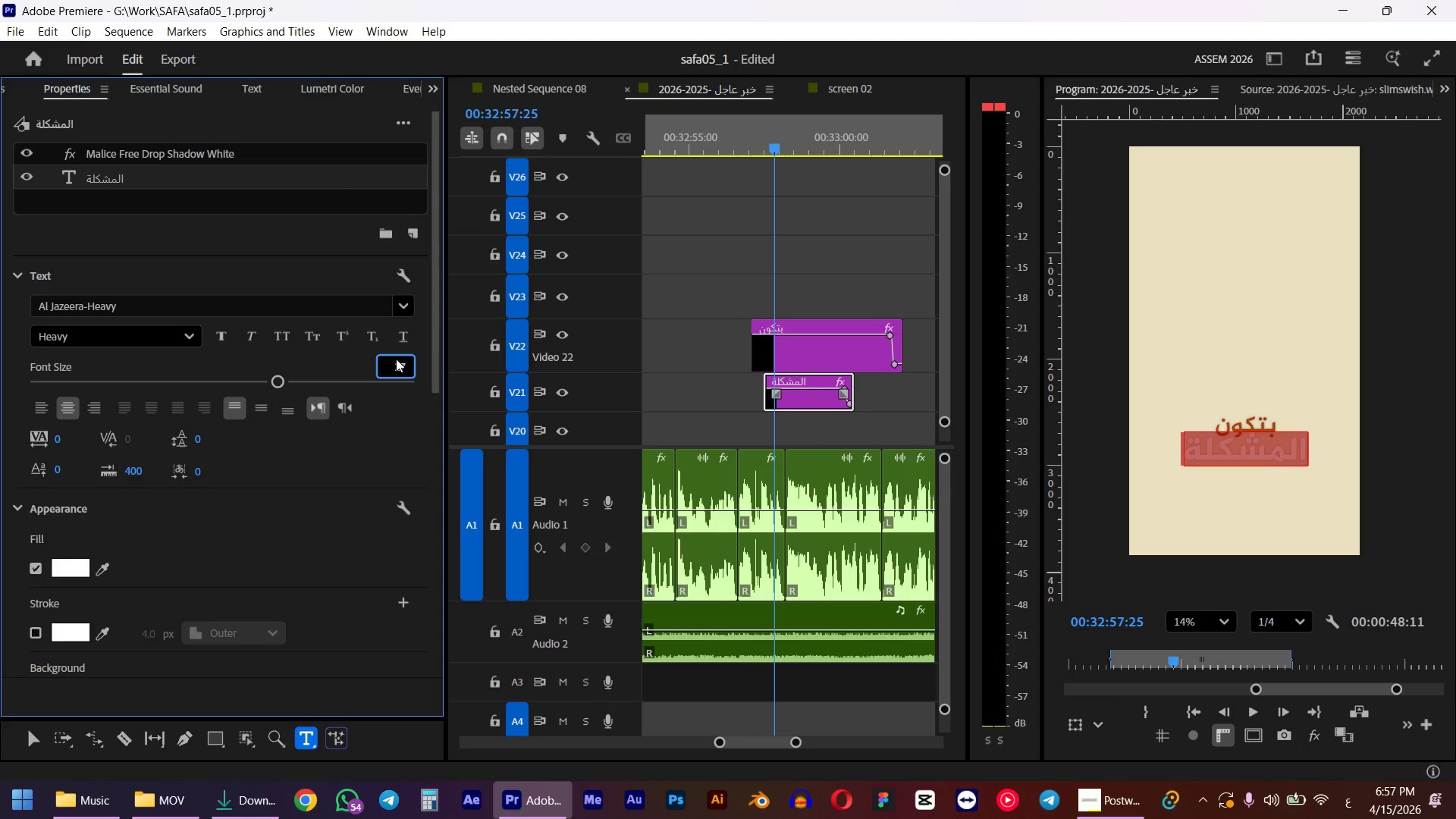 
key(Numpad0)
 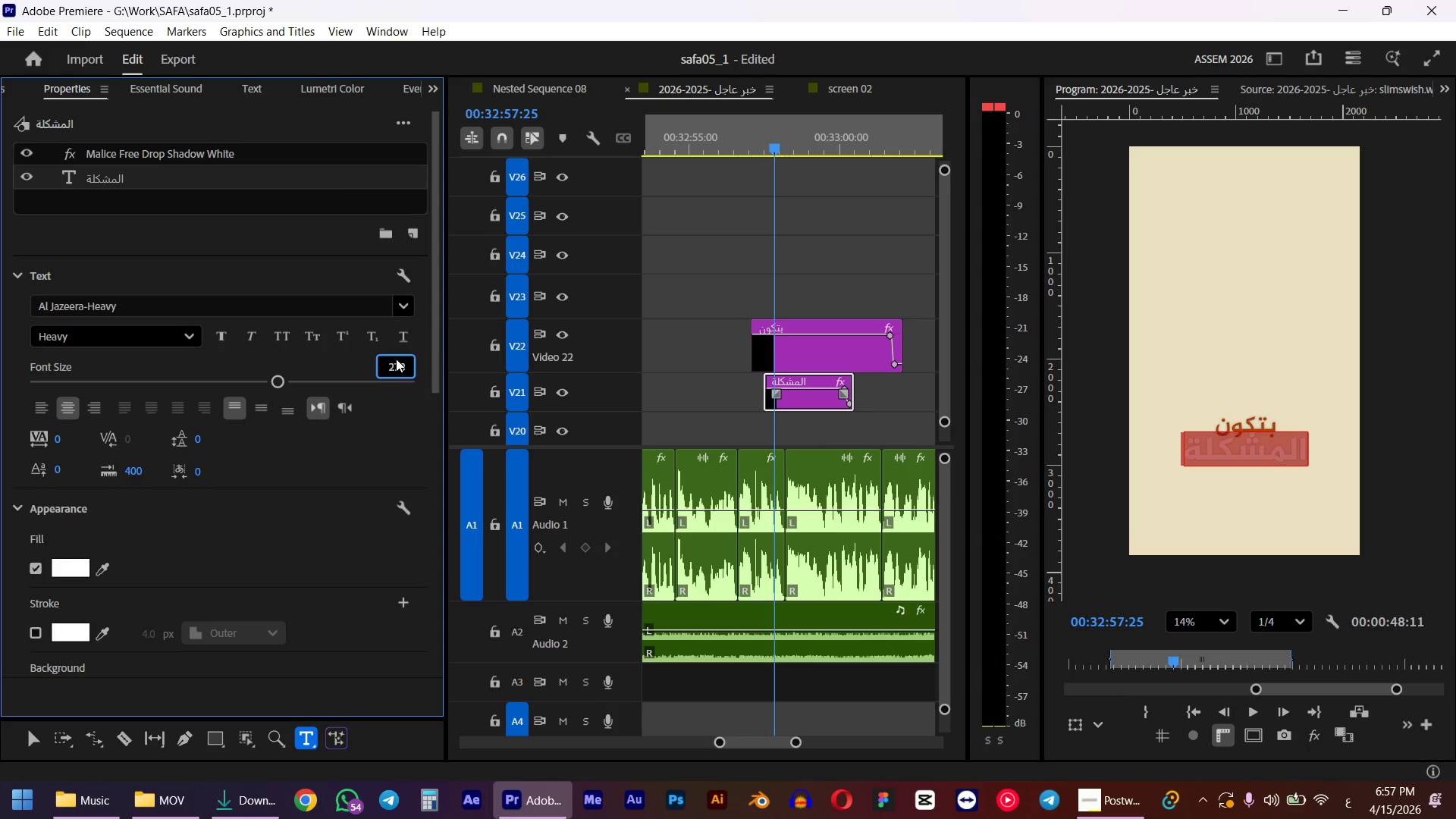 
key(NumpadEnter)
 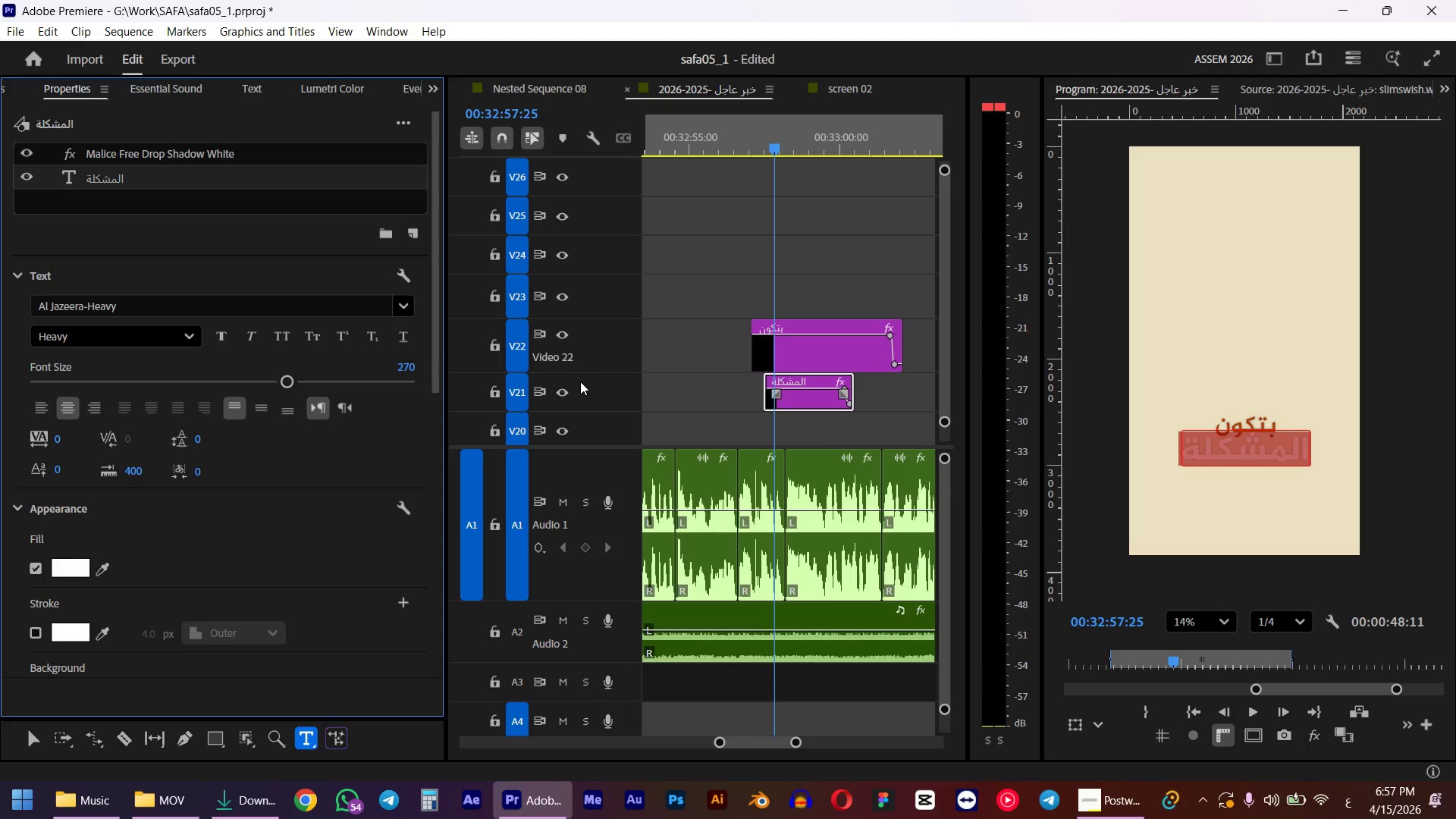 
left_click([830, 359])
 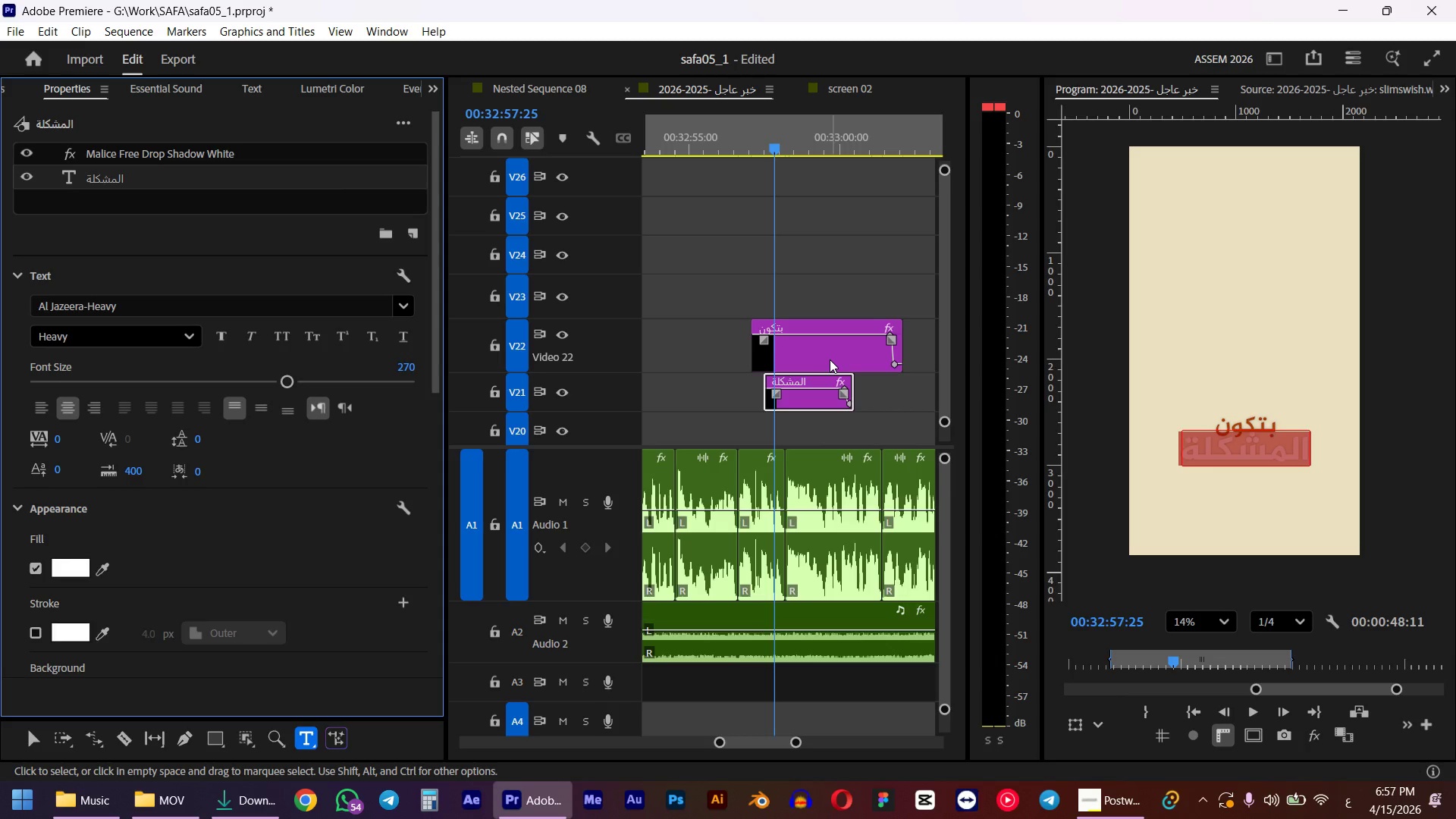 
left_click([100, 173])
 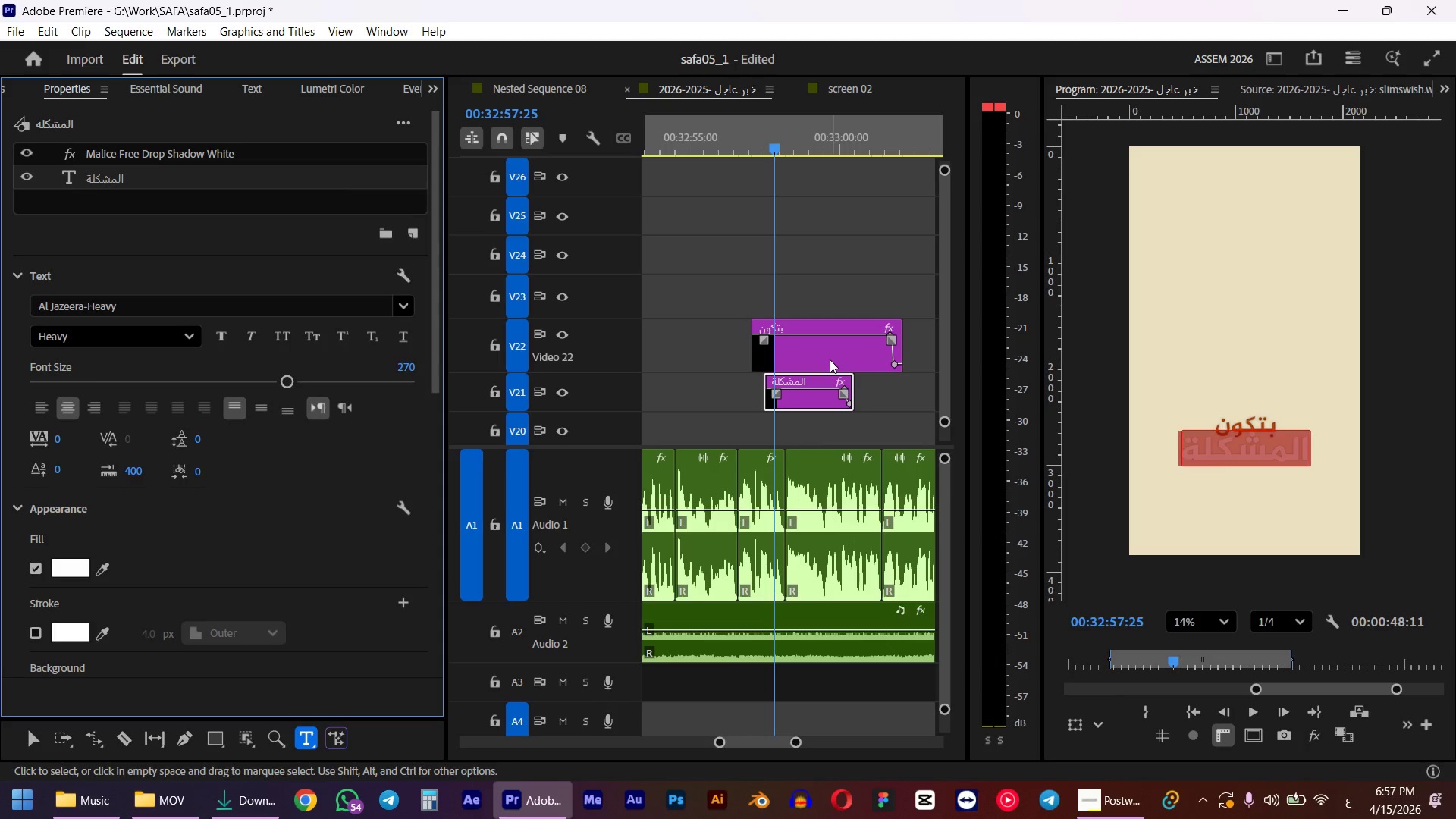 
double_click([101, 303])
 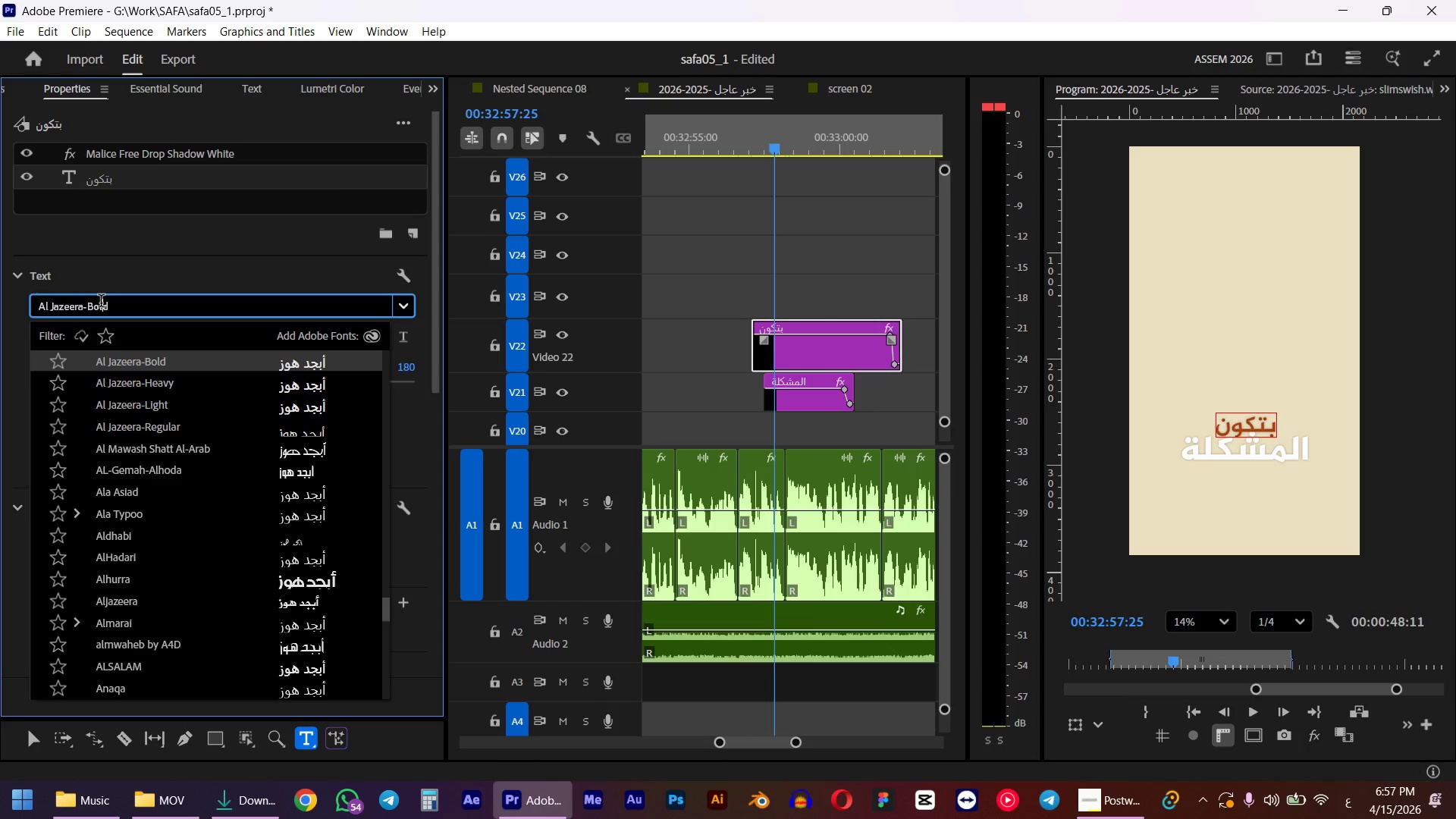 
triple_click([101, 303])
 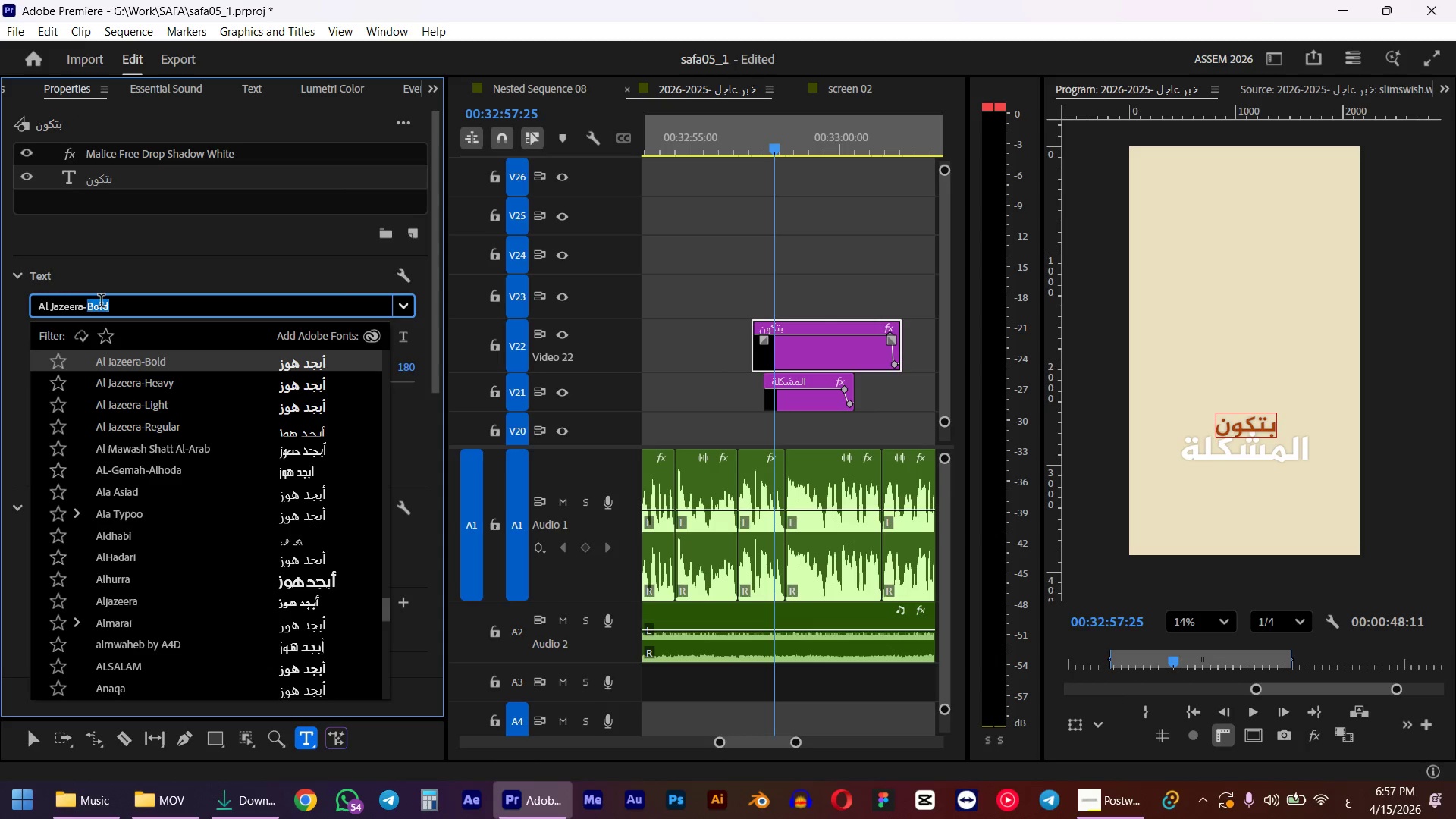 
key(Backspace)
 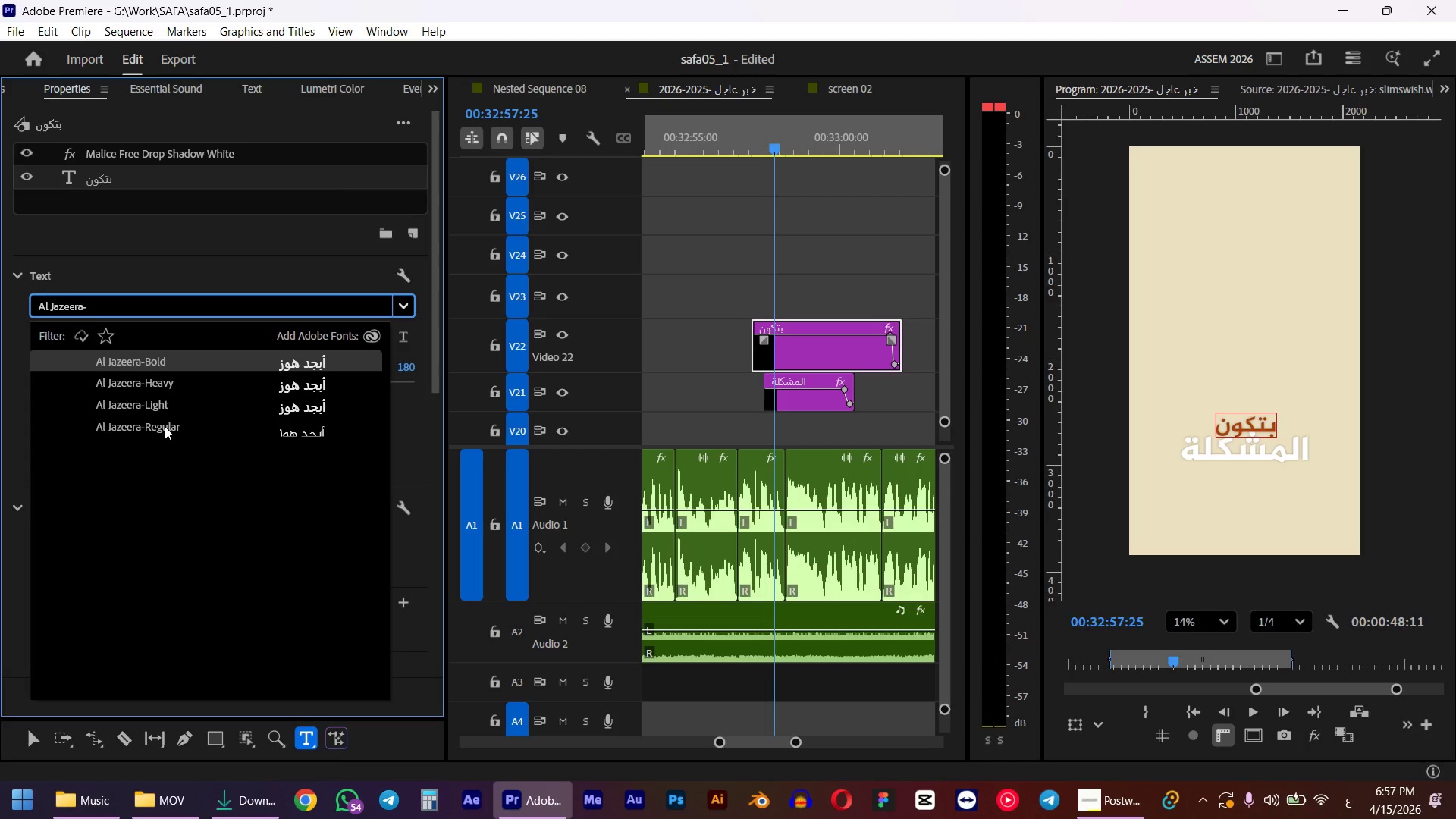 
left_click([170, 384])
 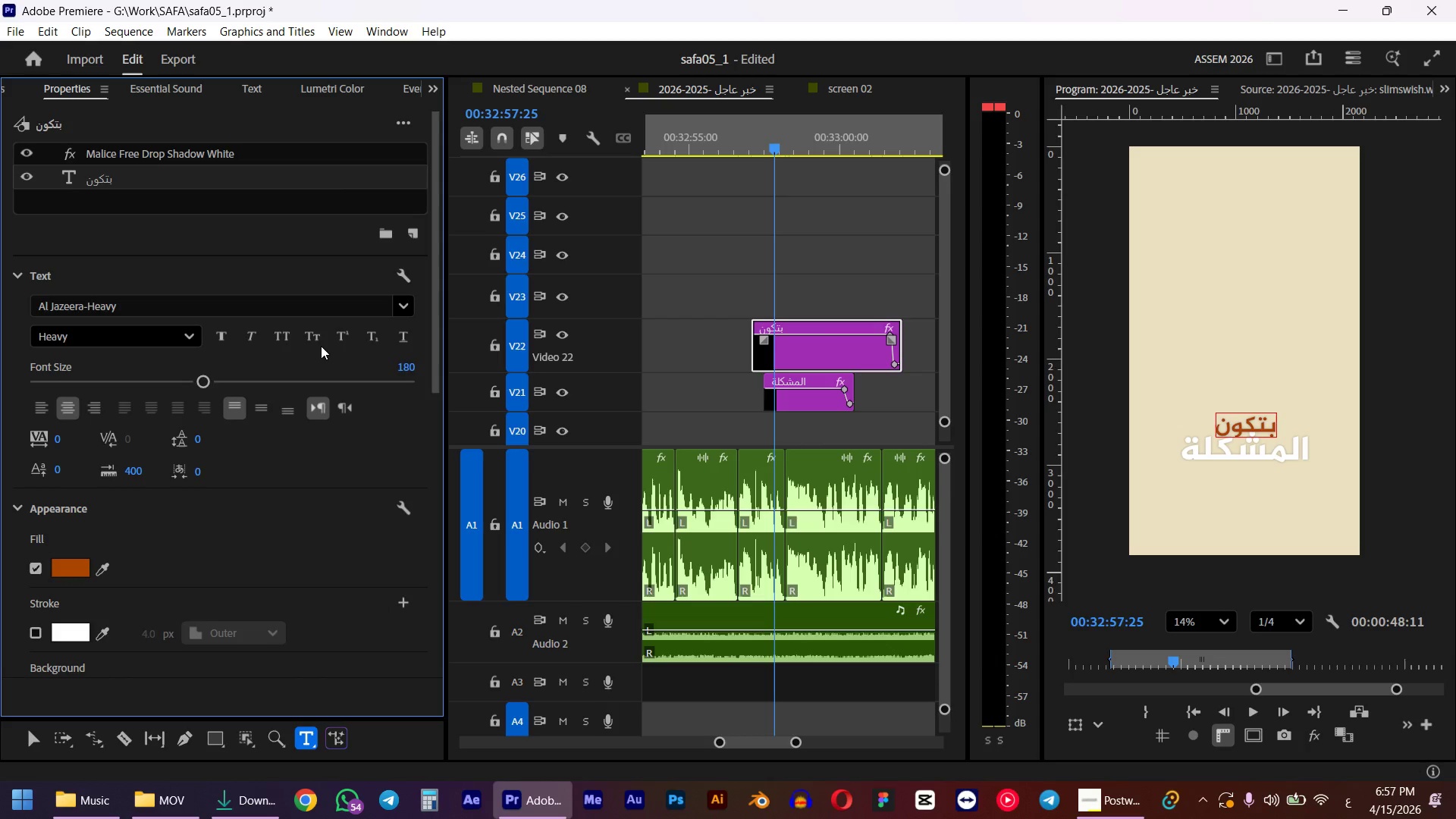 
left_click([404, 364])
 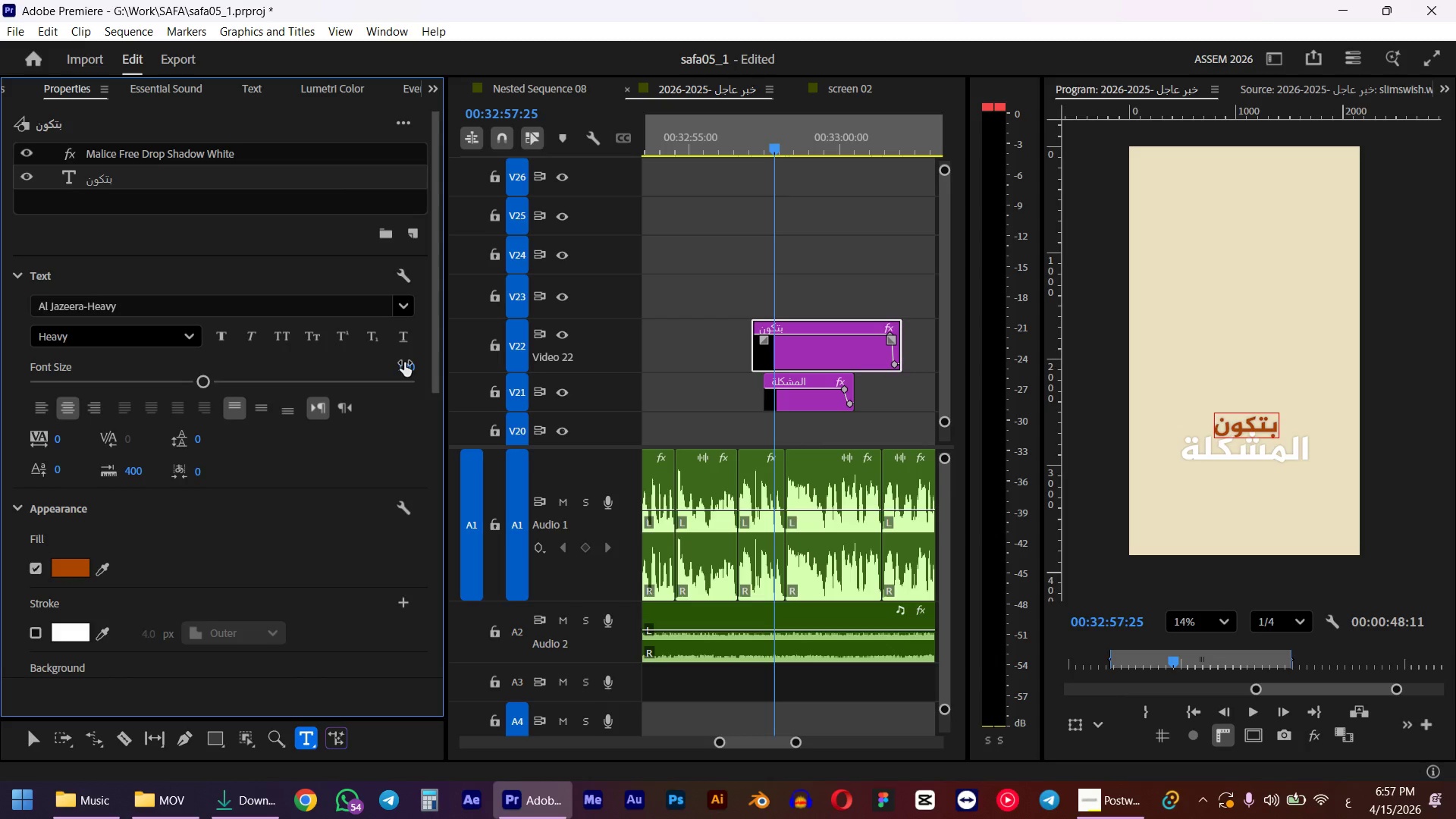 
key(Numpad2)
 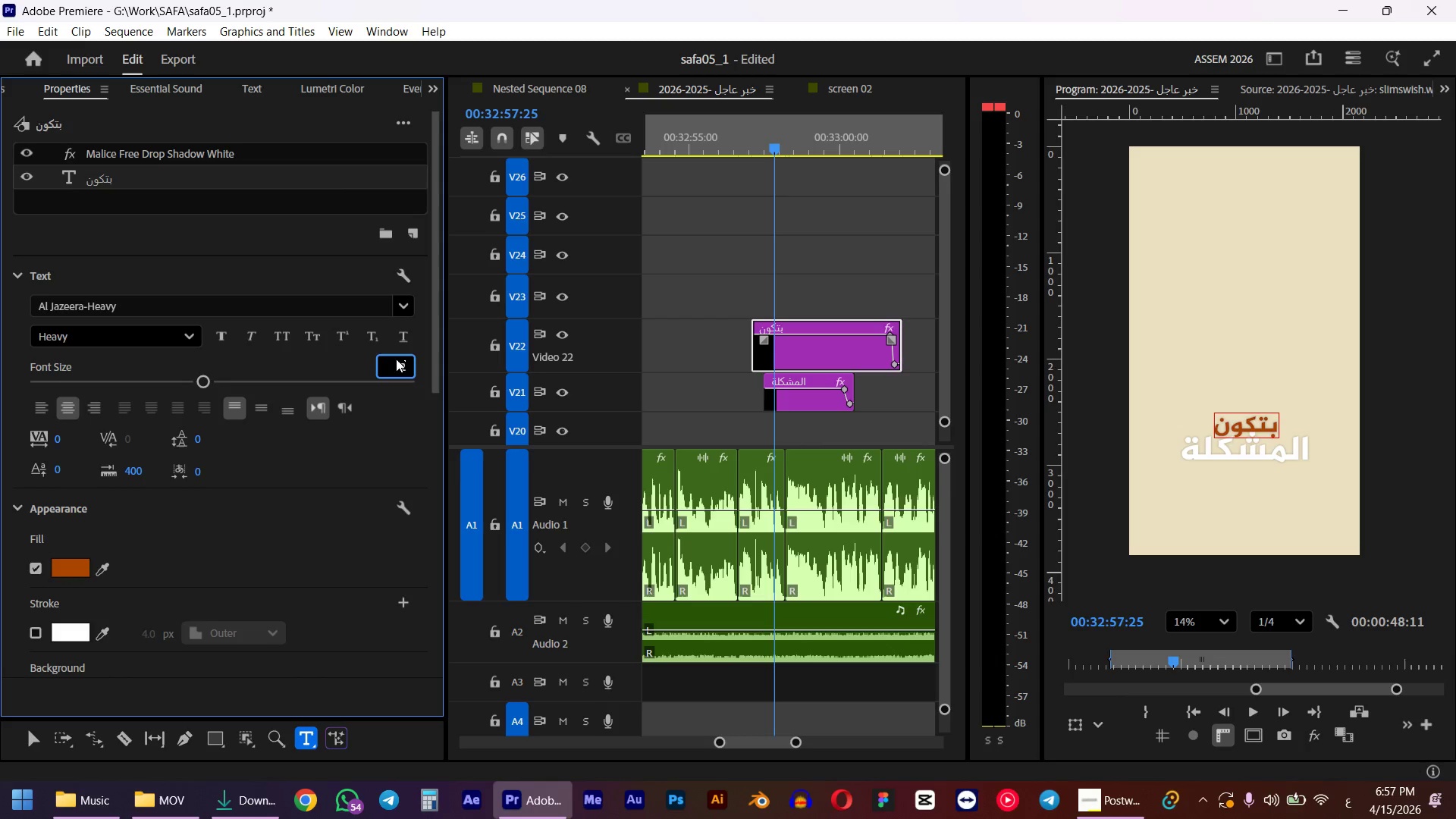 
key(Numpad8)
 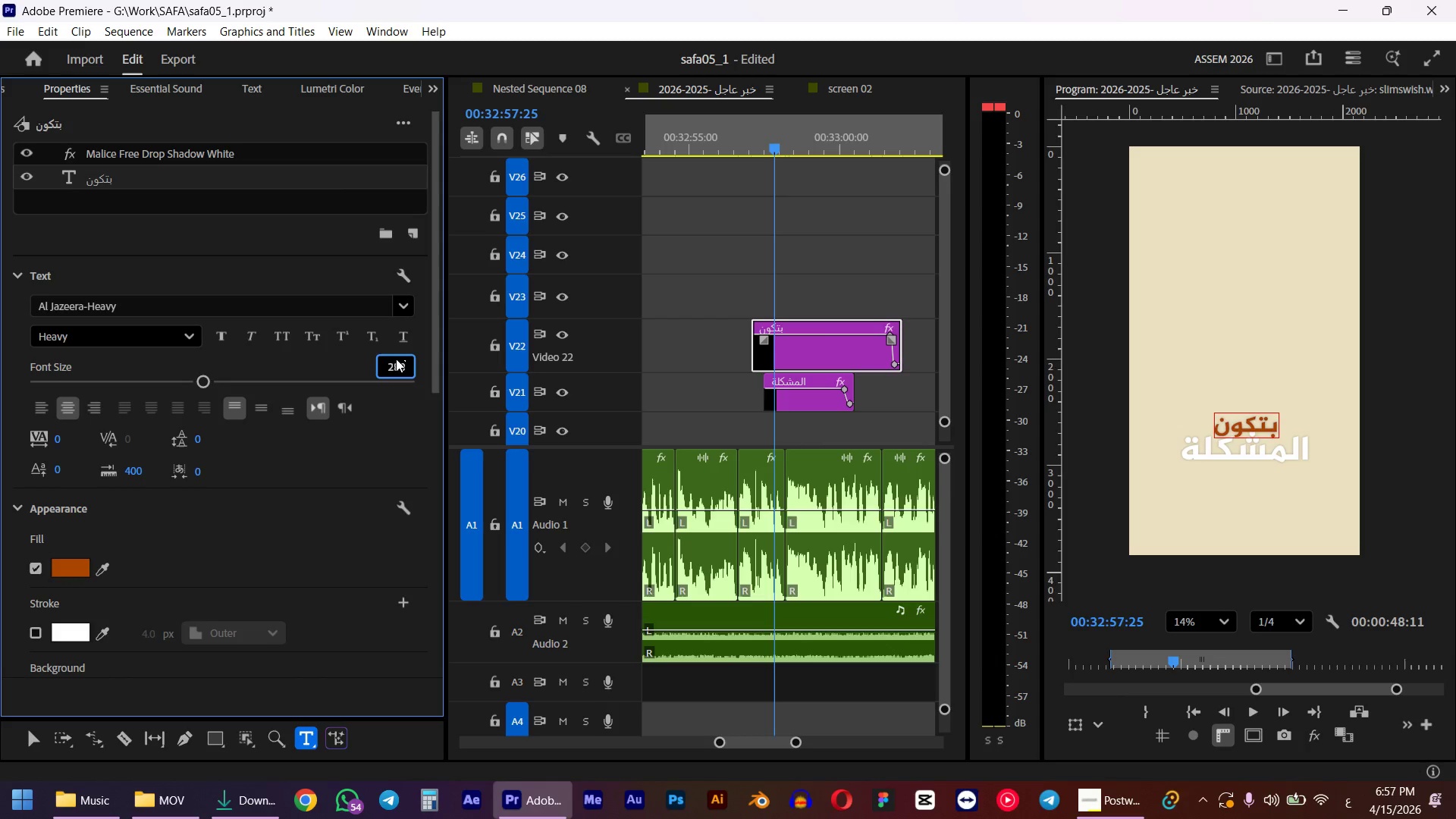 
key(Numpad0)
 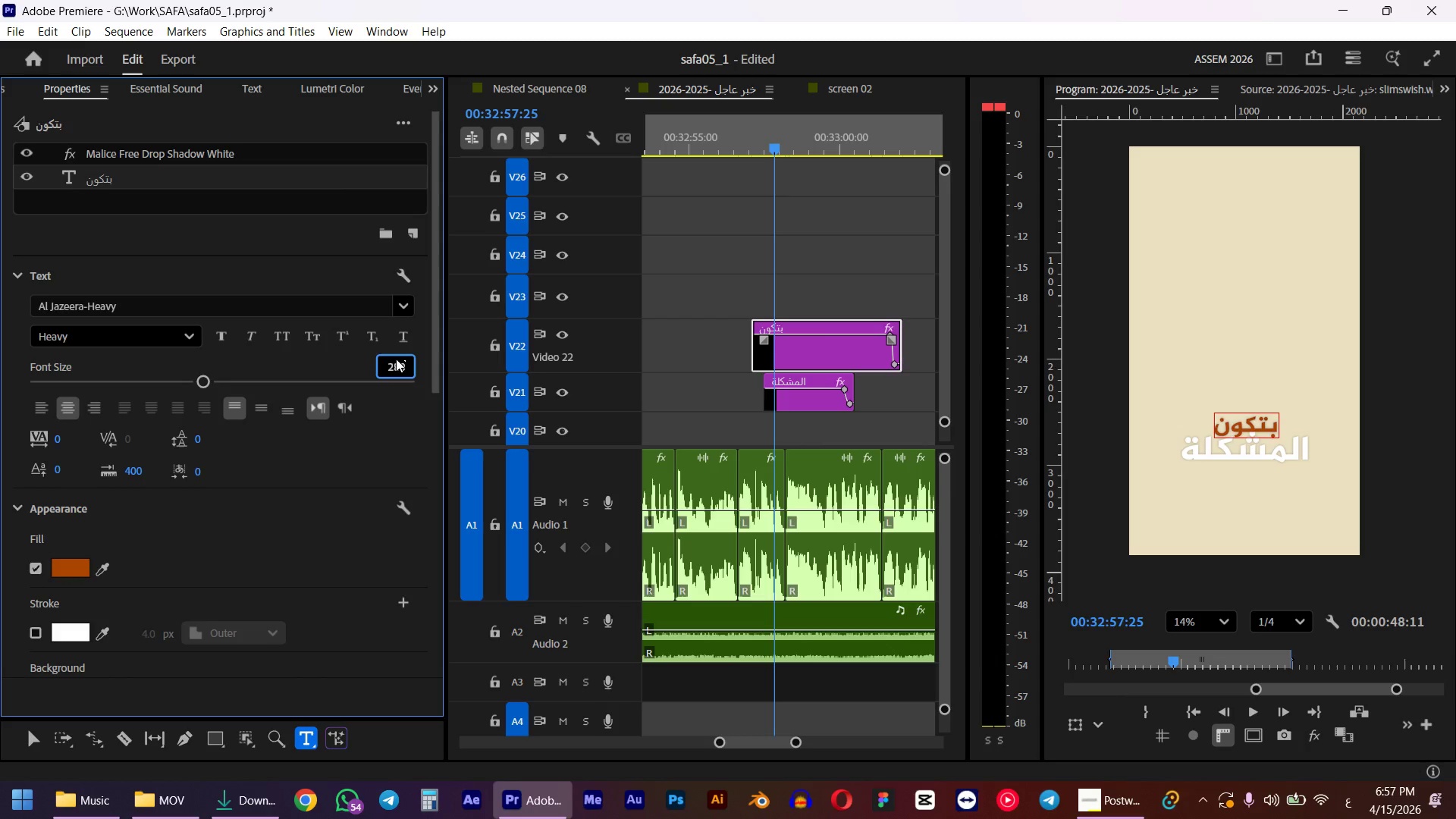 
key(NumpadEnter)
 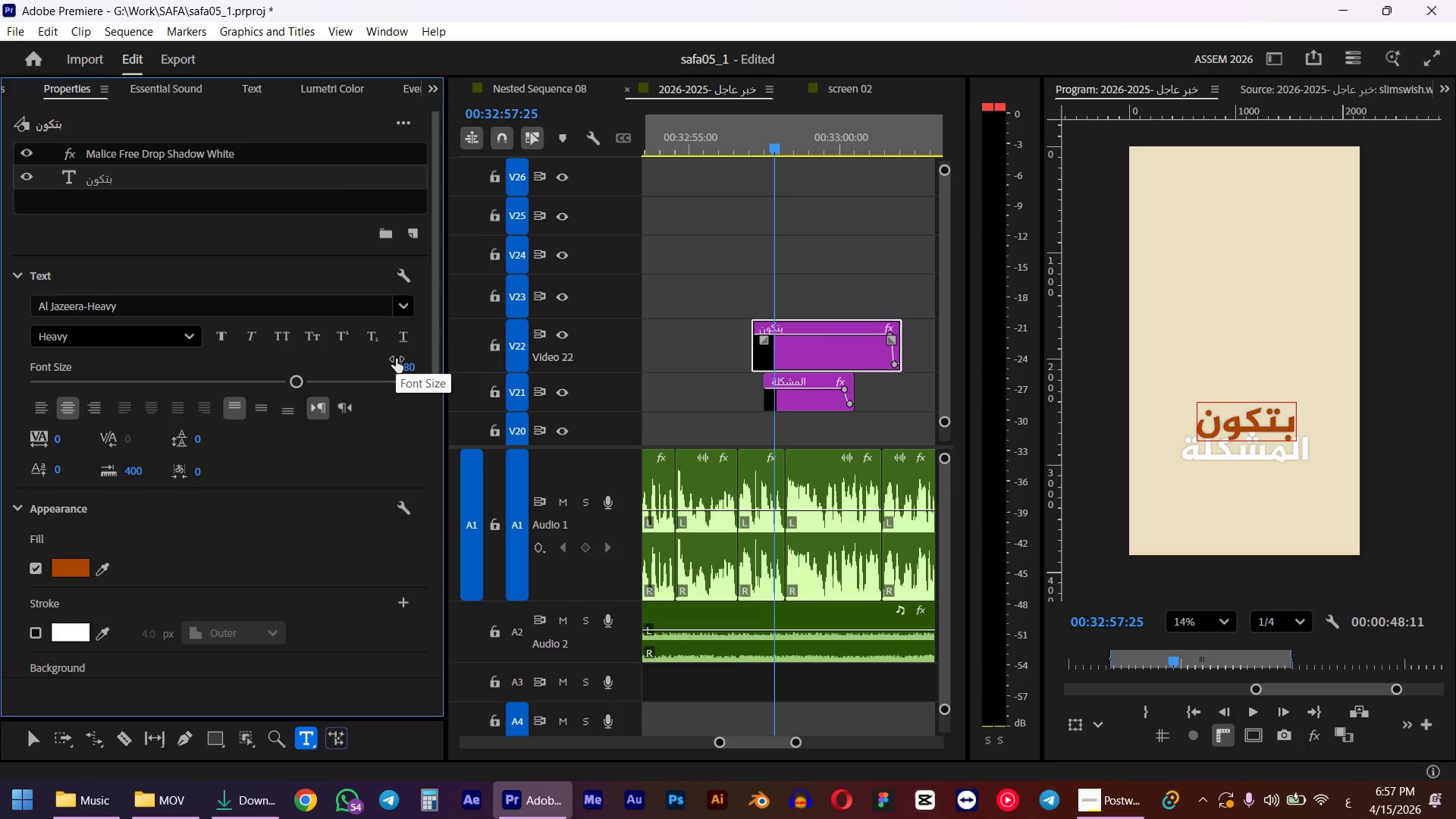 
left_click_drag(start_coordinate=[406, 363], to_coordinate=[453, 351])
 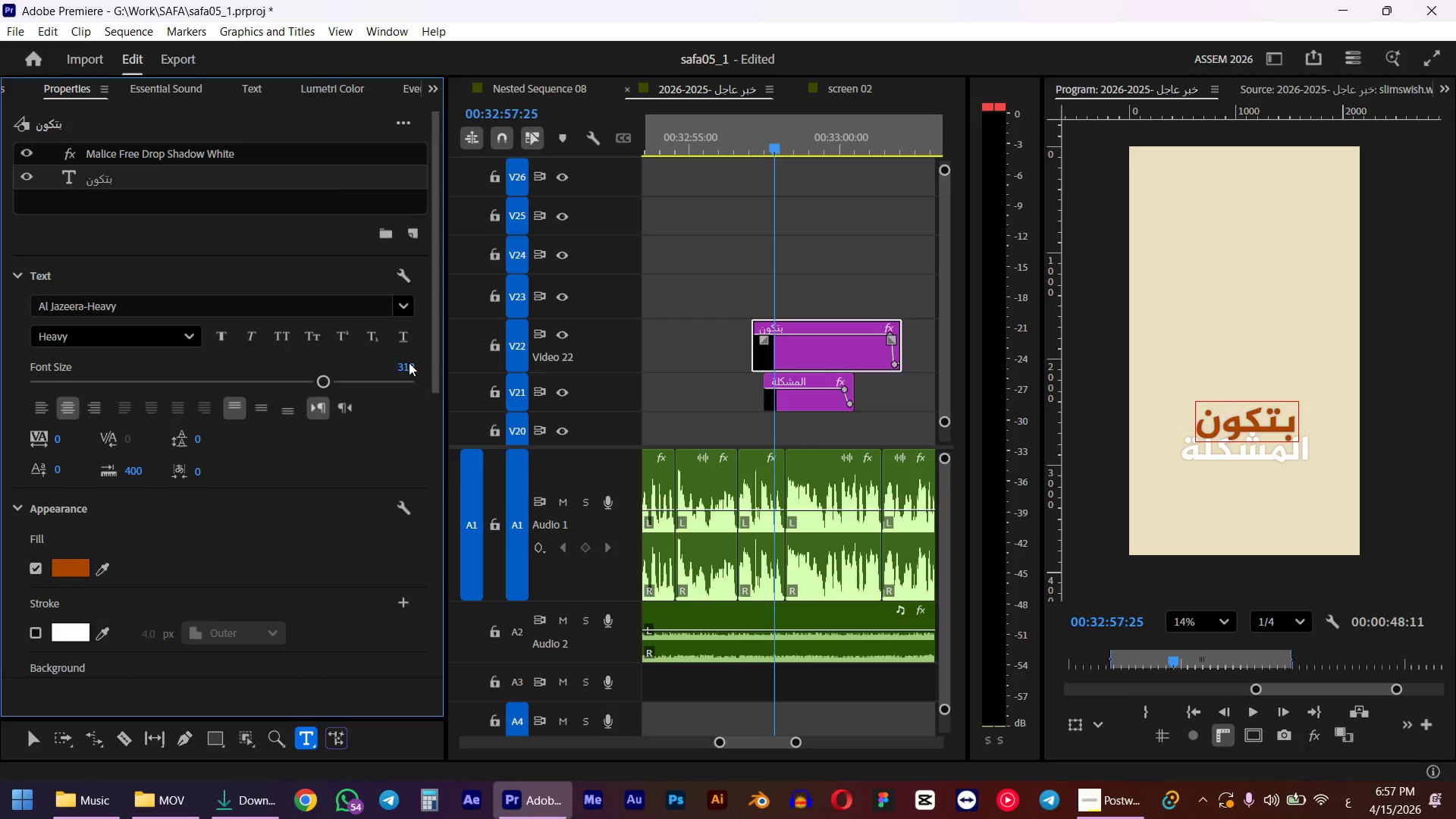 
left_click_drag(start_coordinate=[437, 344], to_coordinate=[447, 532])
 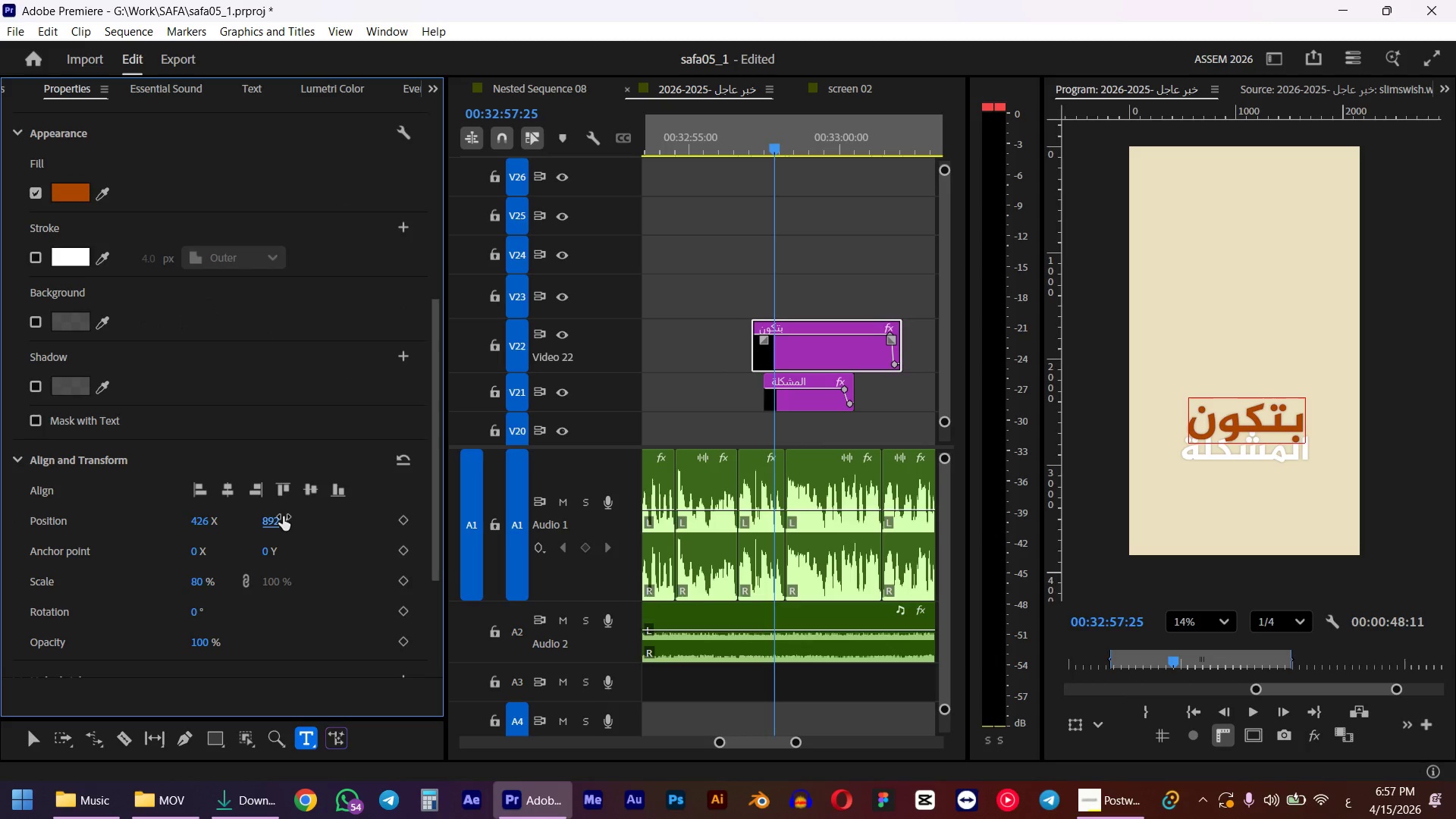 
left_click_drag(start_coordinate=[282, 516], to_coordinate=[0, 622])
 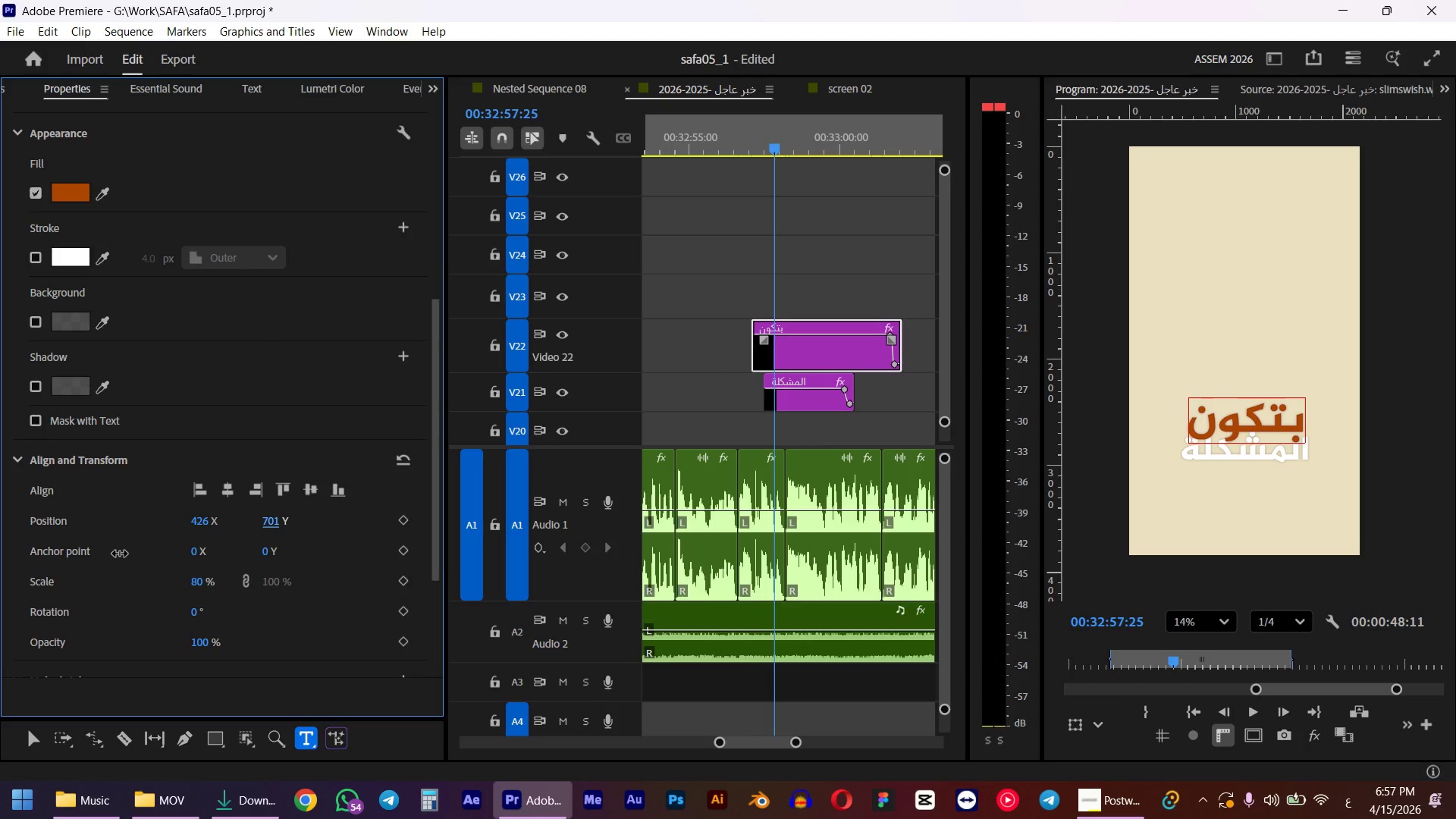 
left_click_drag(start_coordinate=[275, 524], to_coordinate=[228, 529])
 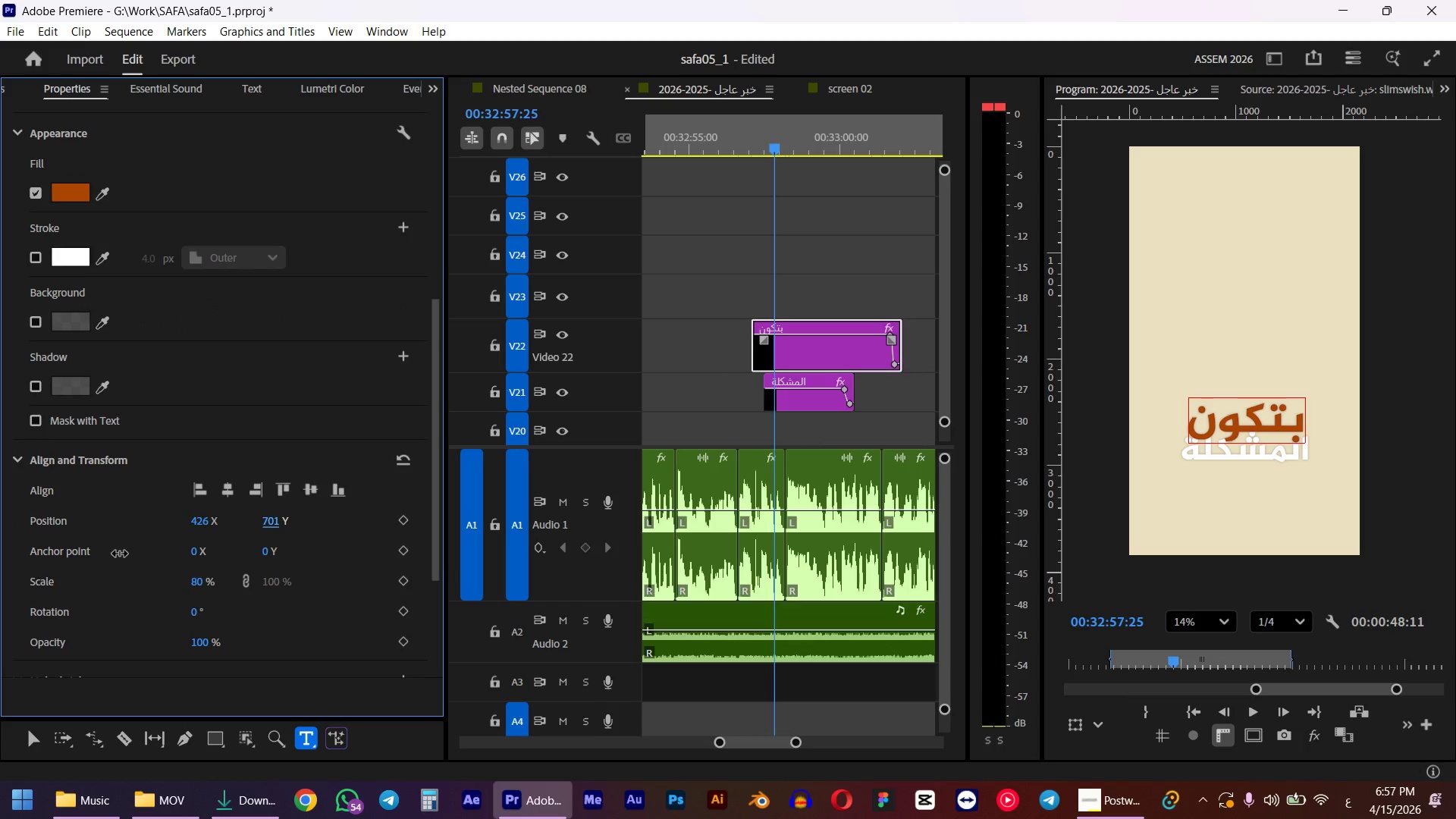 
left_click([820, 402])
 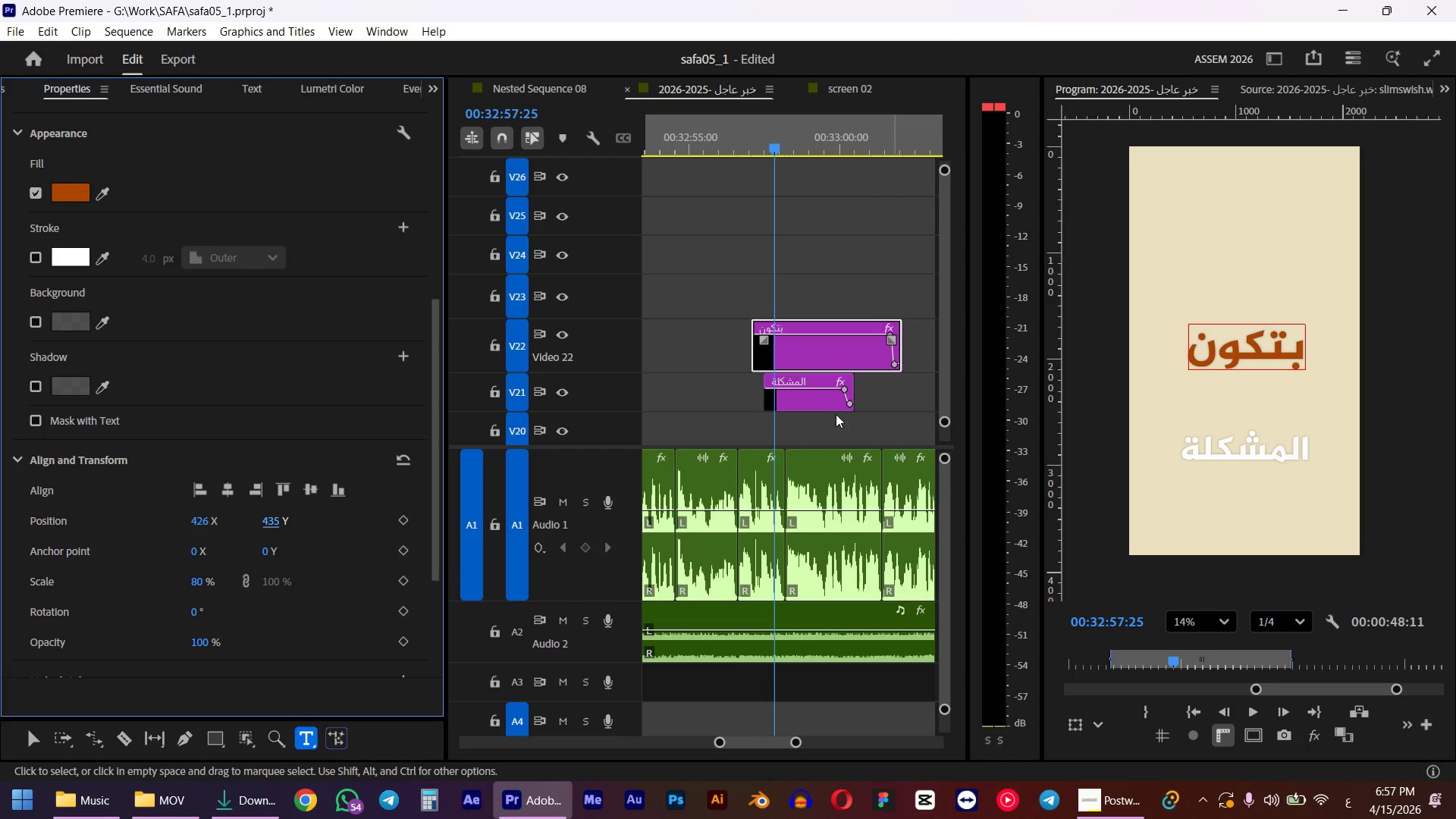 
left_click_drag(start_coordinate=[287, 331], to_coordinate=[0, 454])
 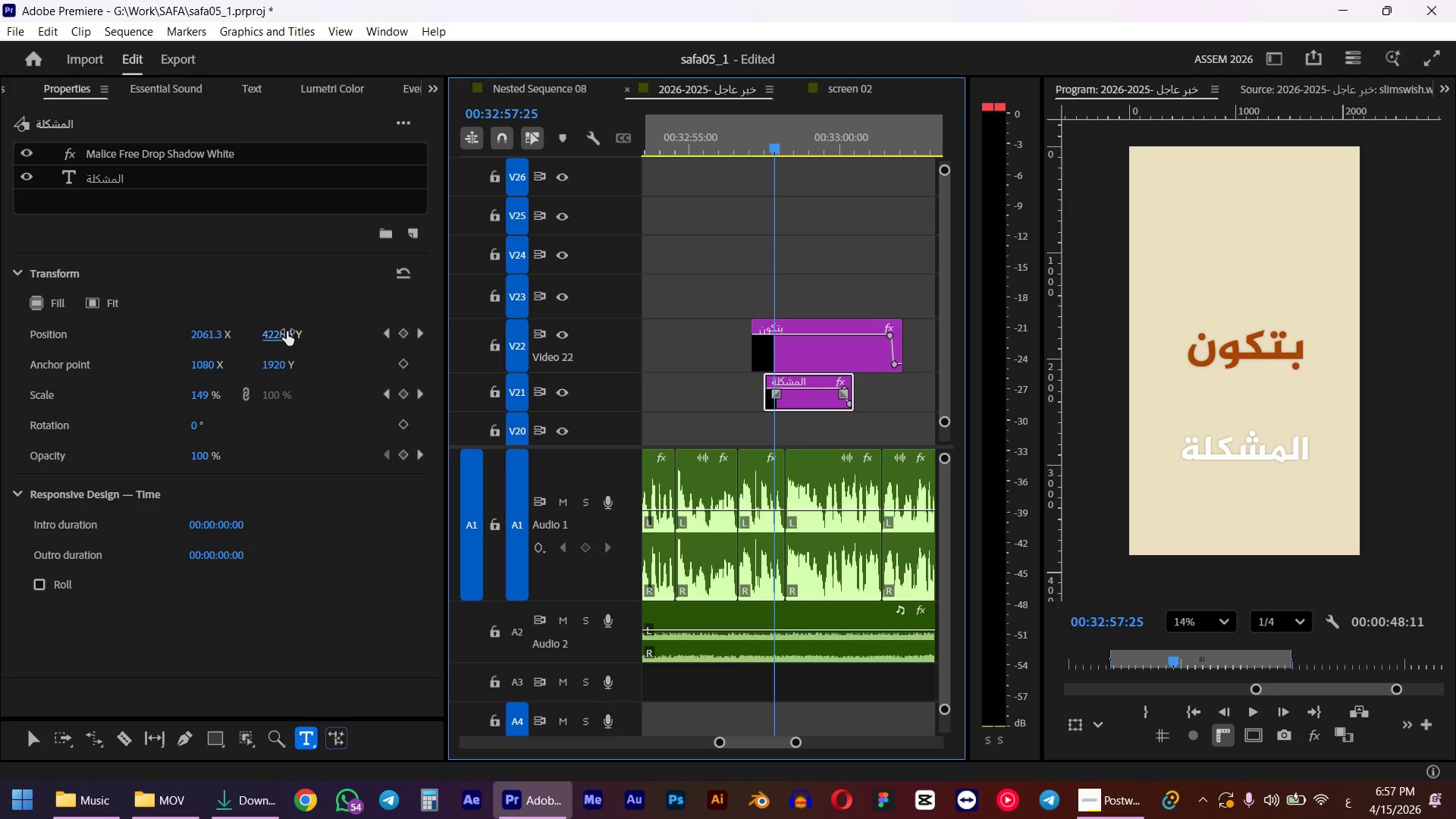 
left_click([736, 146])
 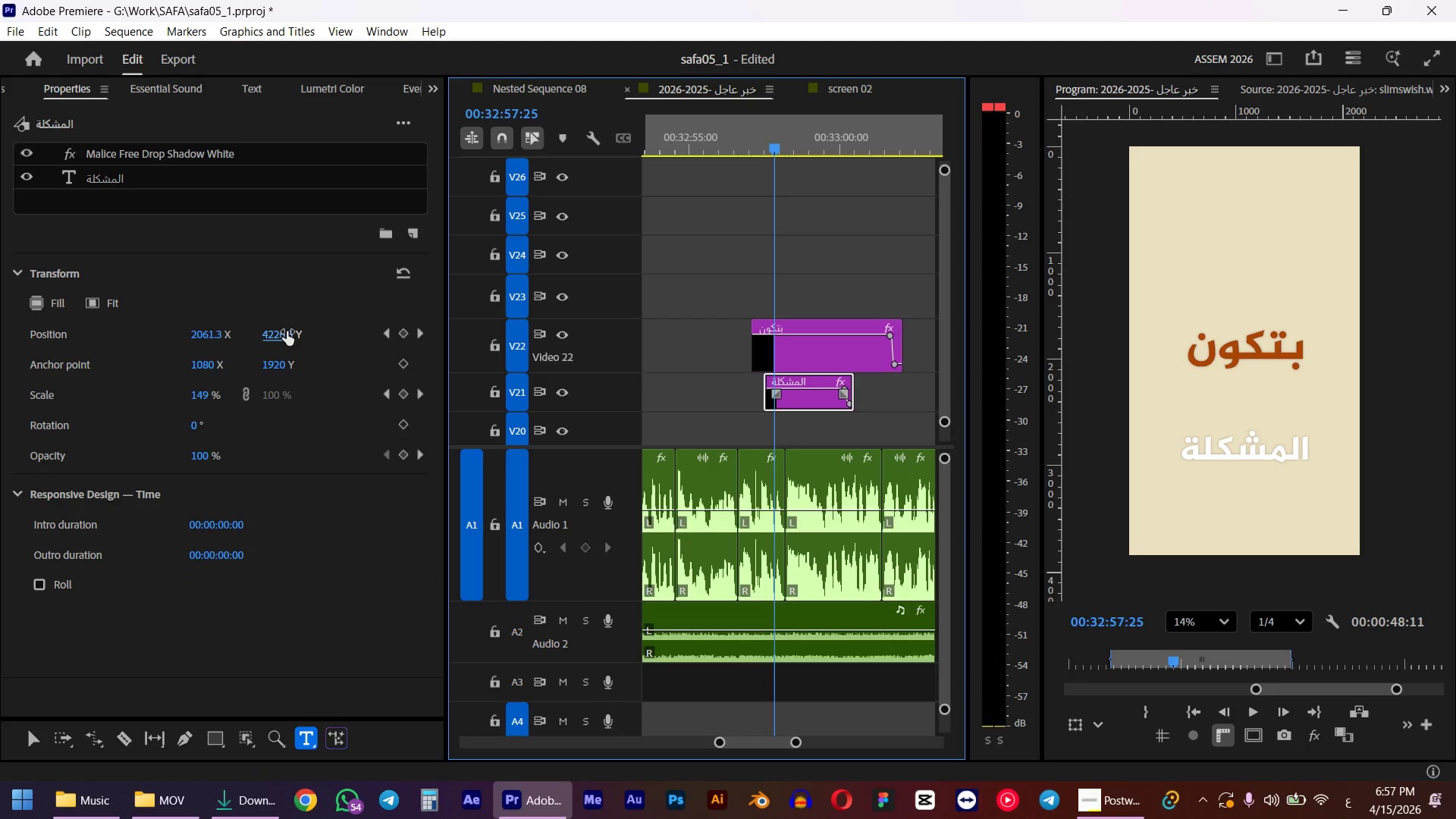 
key(Space)
 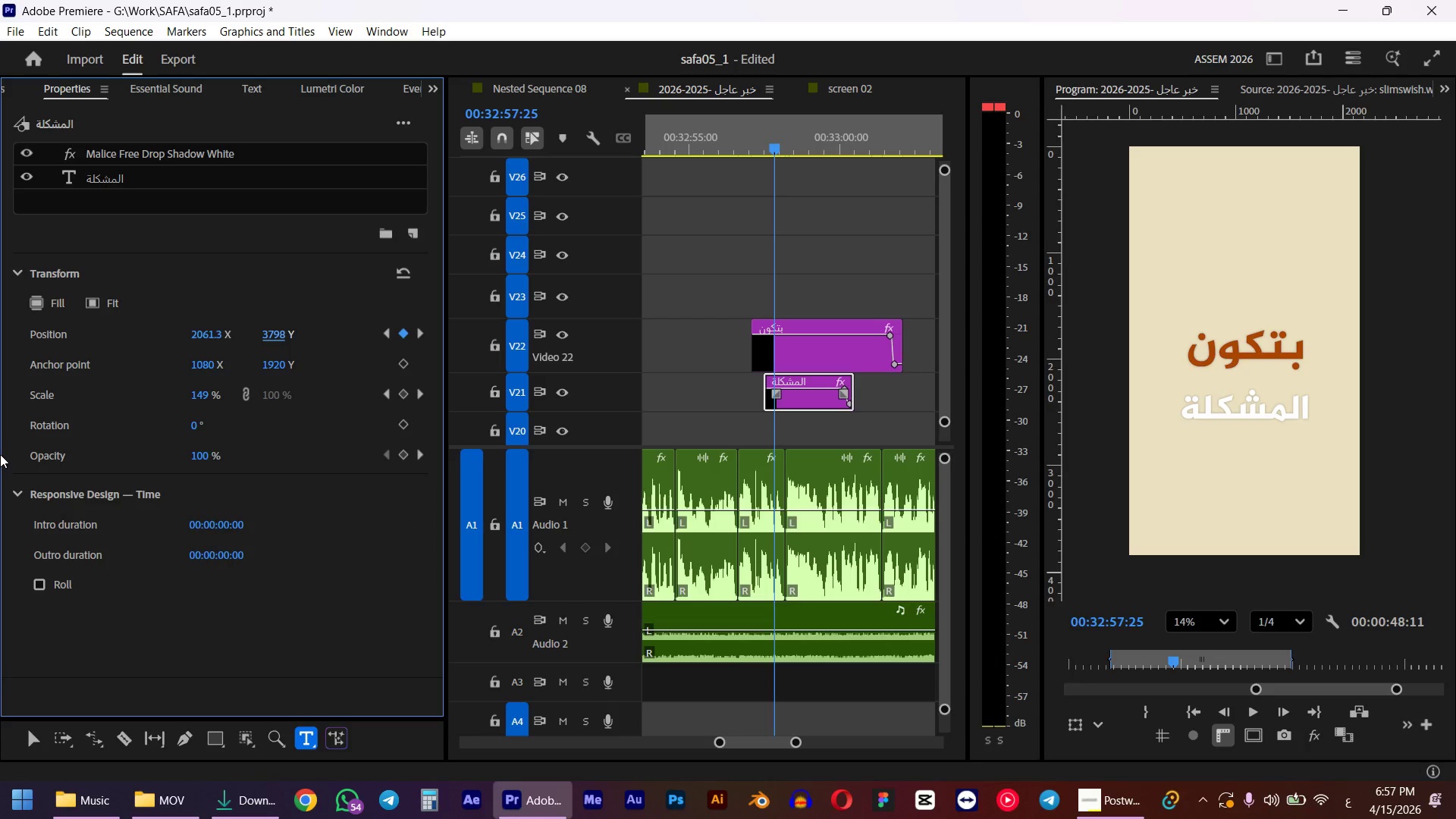 
key(Space)
 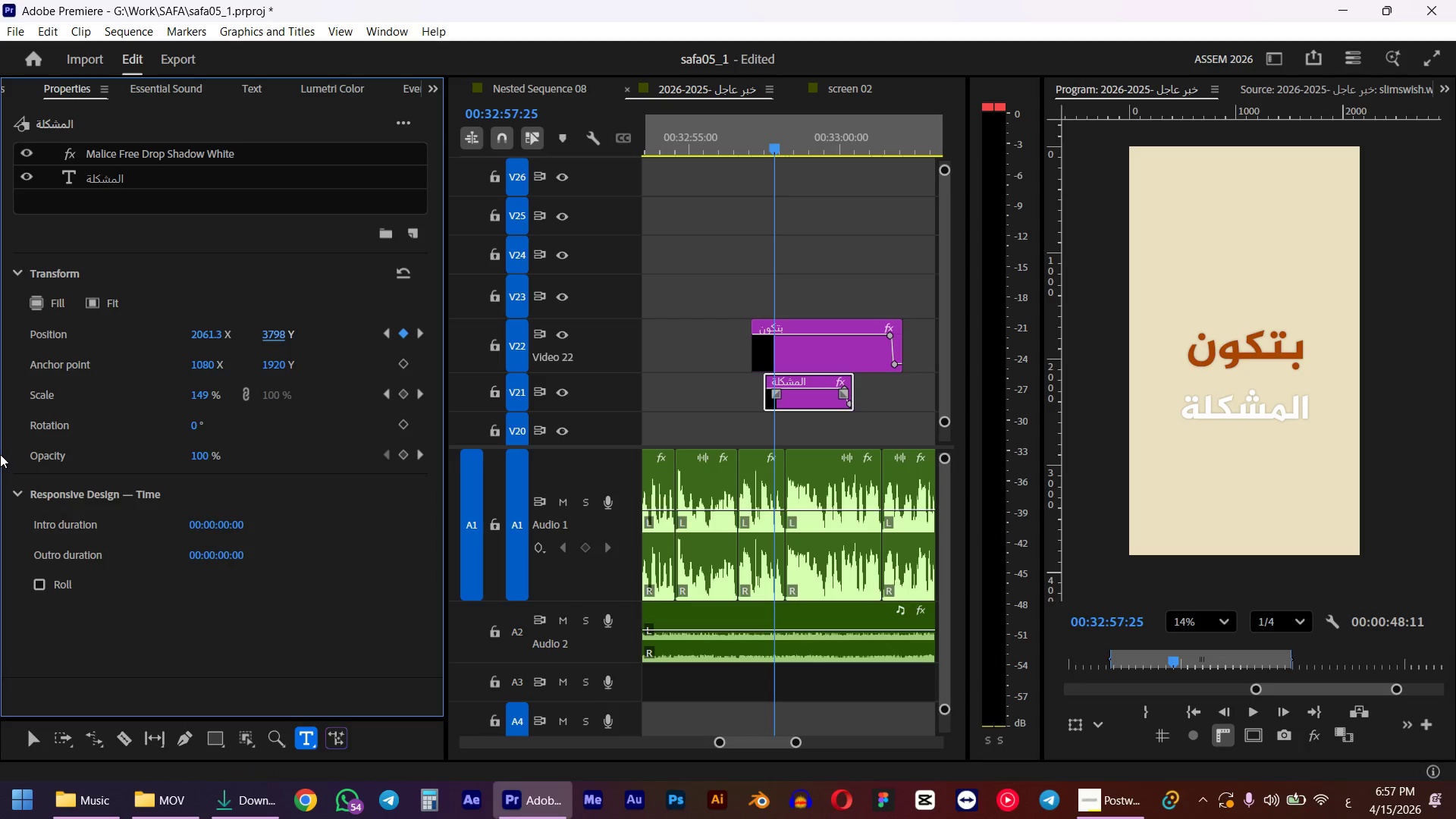 
left_click_drag(start_coordinate=[789, 156], to_coordinate=[774, 156])
 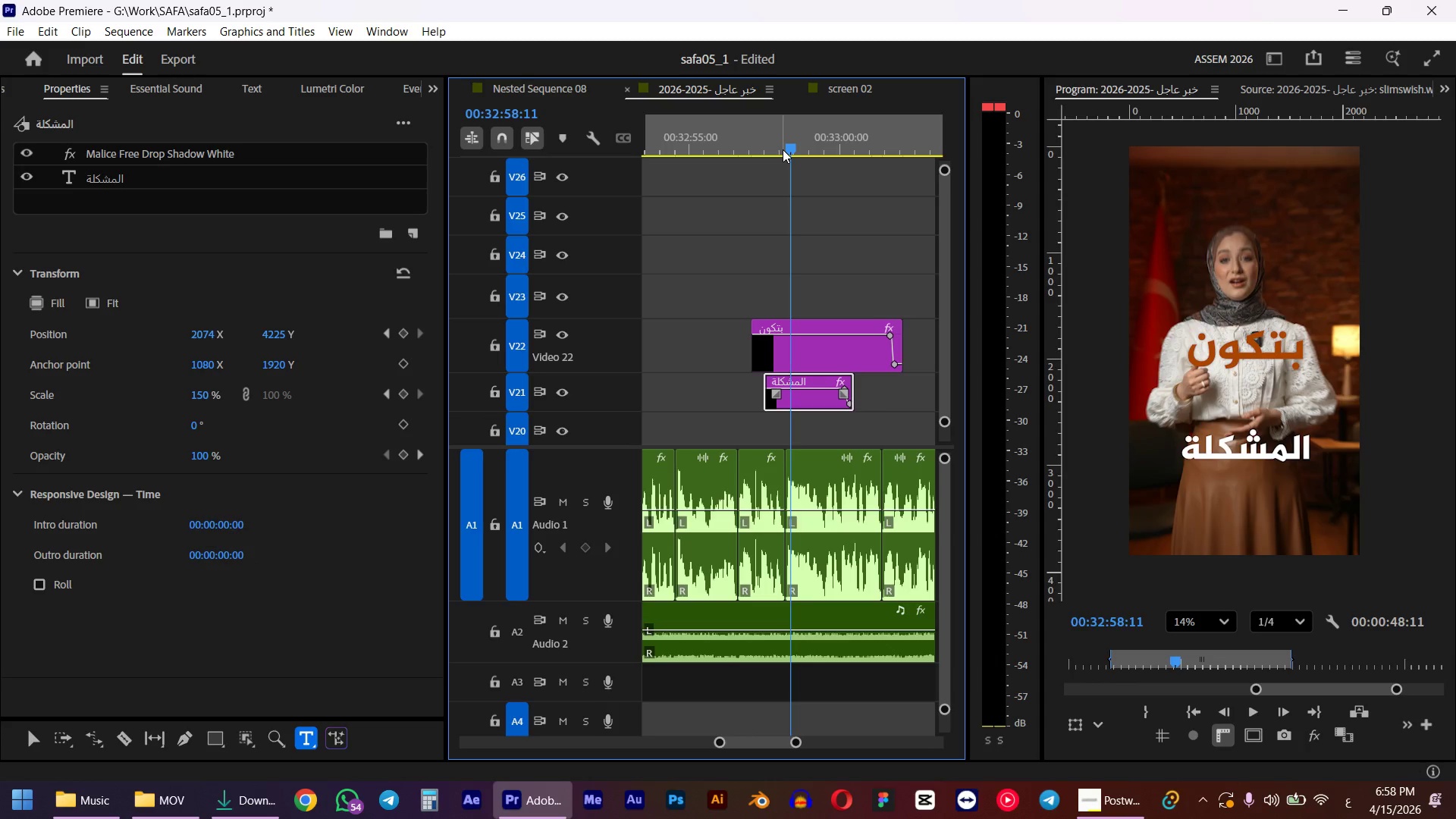 
left_click_drag(start_coordinate=[782, 149], to_coordinate=[774, 149])
 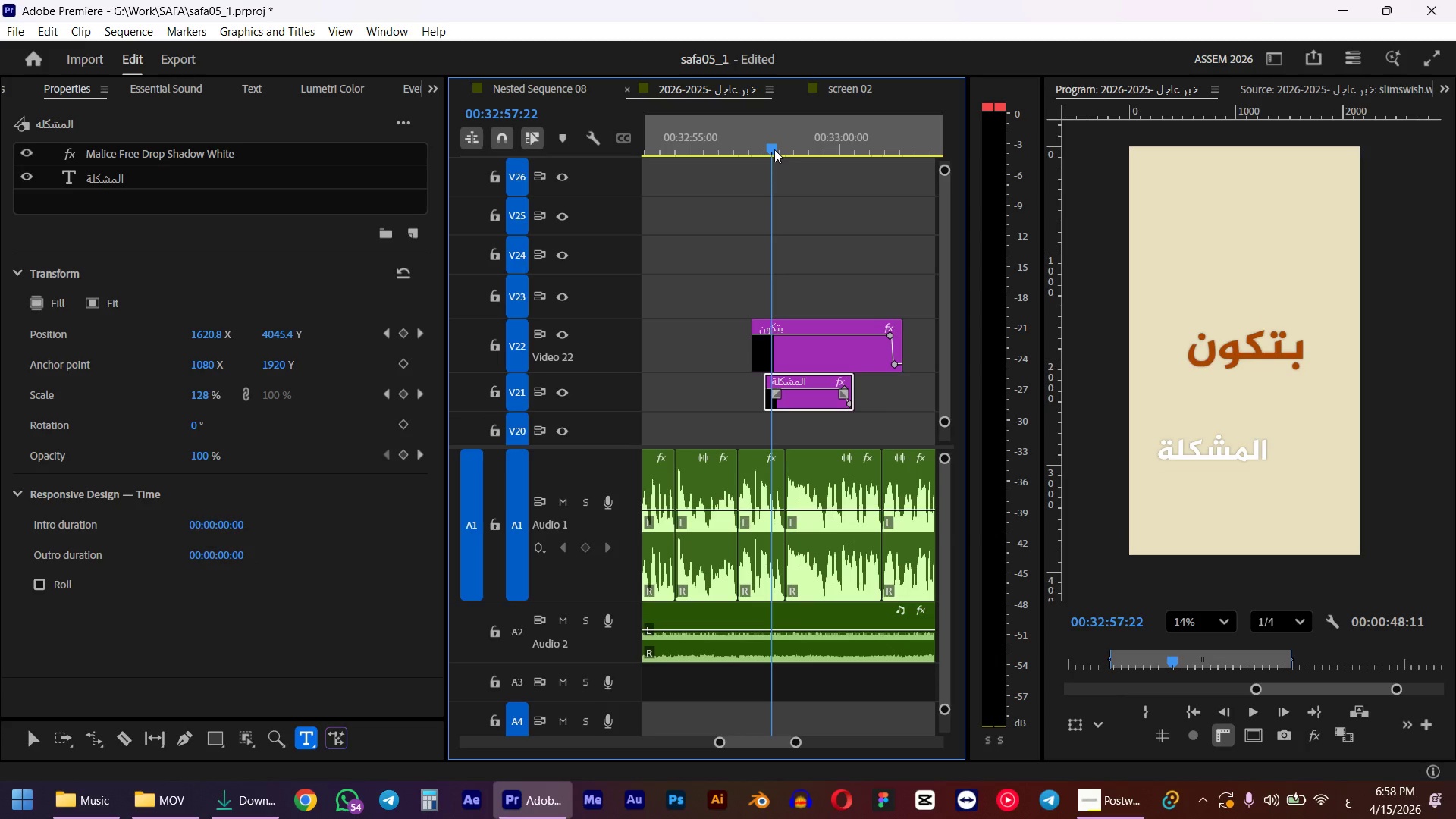 
key(Control+Z)
 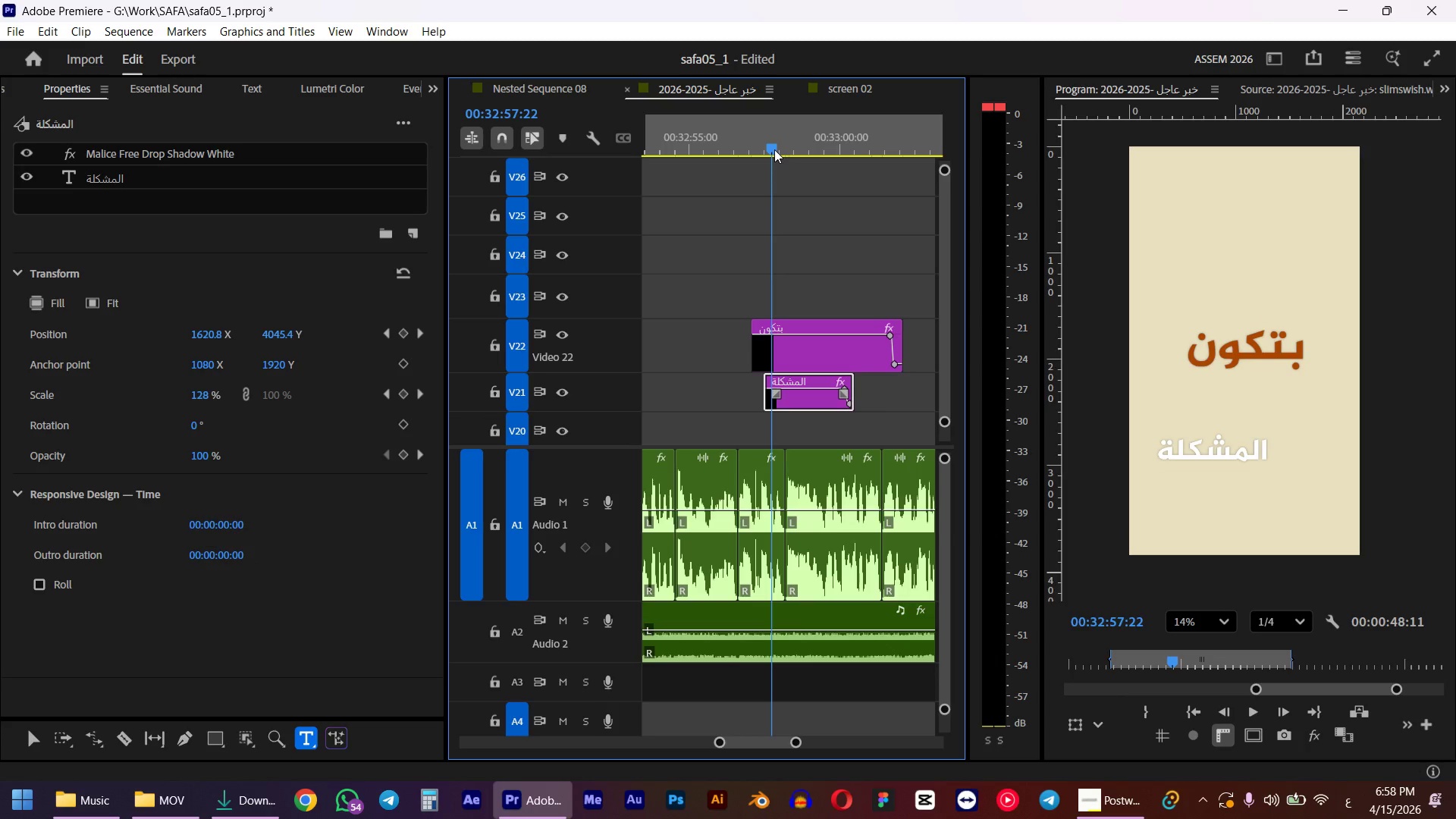 
key(Z)
 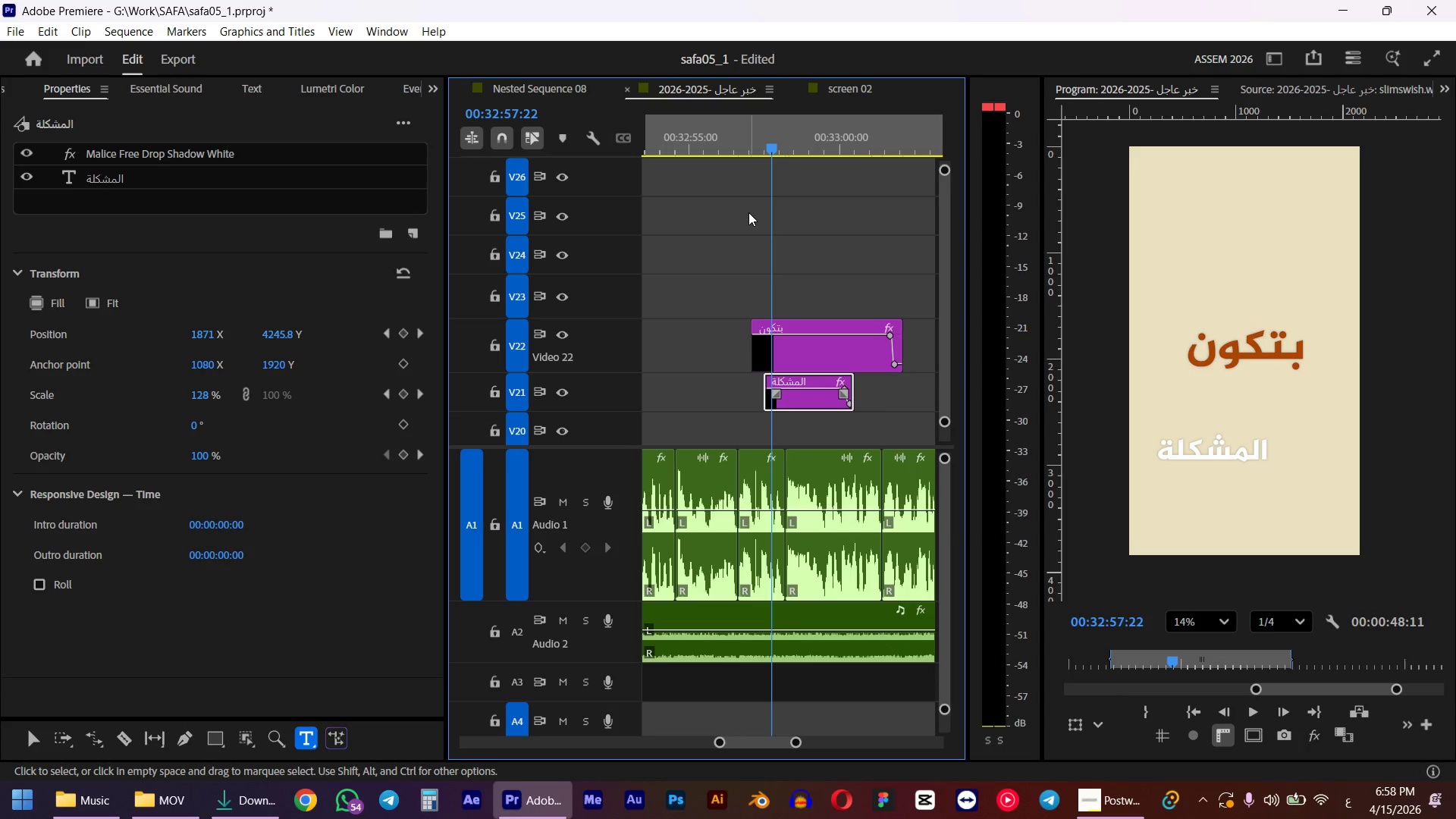 
key(Control+Shift+Z)
 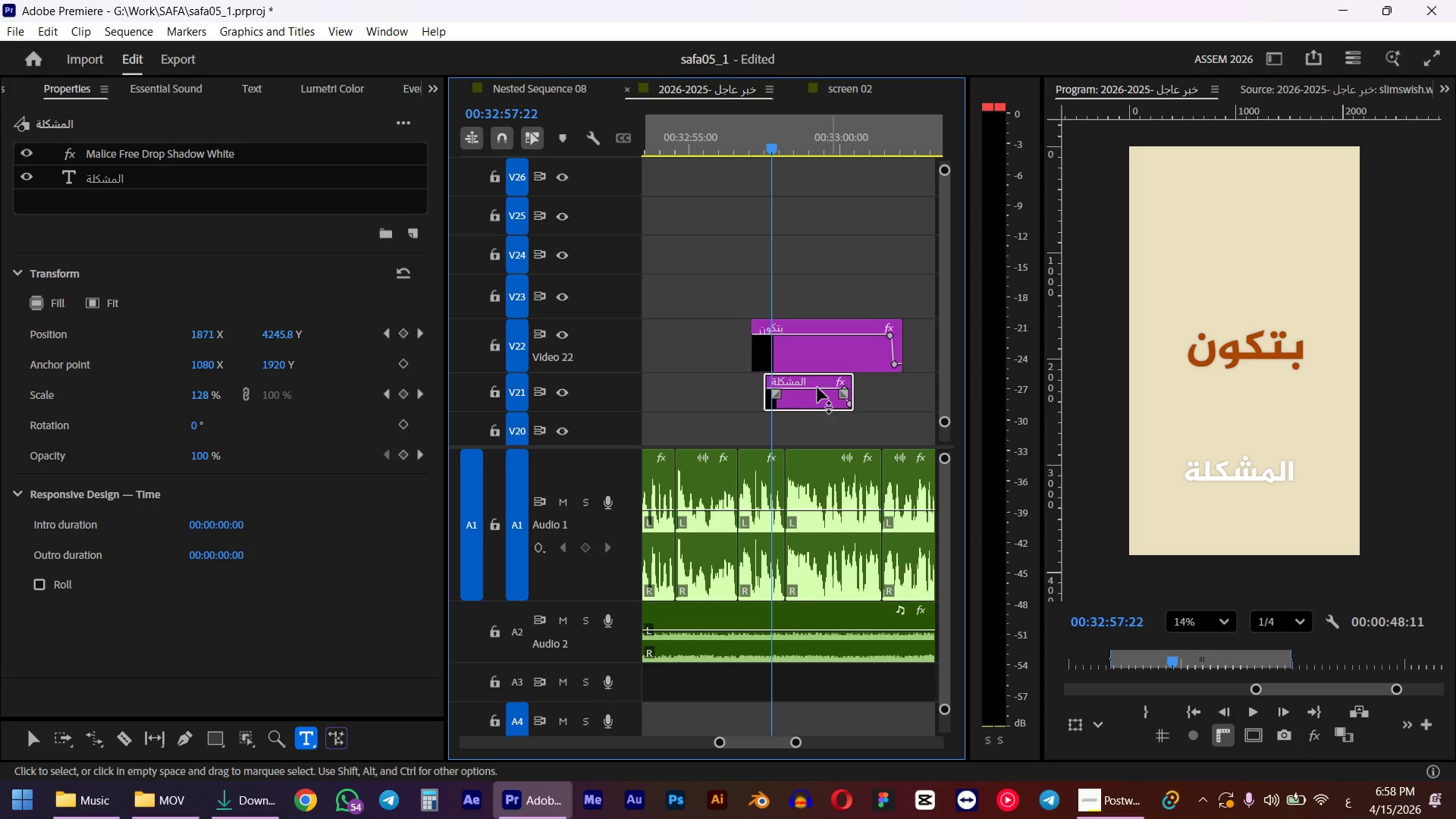 
left_click([96, 180])
 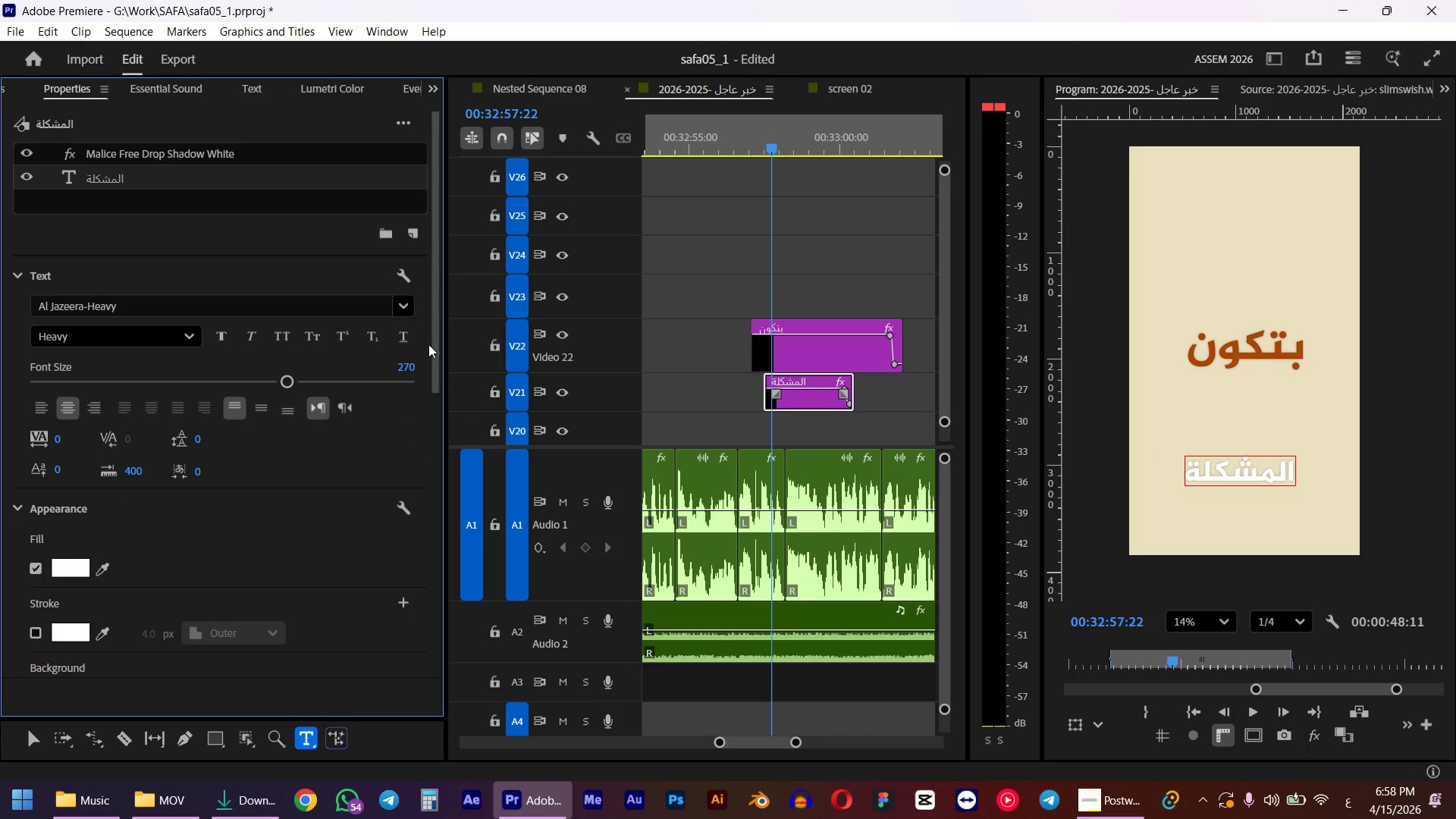 
left_click_drag(start_coordinate=[434, 344], to_coordinate=[413, 560])
 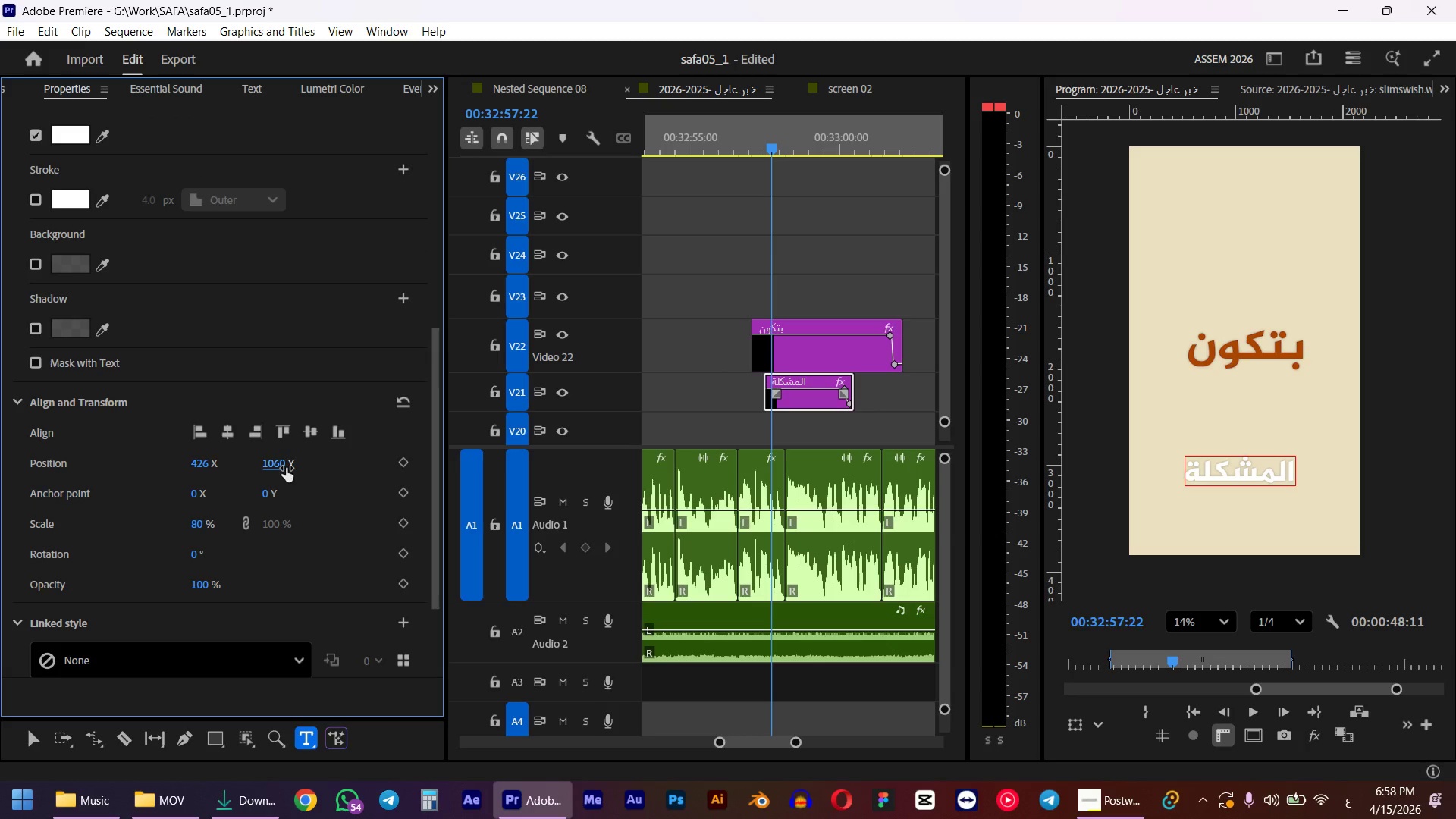 
left_click_drag(start_coordinate=[286, 468], to_coordinate=[0, 558])
 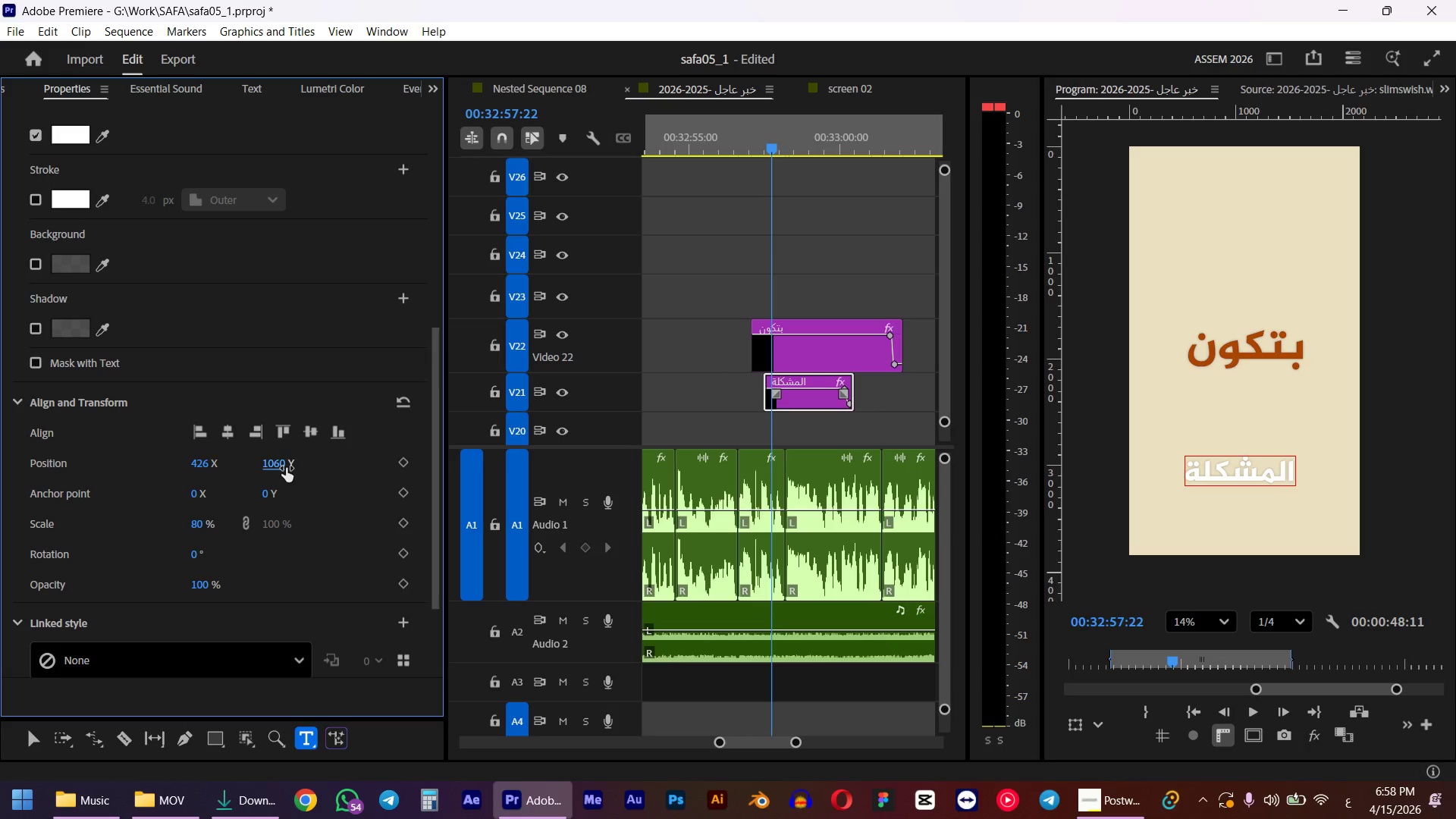 
left_click([218, 437])
 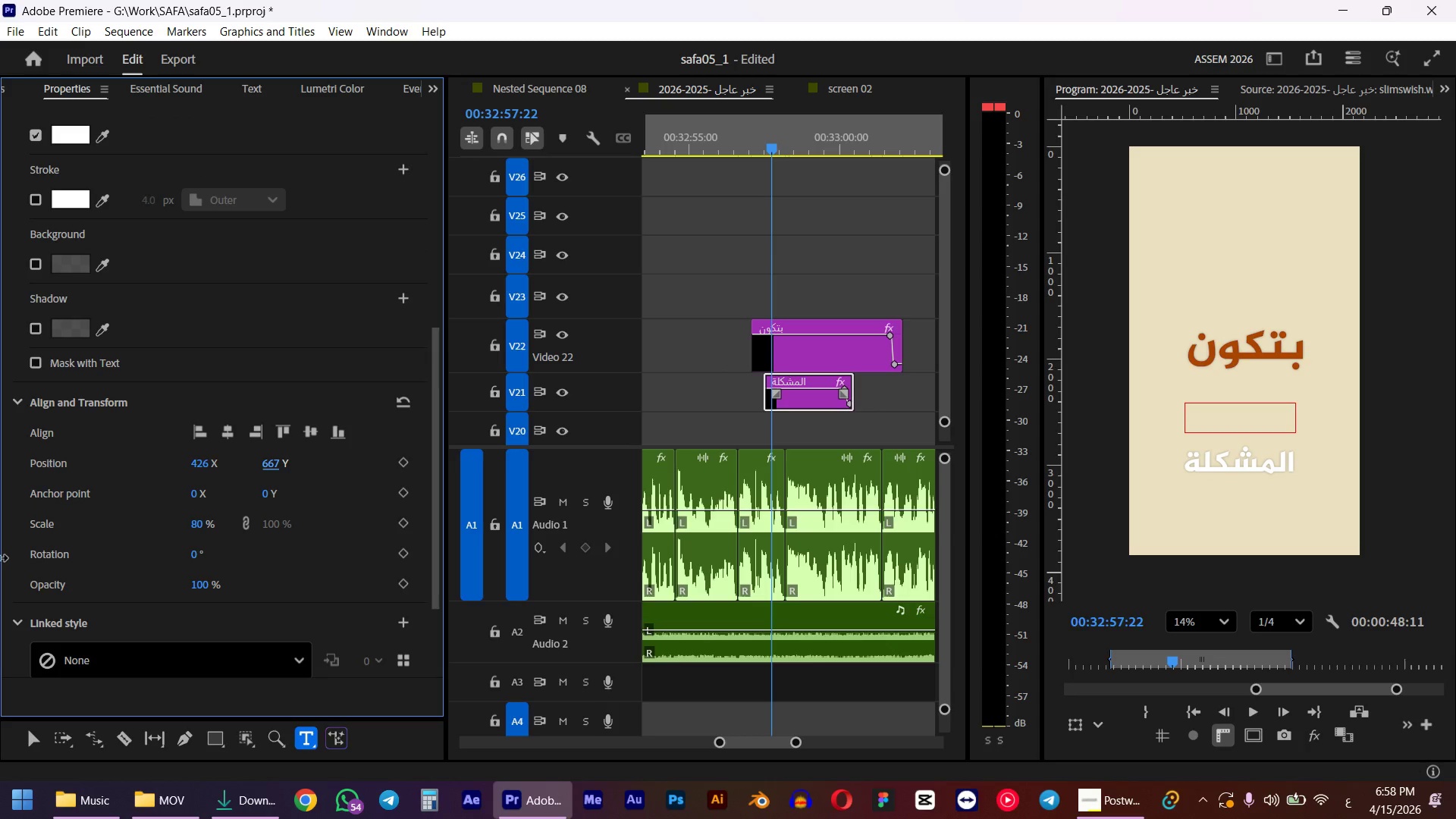 
left_click_drag(start_coordinate=[282, 466], to_coordinate=[130, 482])
 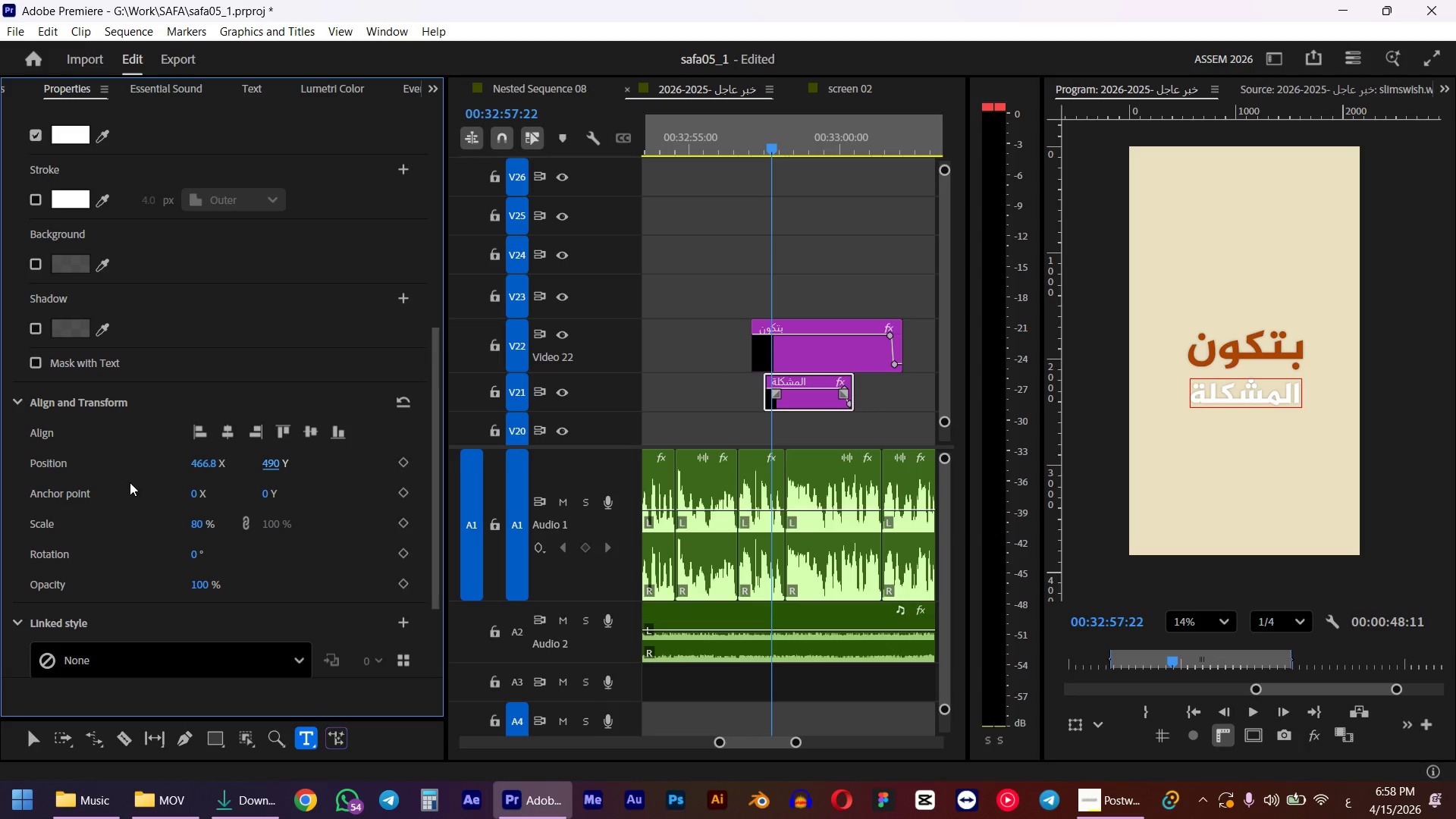 
left_click([746, 142])
 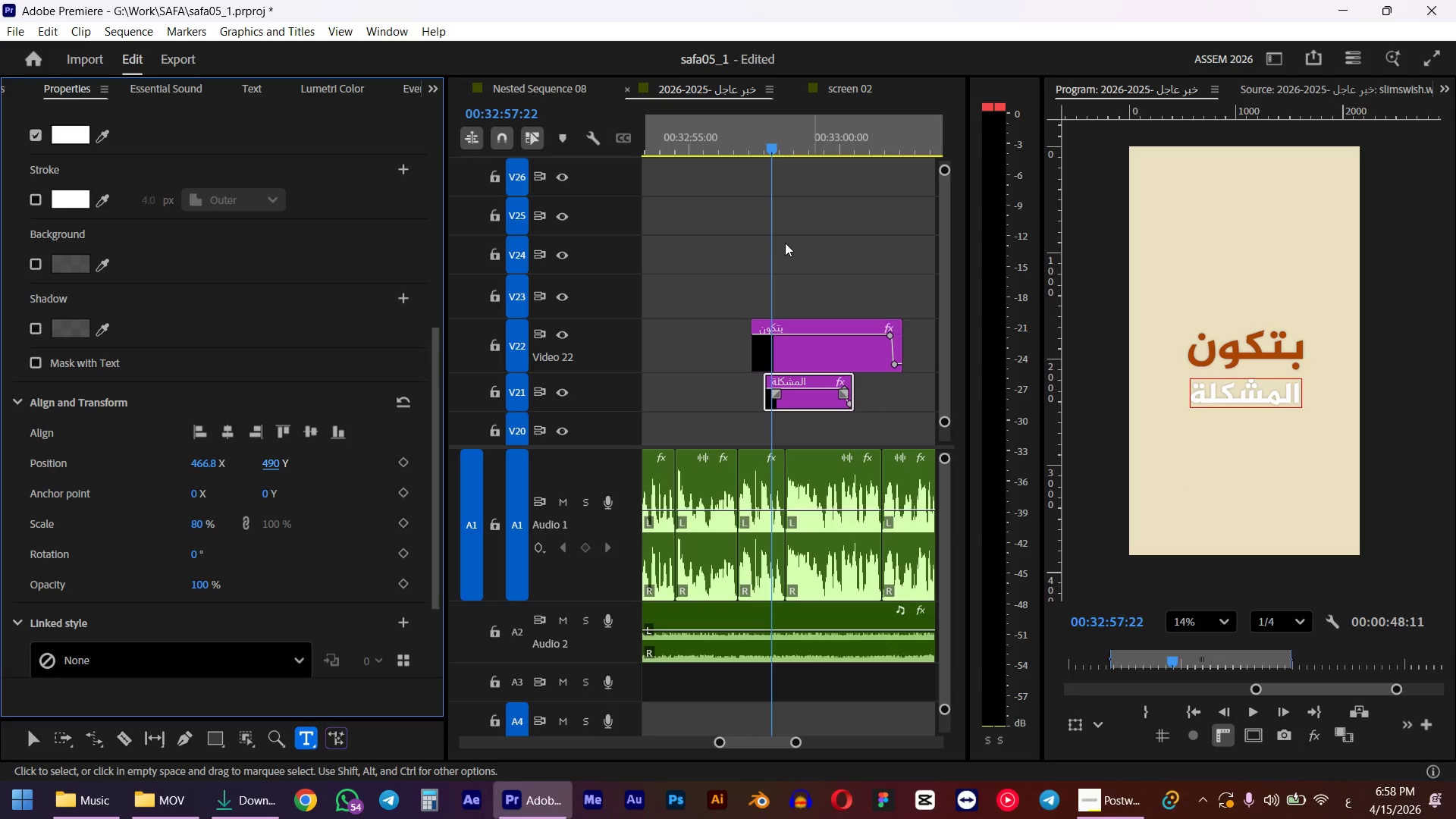 
key(Space)
 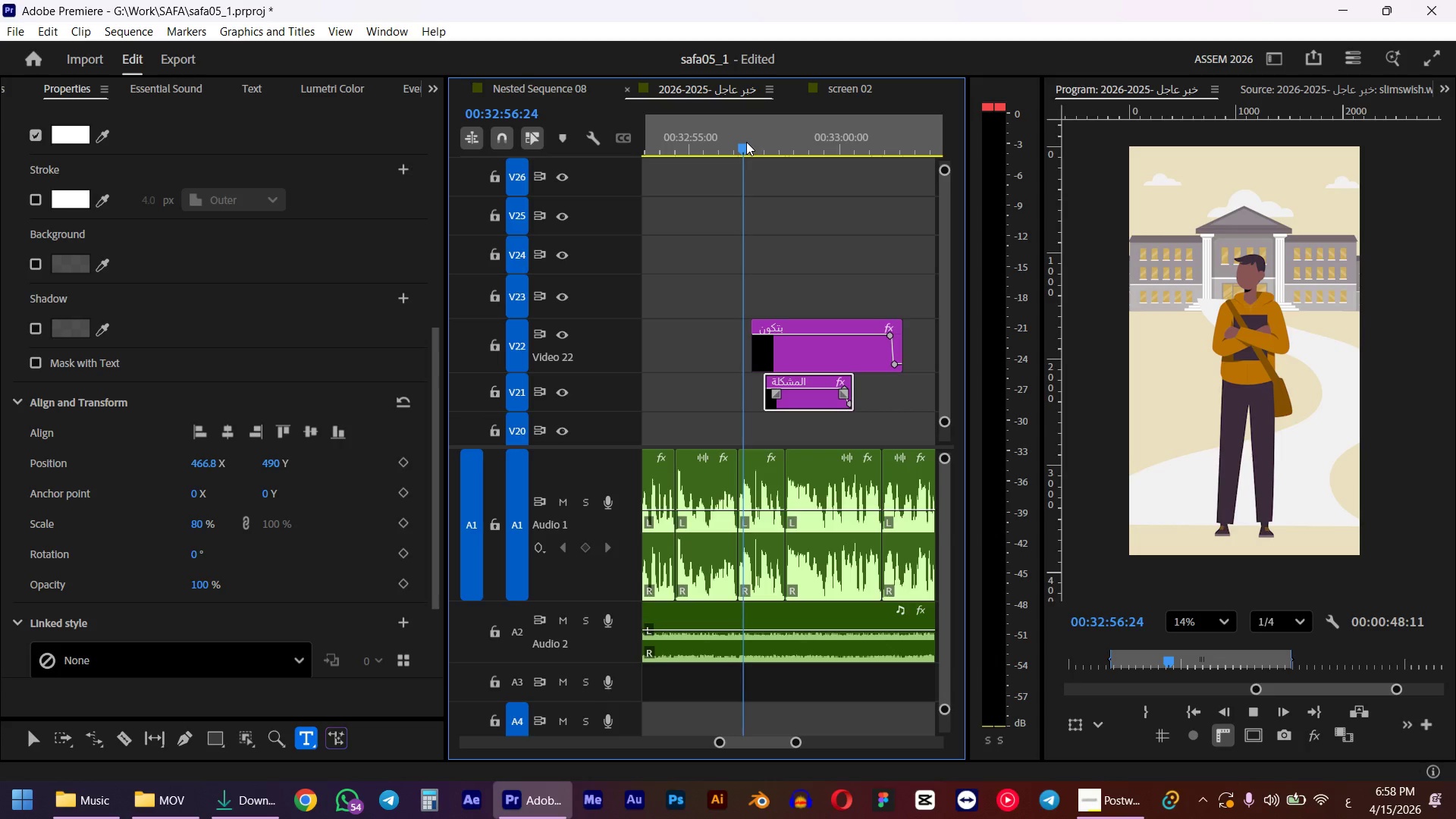 
key(Space)
 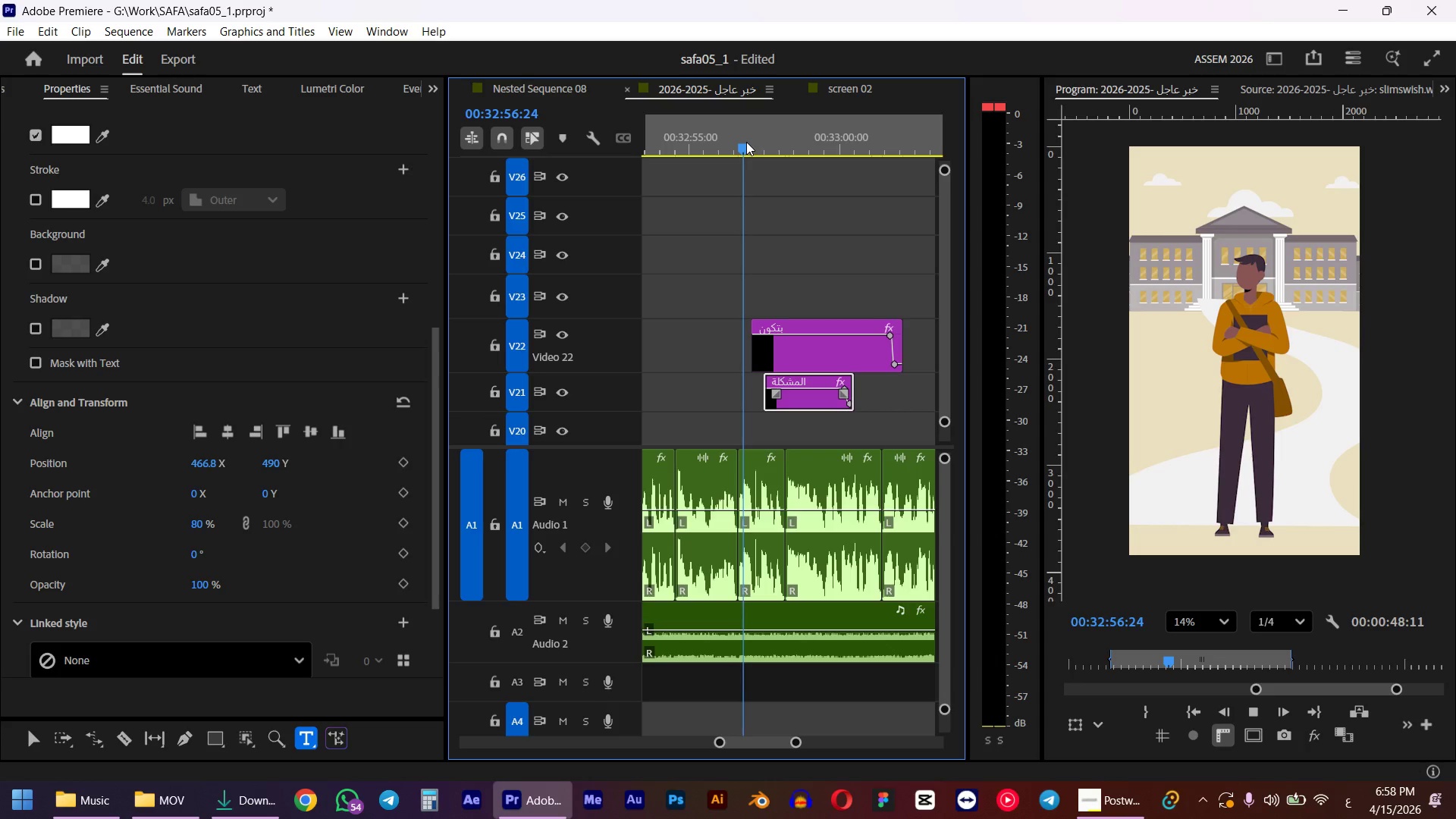 
left_click_drag(start_coordinate=[791, 149], to_coordinate=[808, 149])
 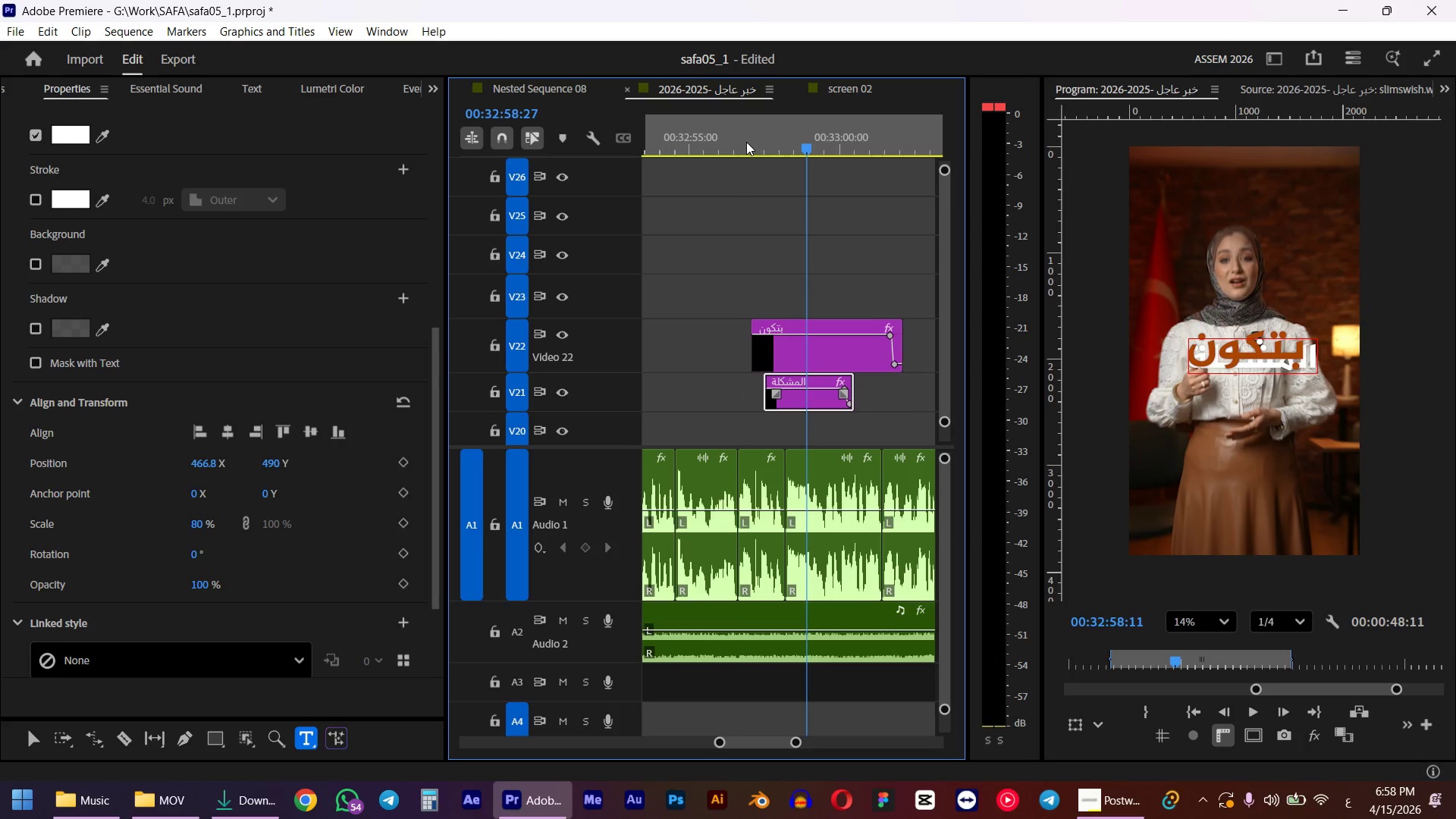 
left_click_drag(start_coordinate=[273, 461], to_coordinate=[465, 402])
 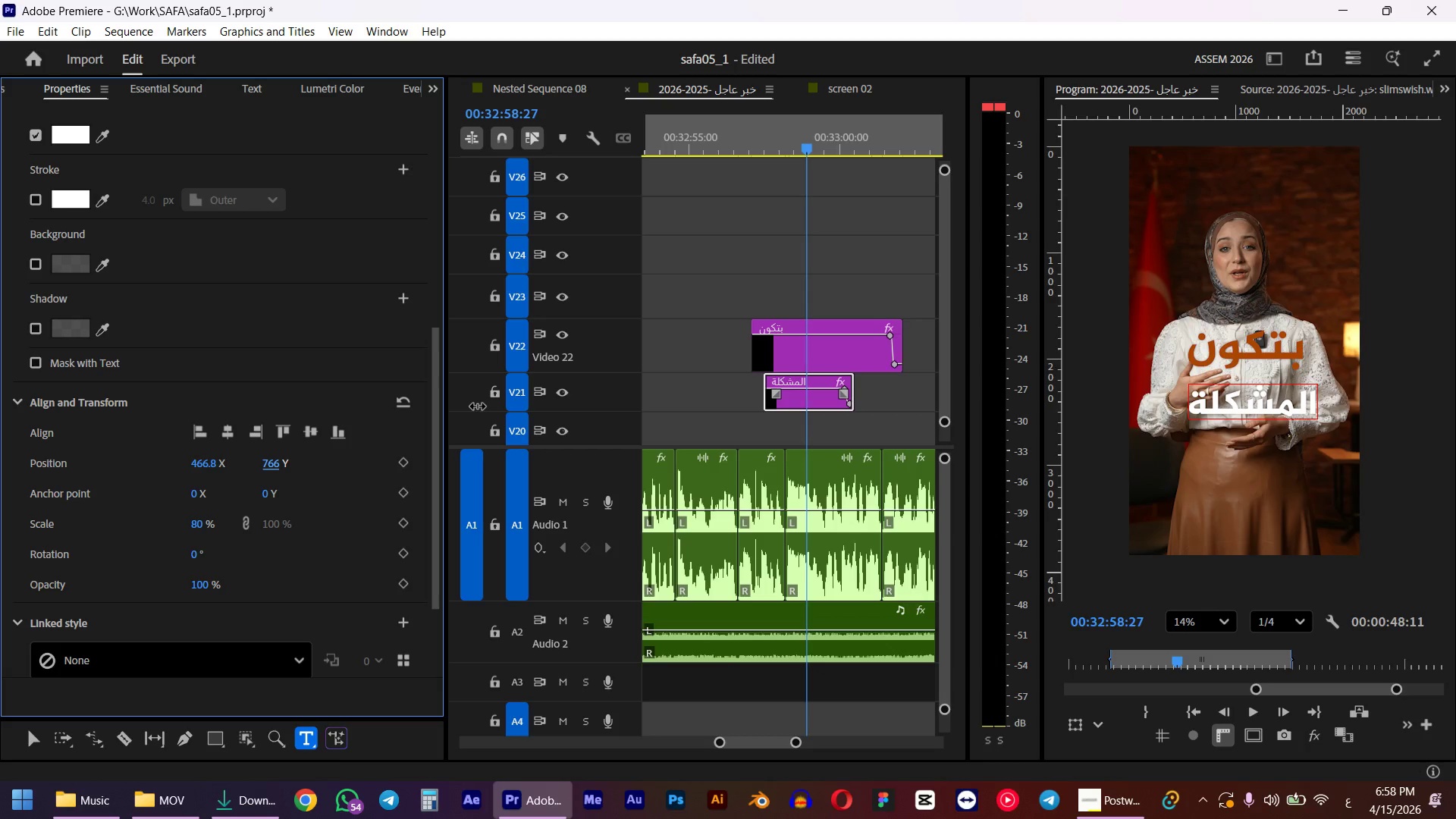 
left_click_drag(start_coordinate=[912, 275], to_coordinate=[834, 391])
 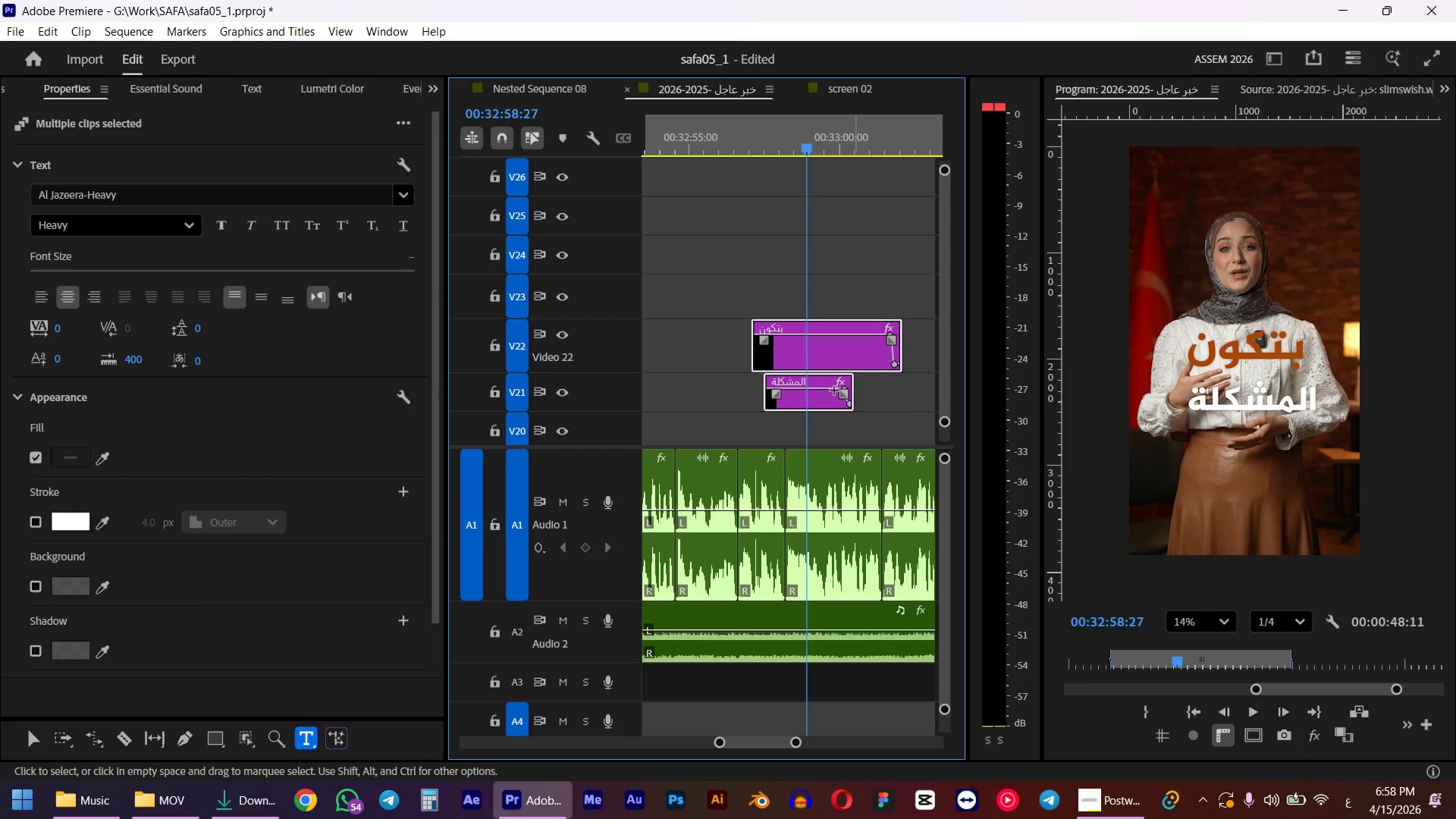 
left_click([894, 386])
 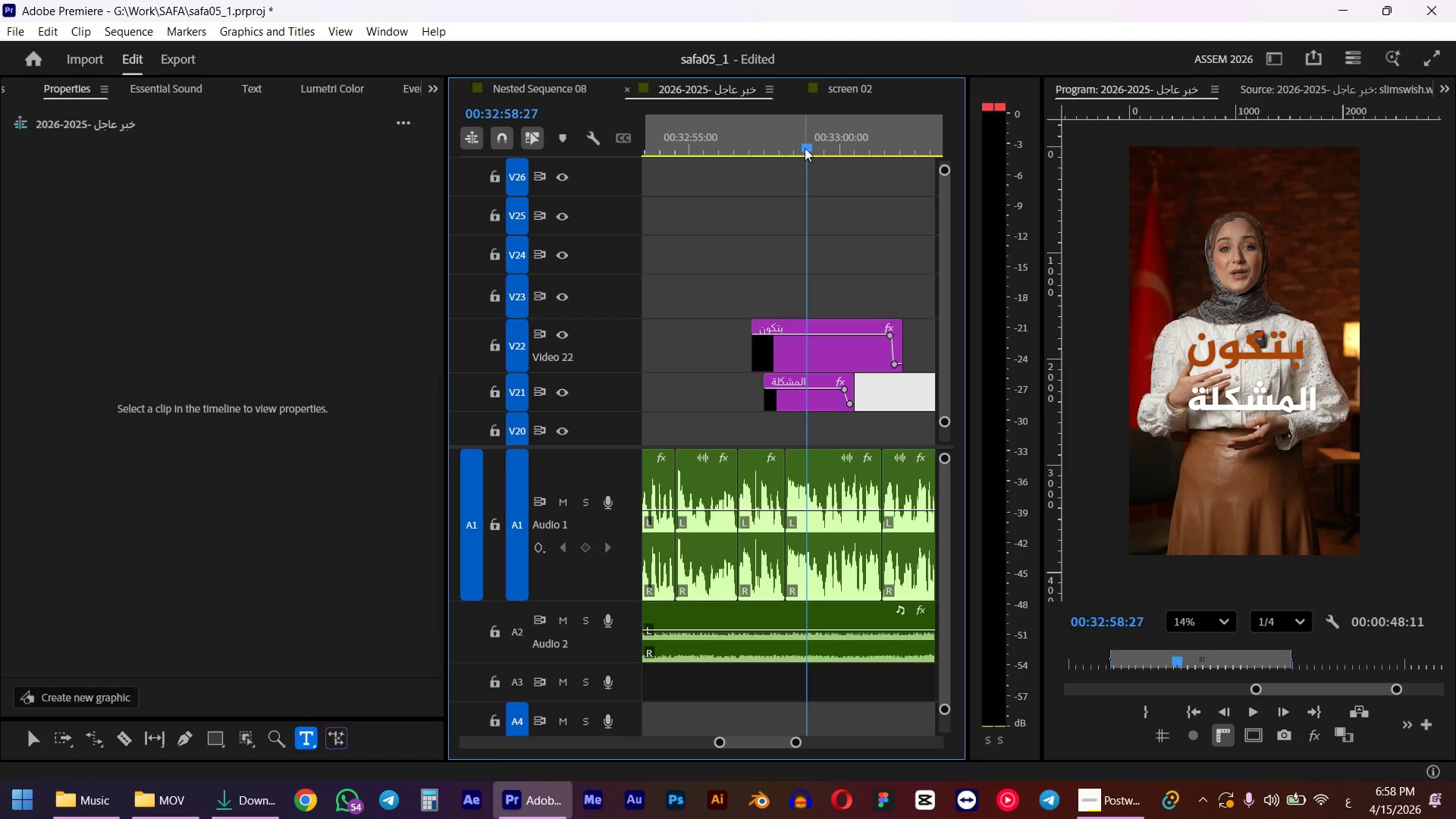 
left_click_drag(start_coordinate=[805, 148], to_coordinate=[784, 150])
 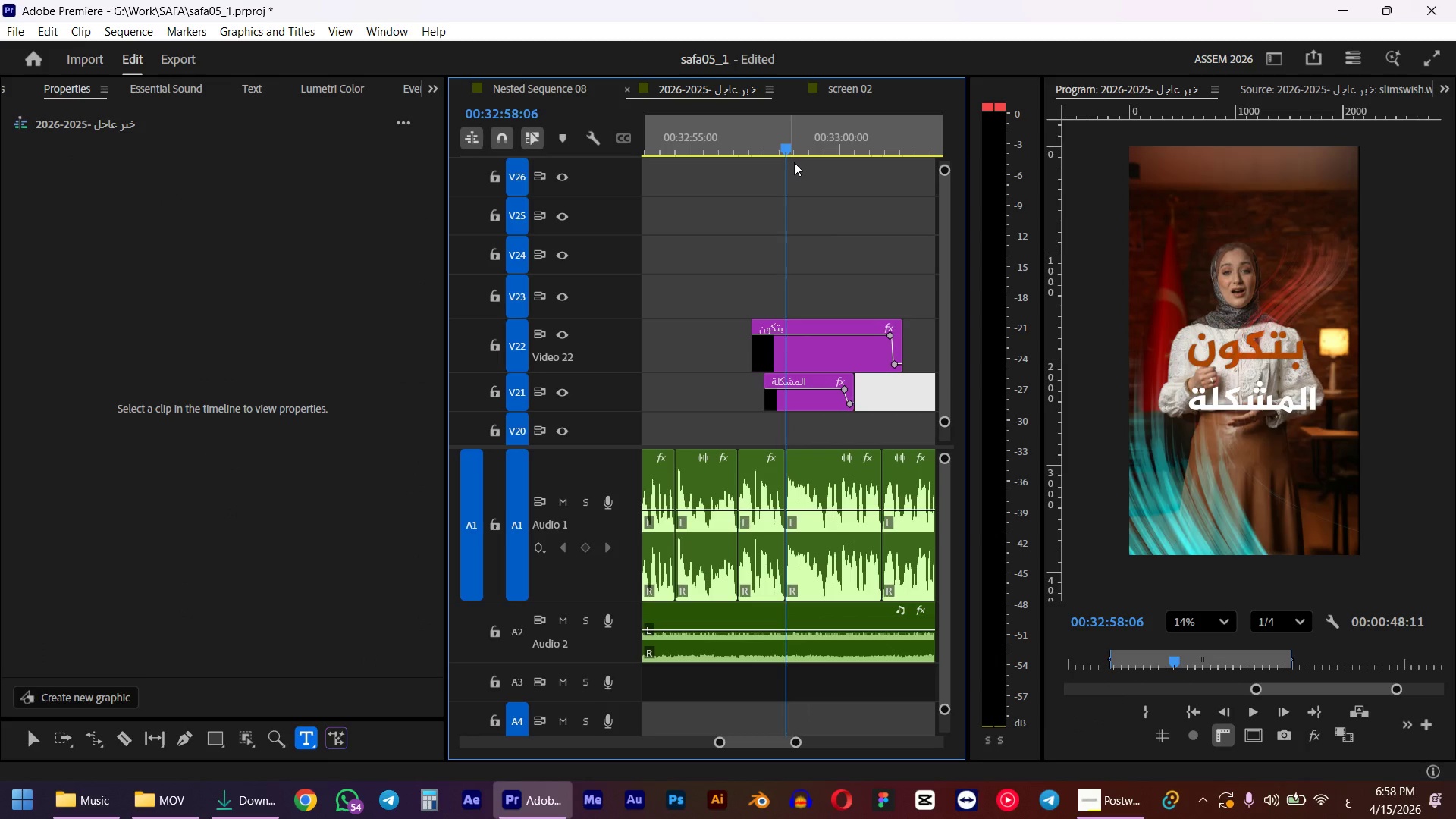 
hold_key(key=ShiftLeft, duration=1.7)
 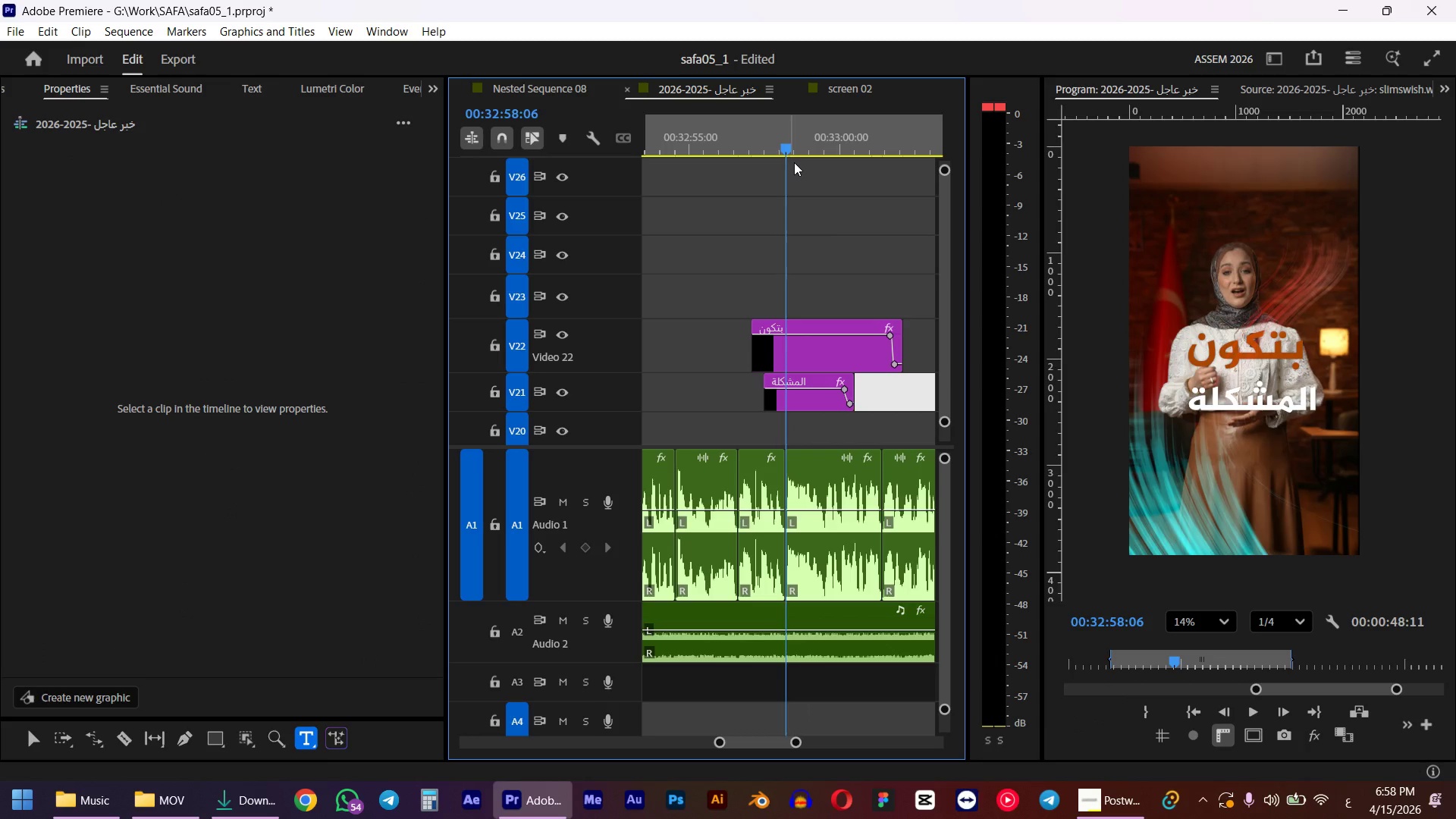 
left_click_drag(start_coordinate=[833, 234], to_coordinate=[810, 413])
 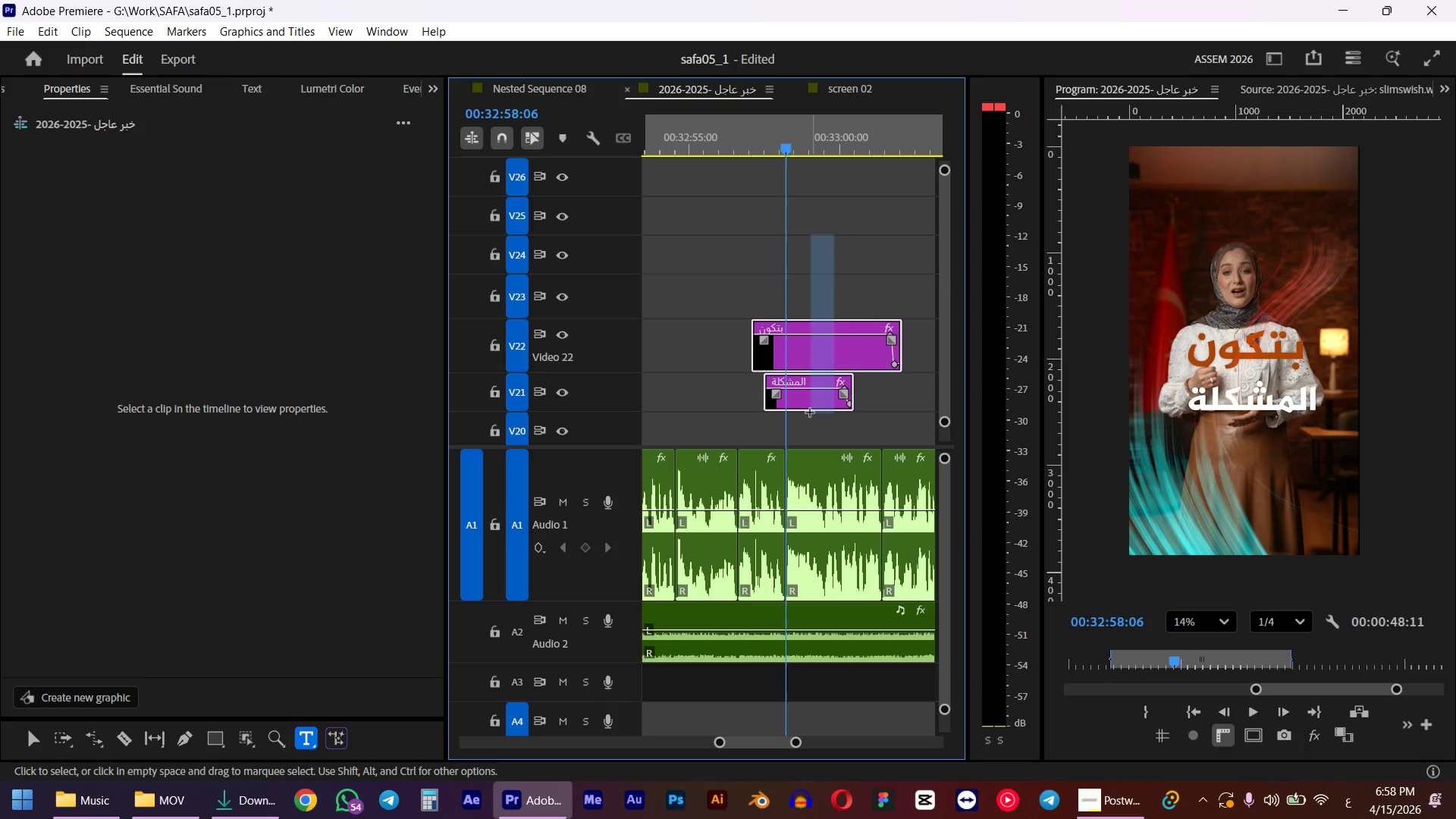 
key(W)
 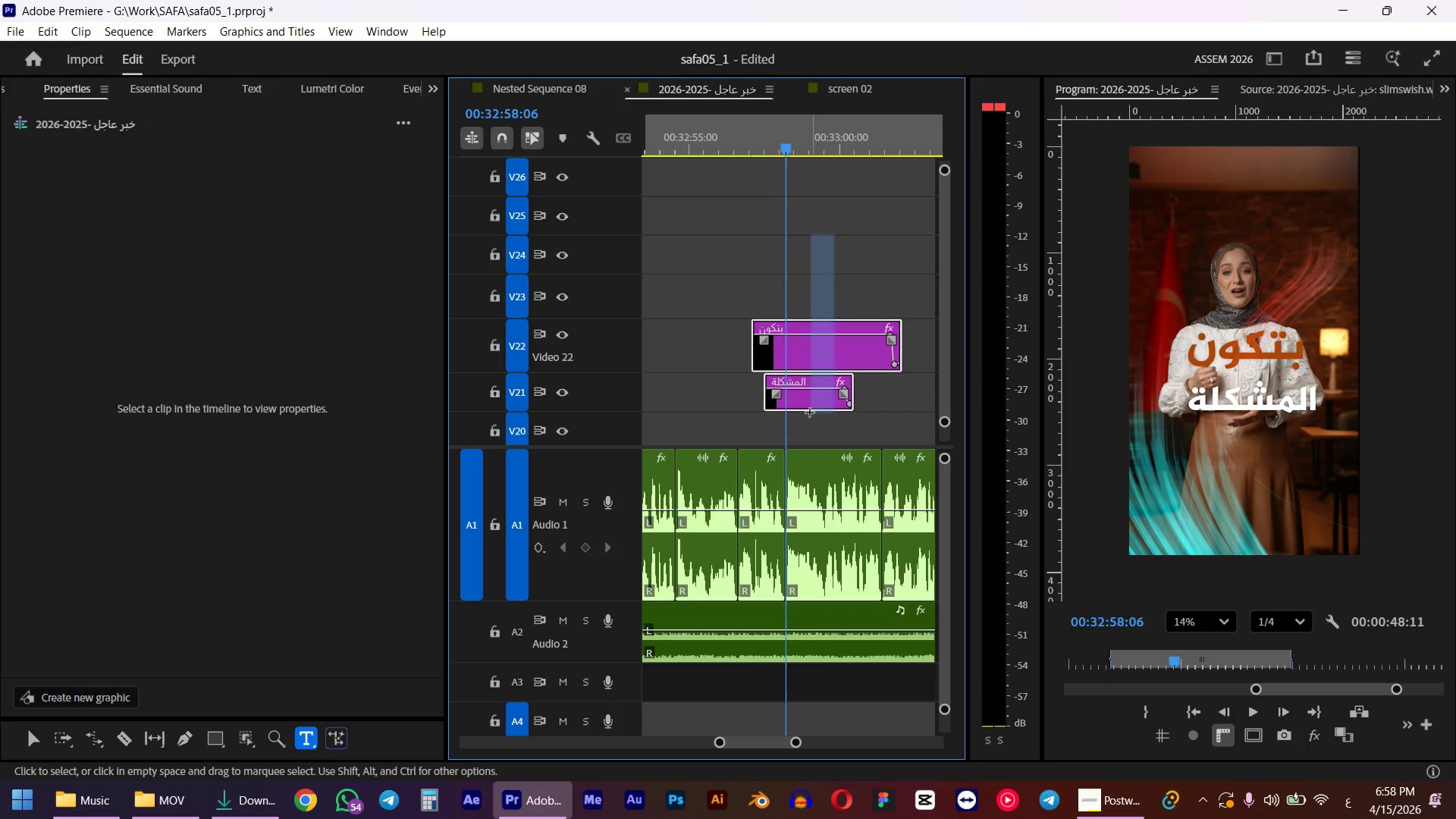 
left_click_drag(start_coordinate=[838, 268], to_coordinate=[813, 415])
 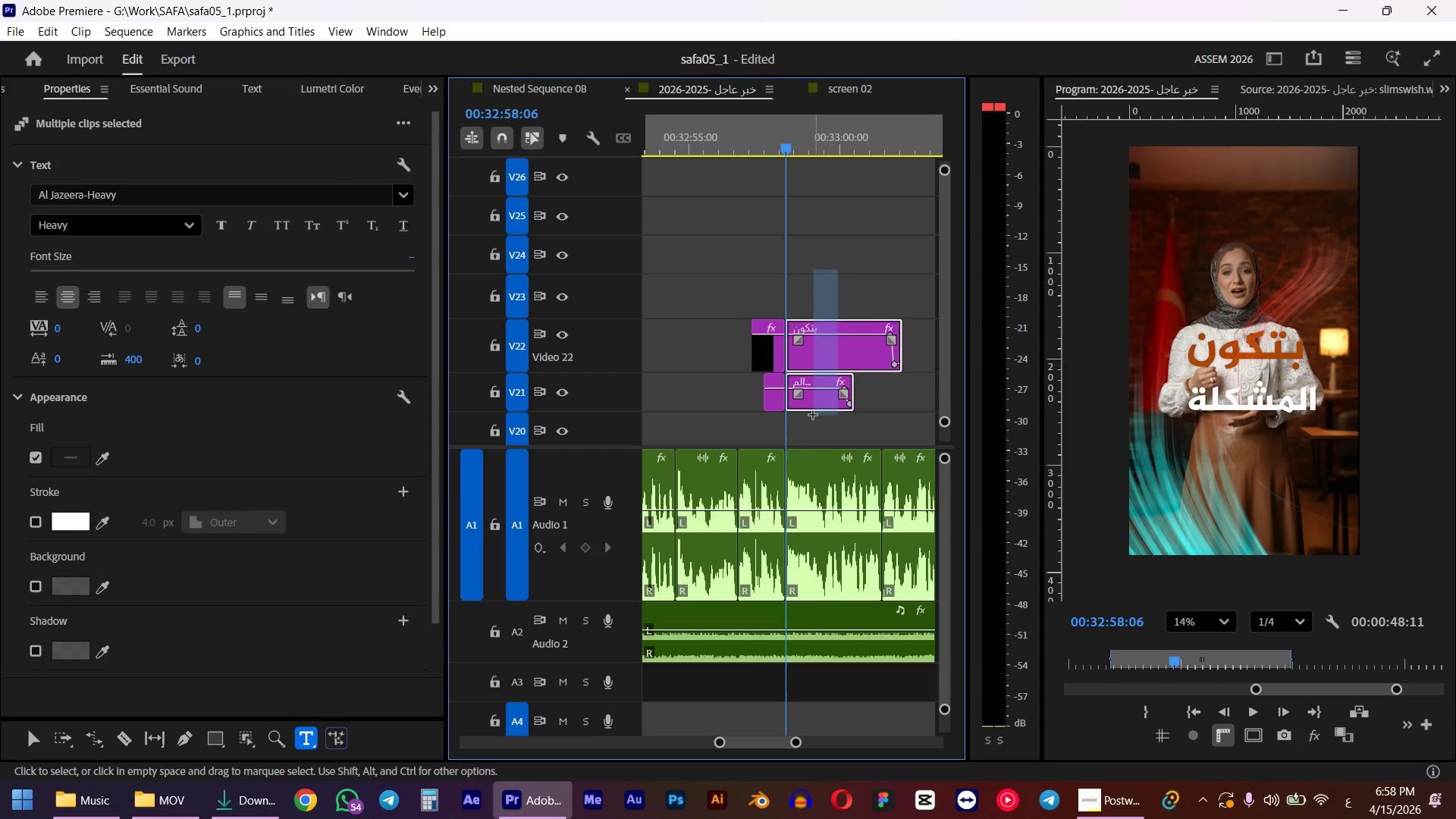 
key(Delete)
 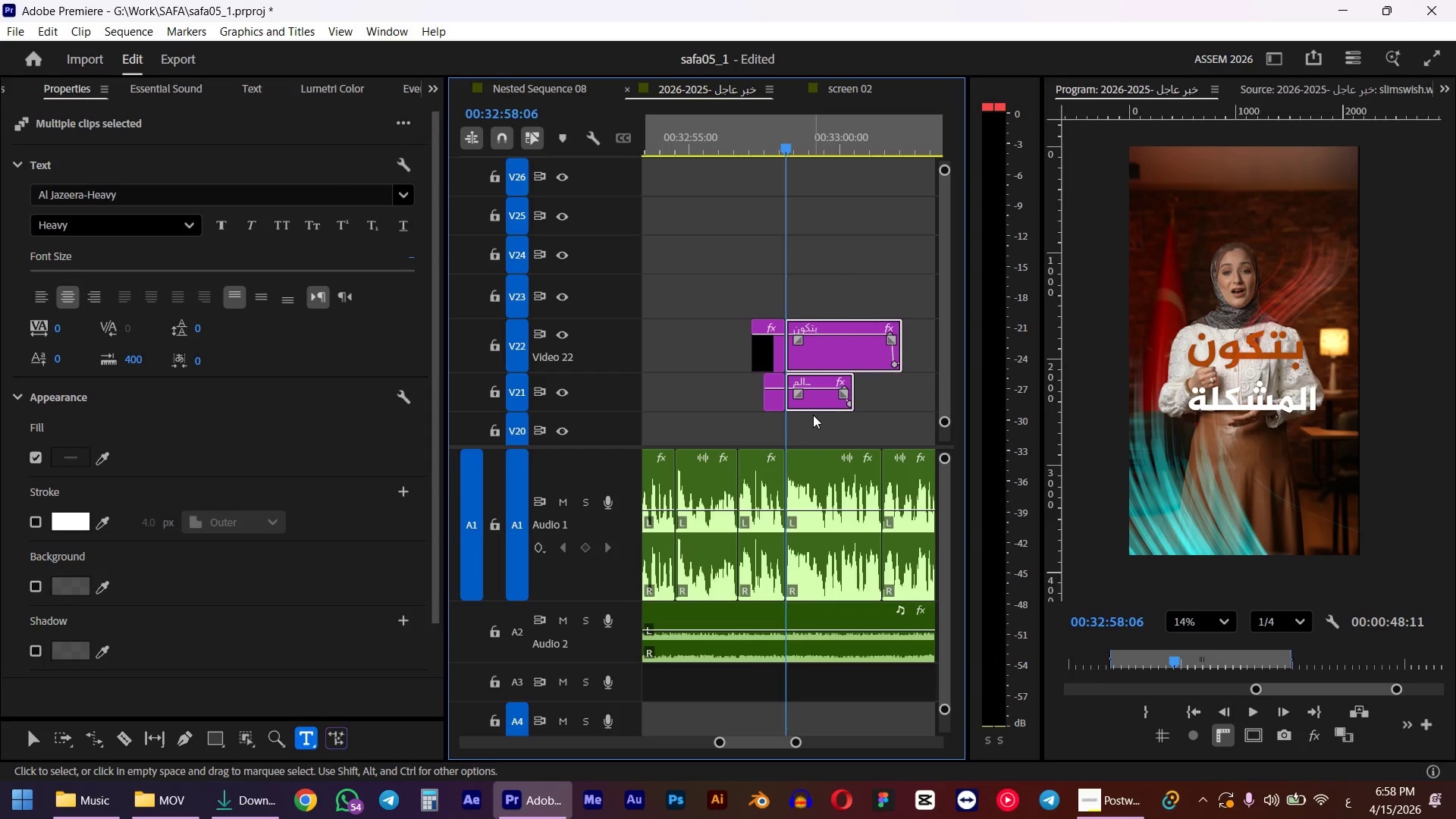 
key(Backspace)
 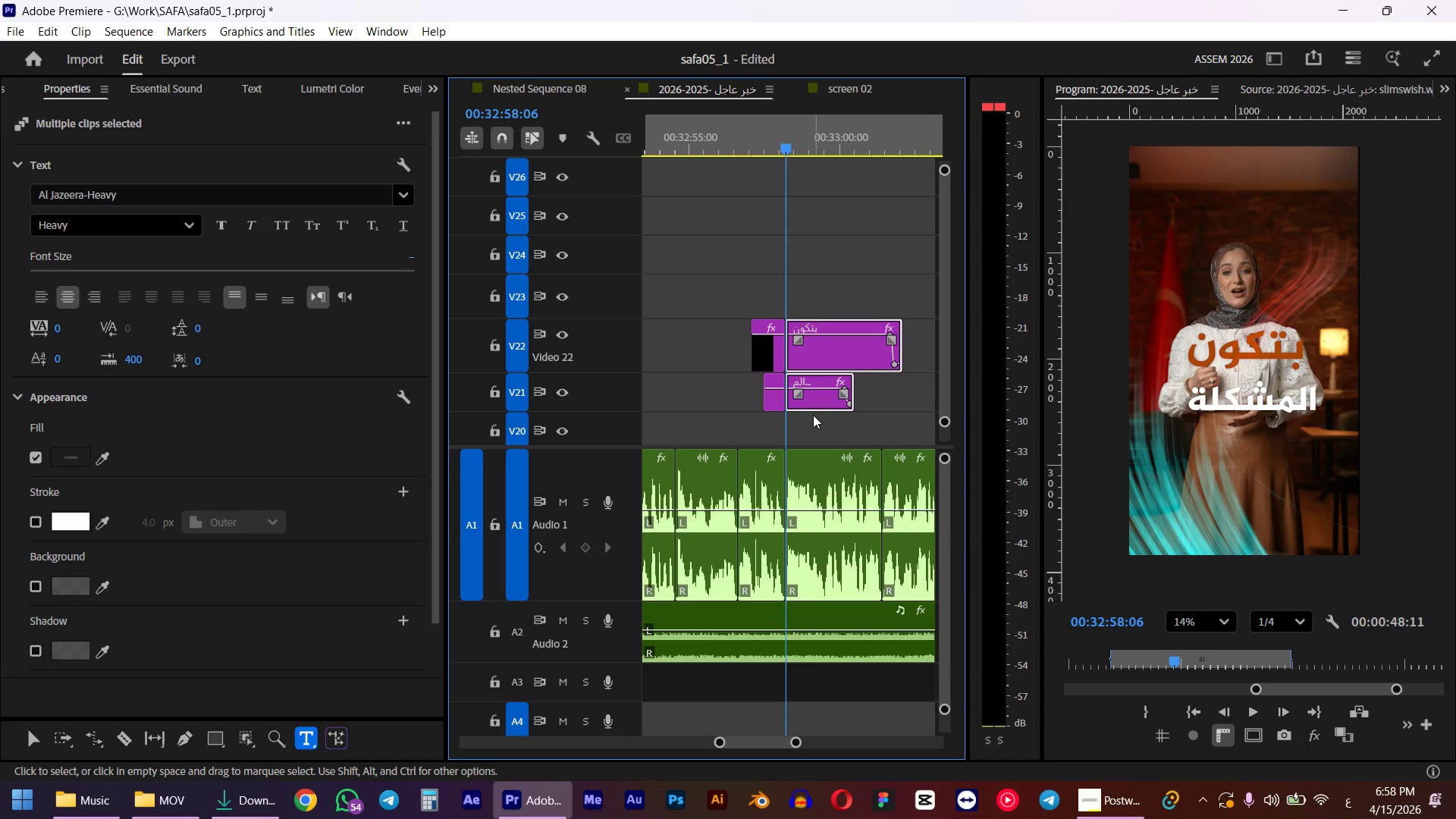 
key(Control+ControlLeft)
 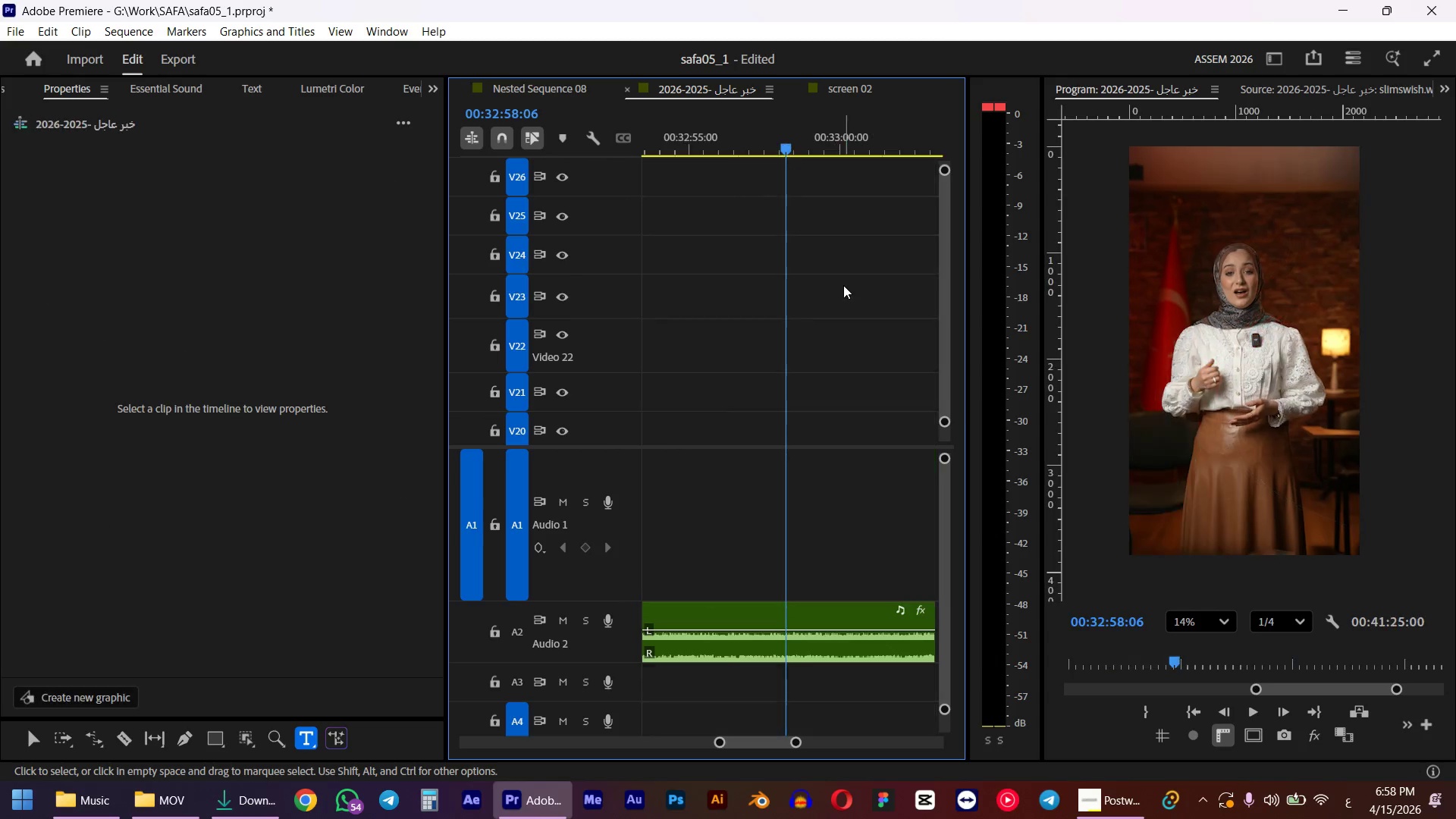 
key(Control+Z)
 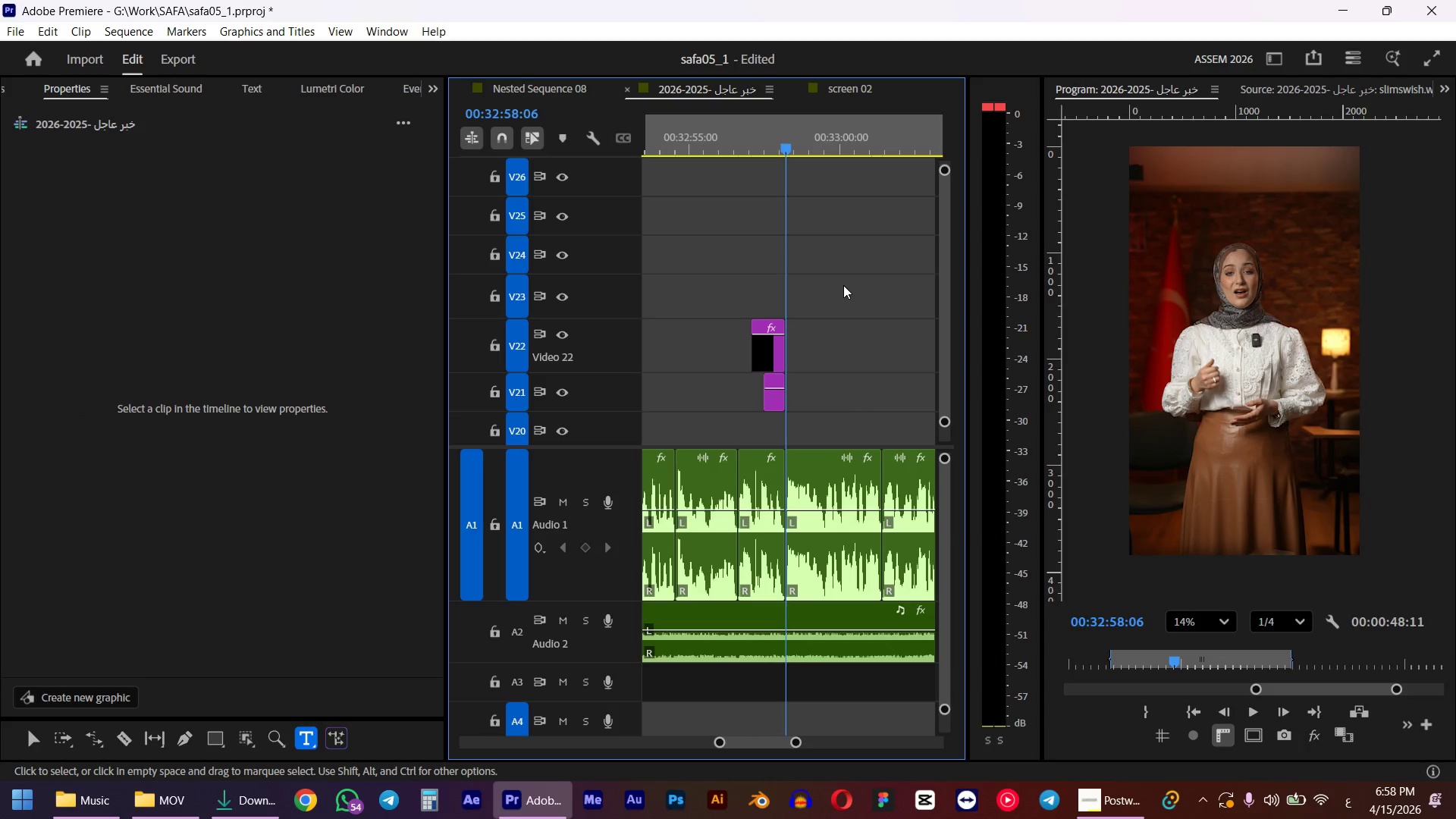 
left_click([731, 151])
 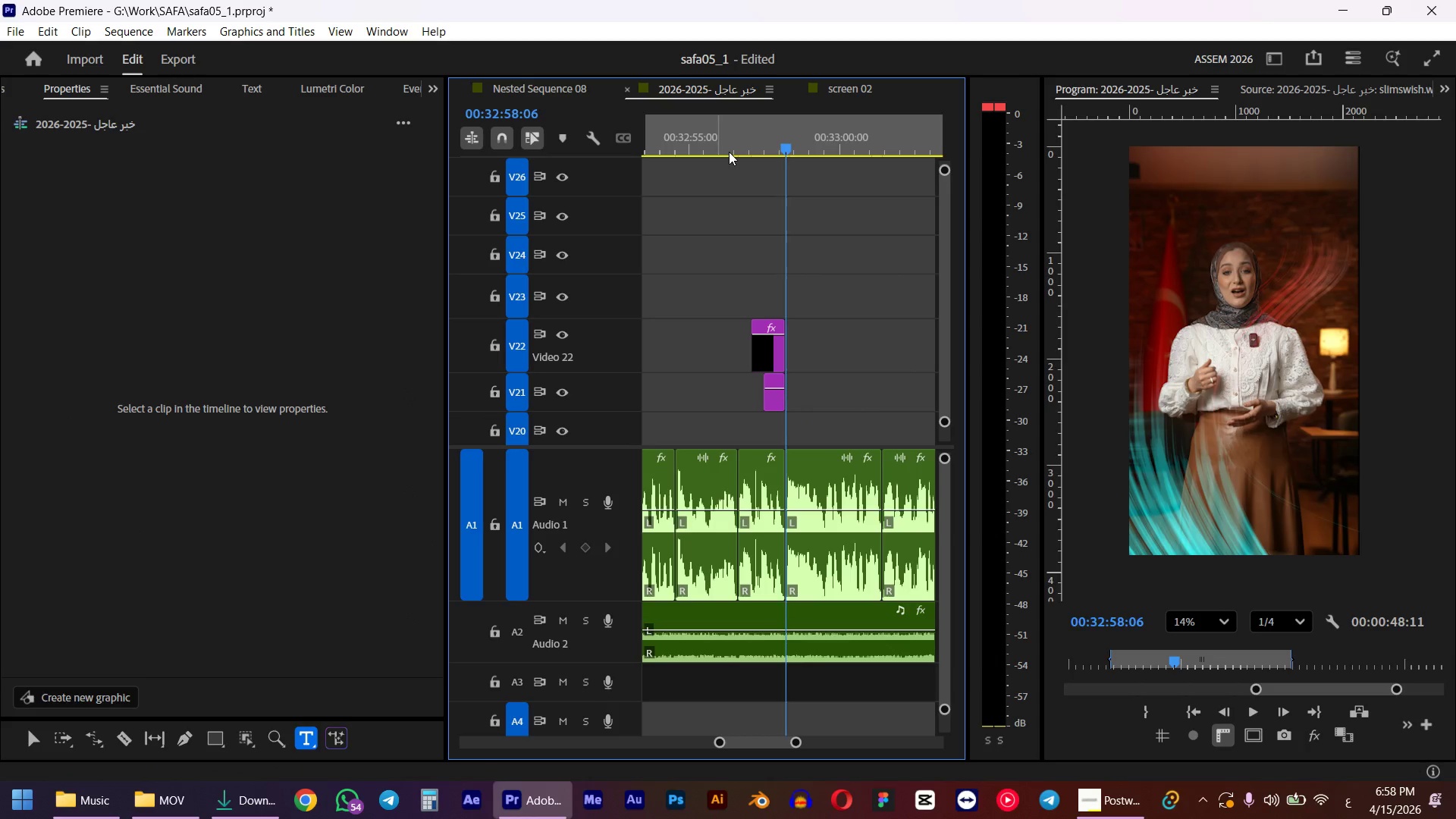 
key(Space)
 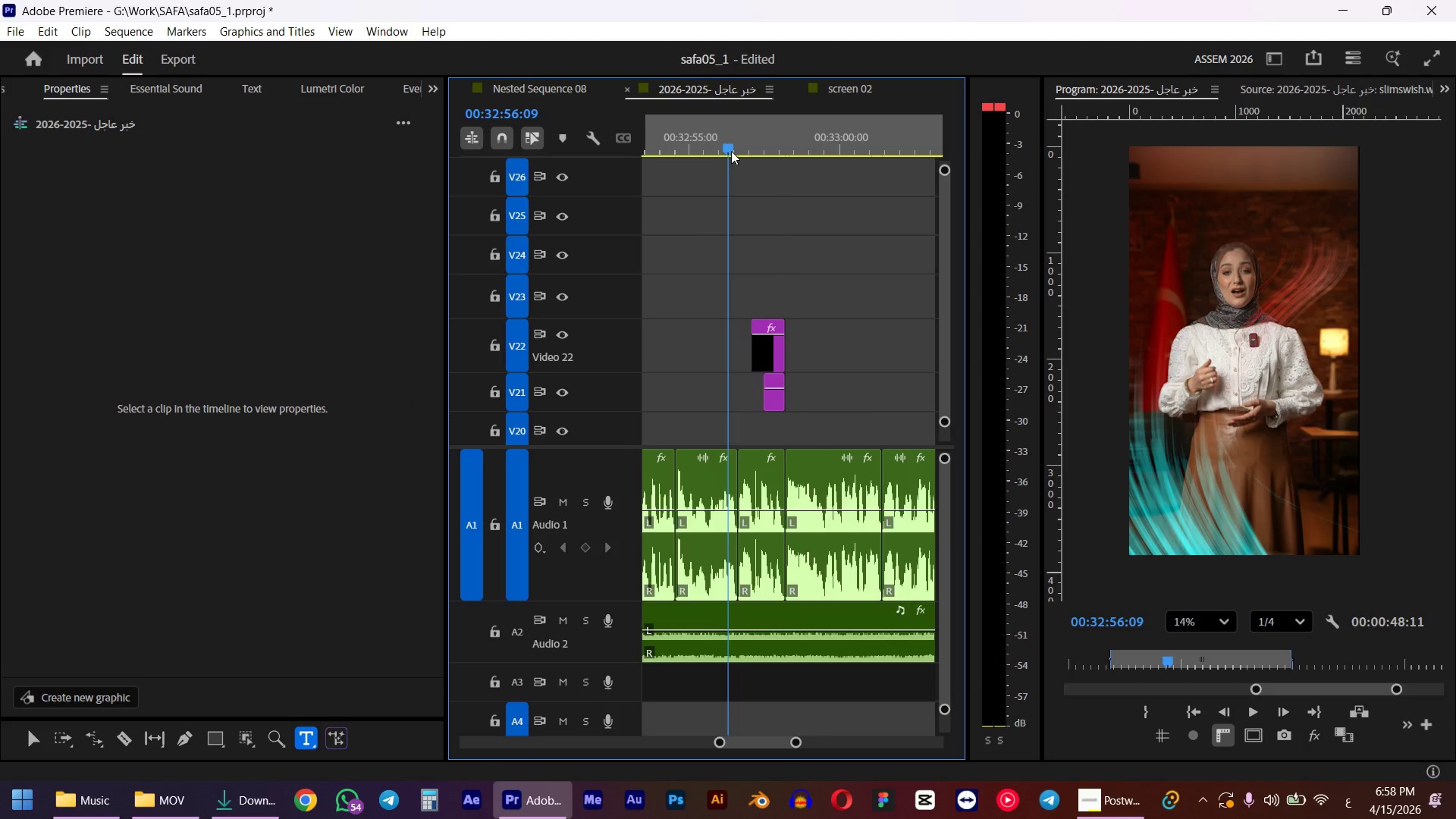 
key(Space)
 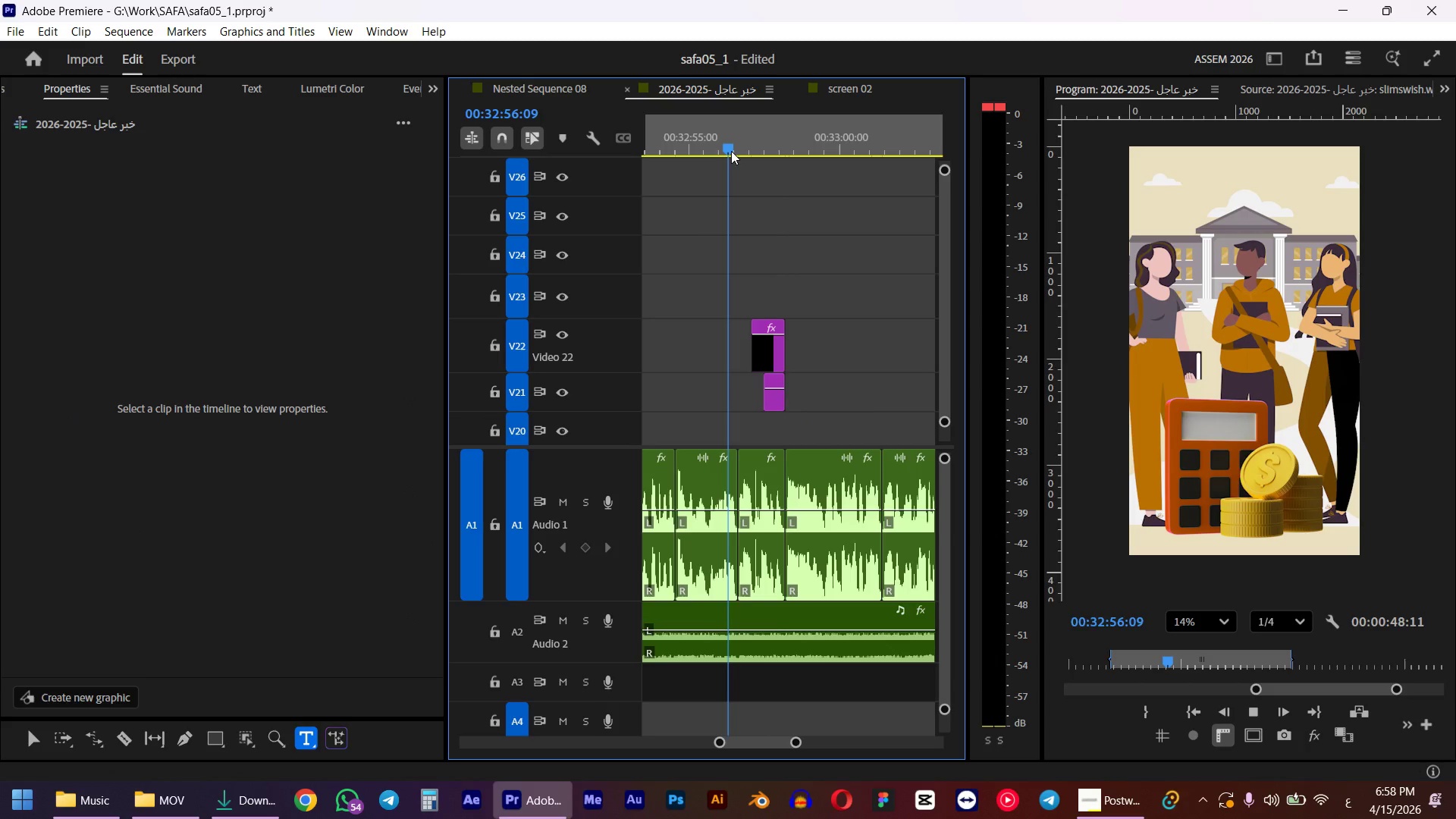 
left_click([738, 139])
 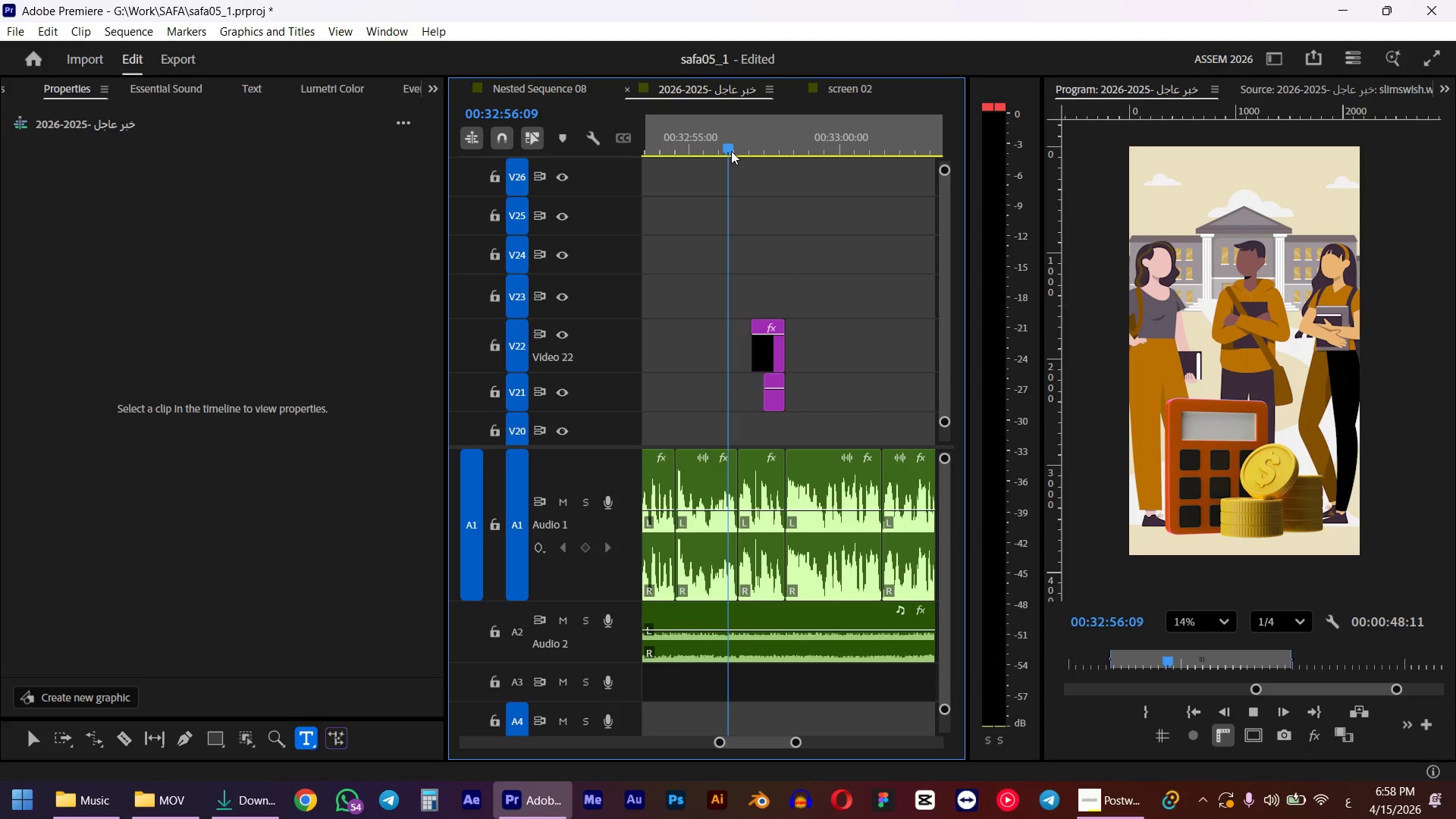 
key(Space)
 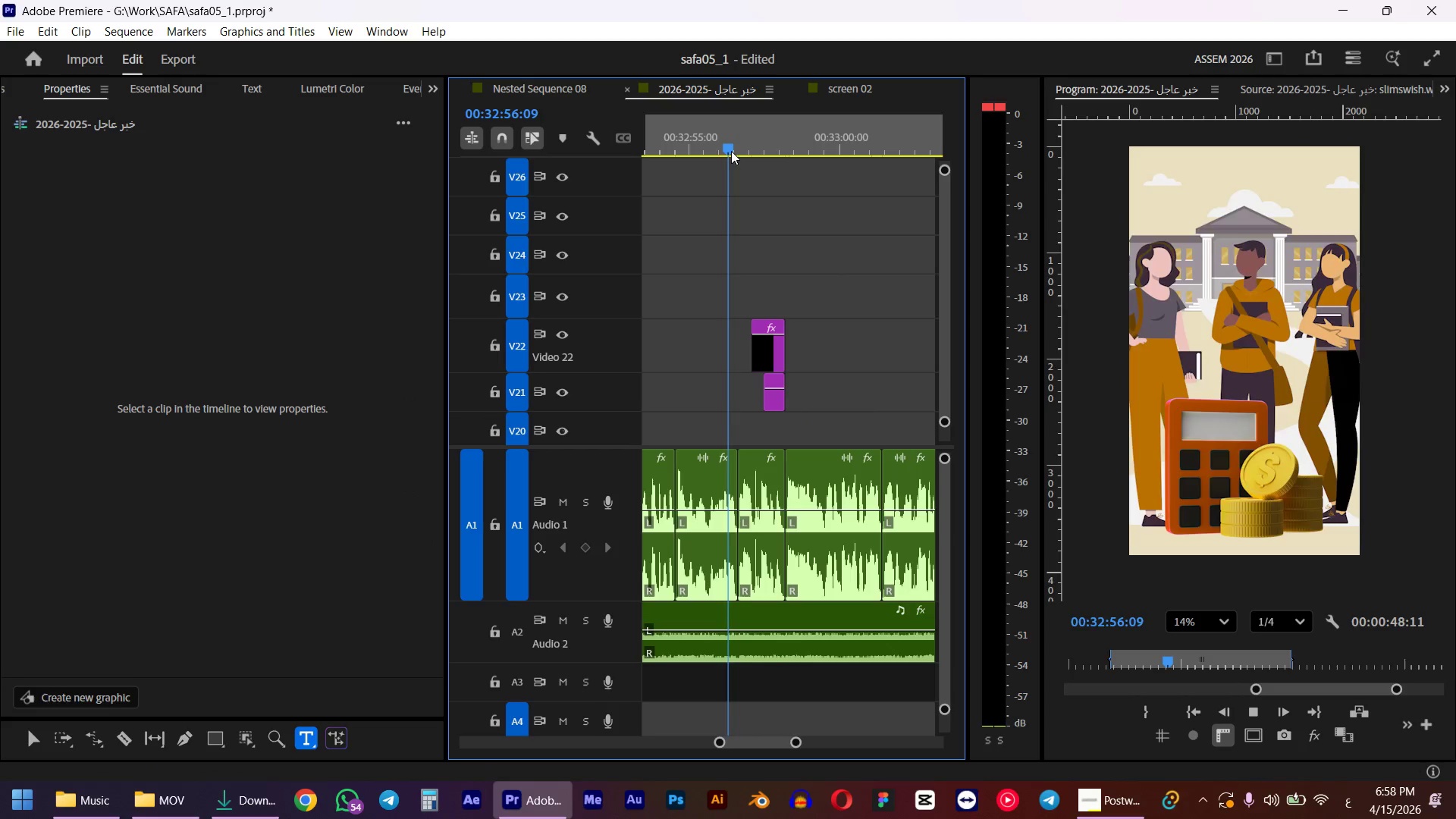 
key(Space)
 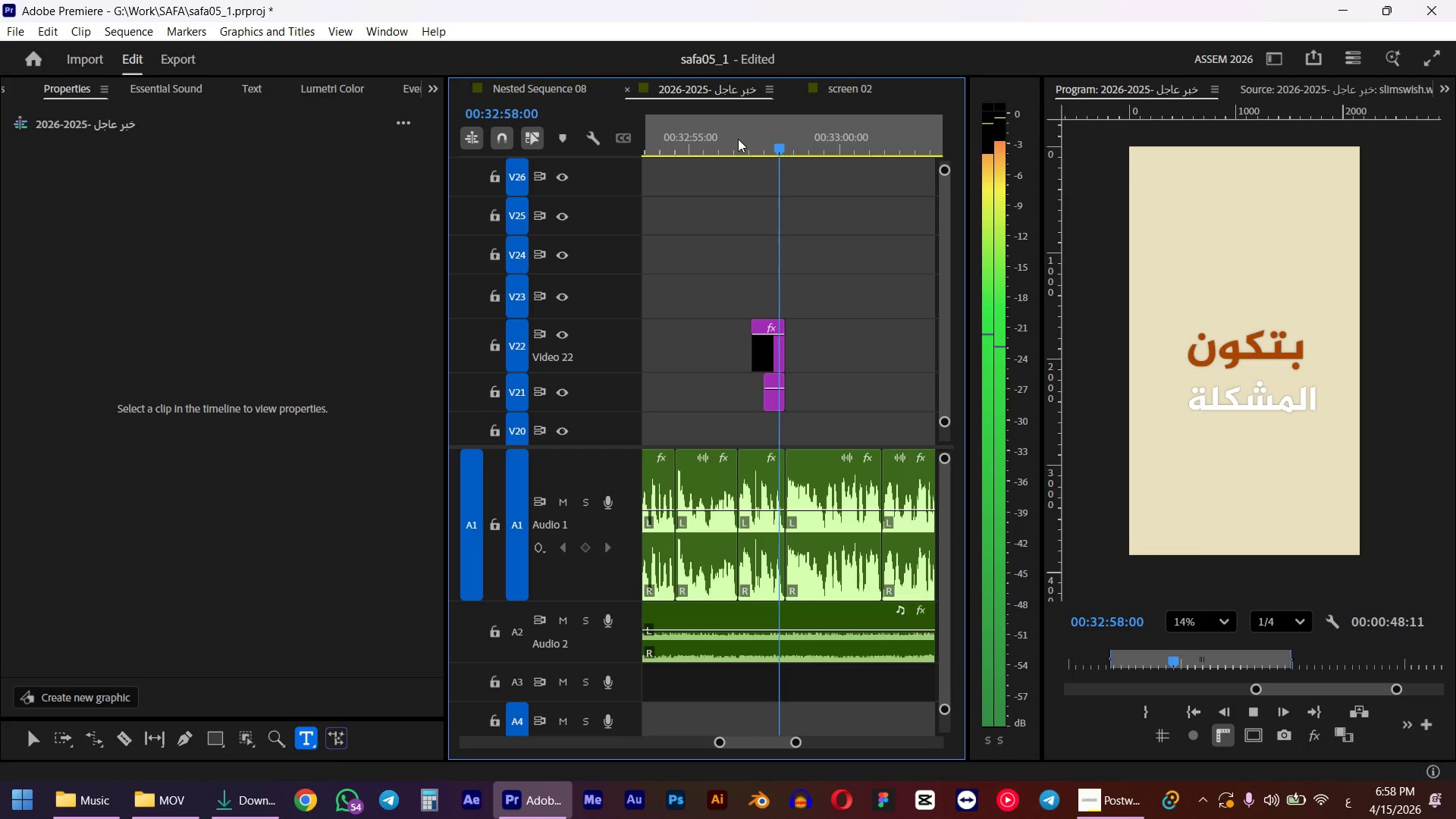 
left_click([738, 139])
 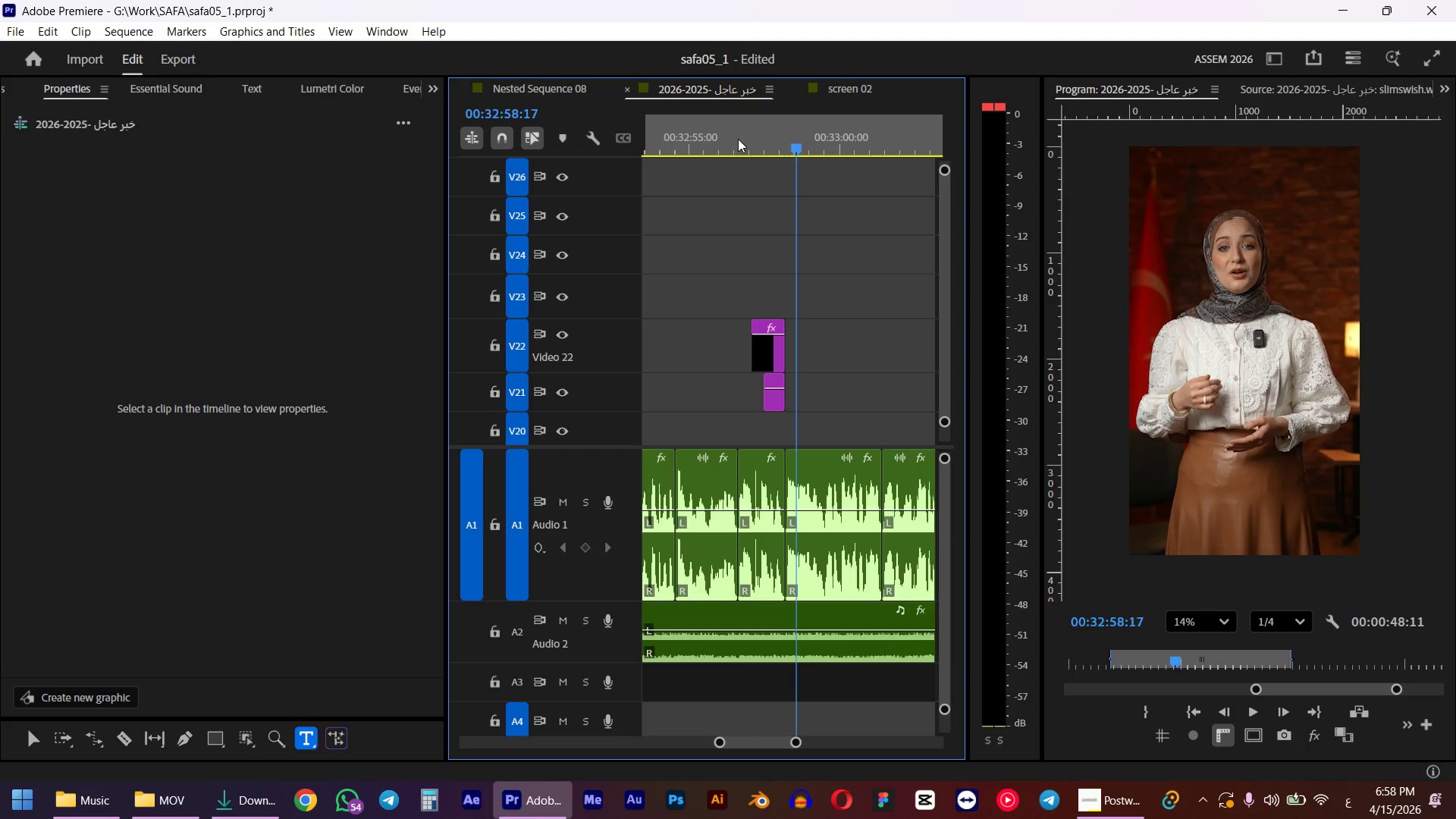 
key(Space)
 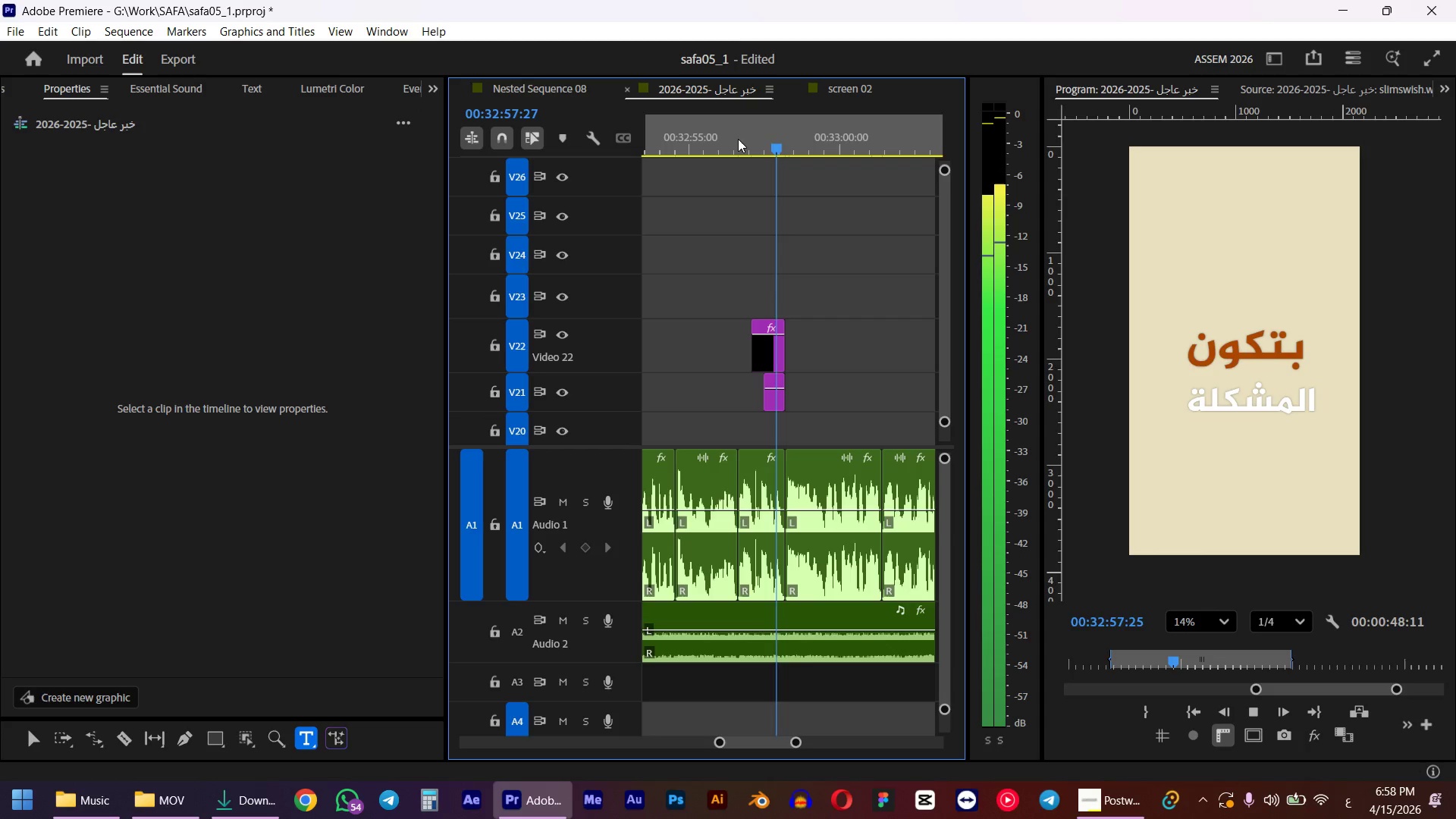 
key(Space)
 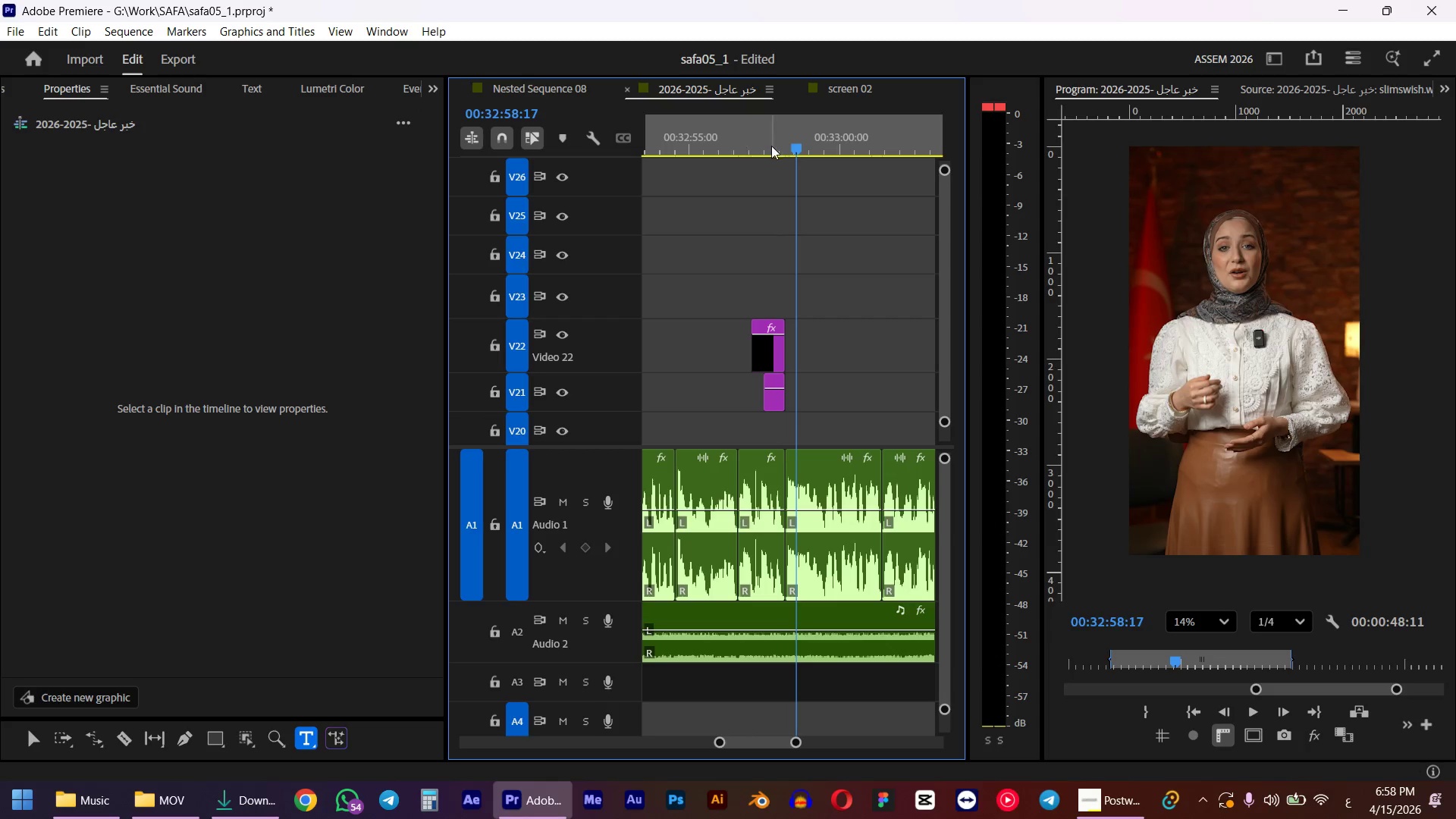 
left_click_drag(start_coordinate=[787, 149], to_coordinate=[779, 147])
 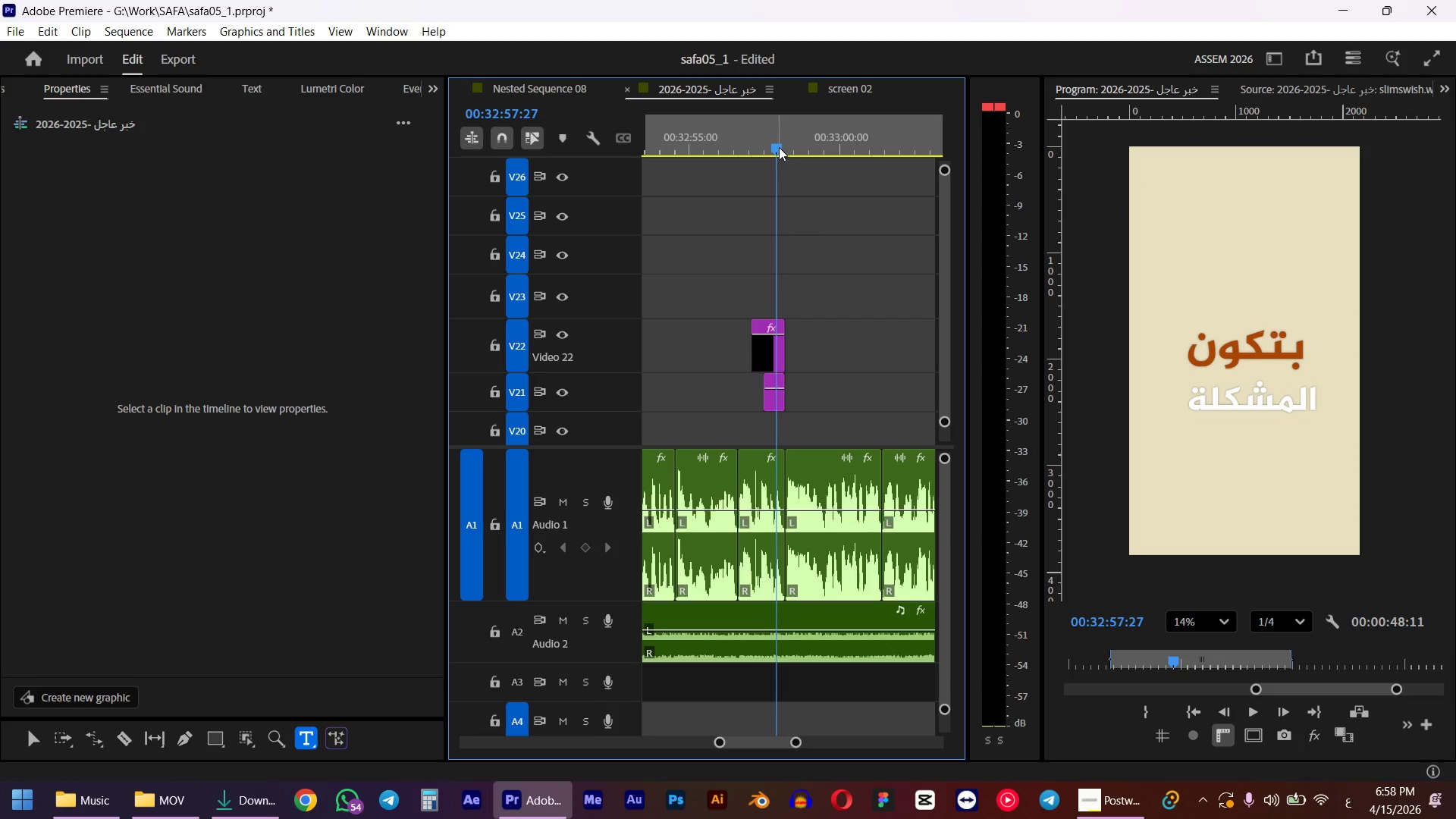 
left_click([768, 403])
 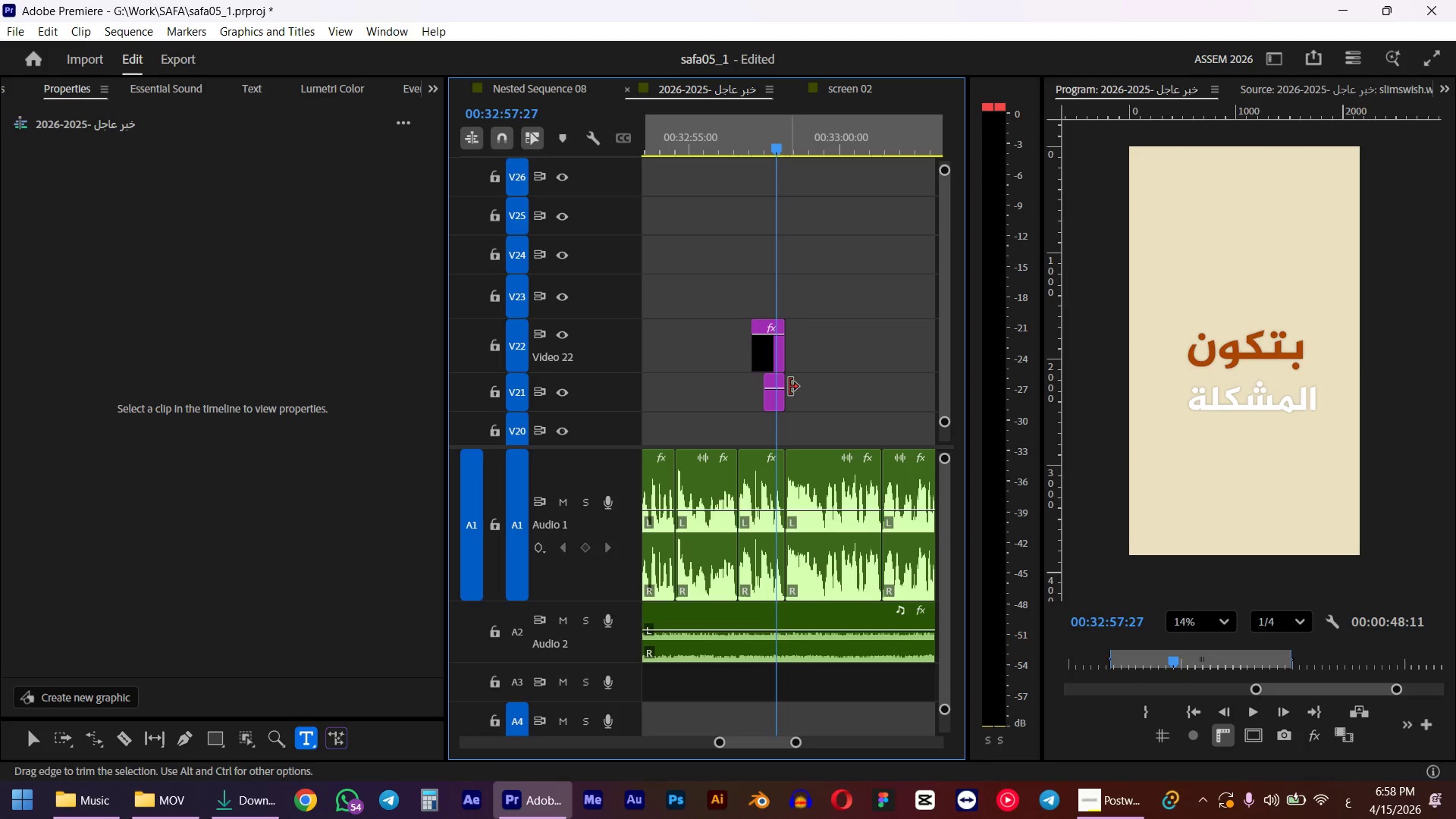 
left_click([778, 403])
 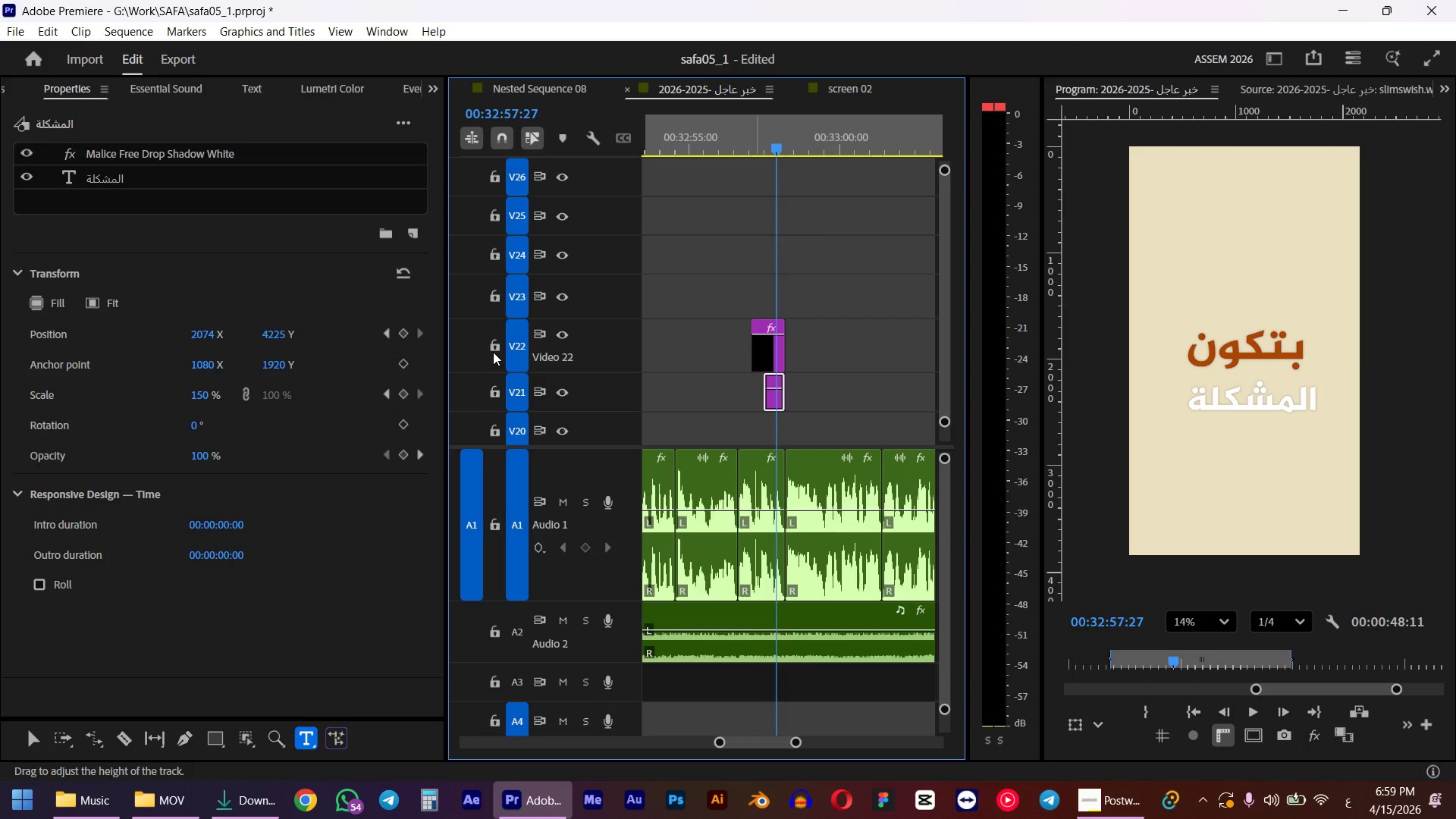 
left_click([104, 183])
 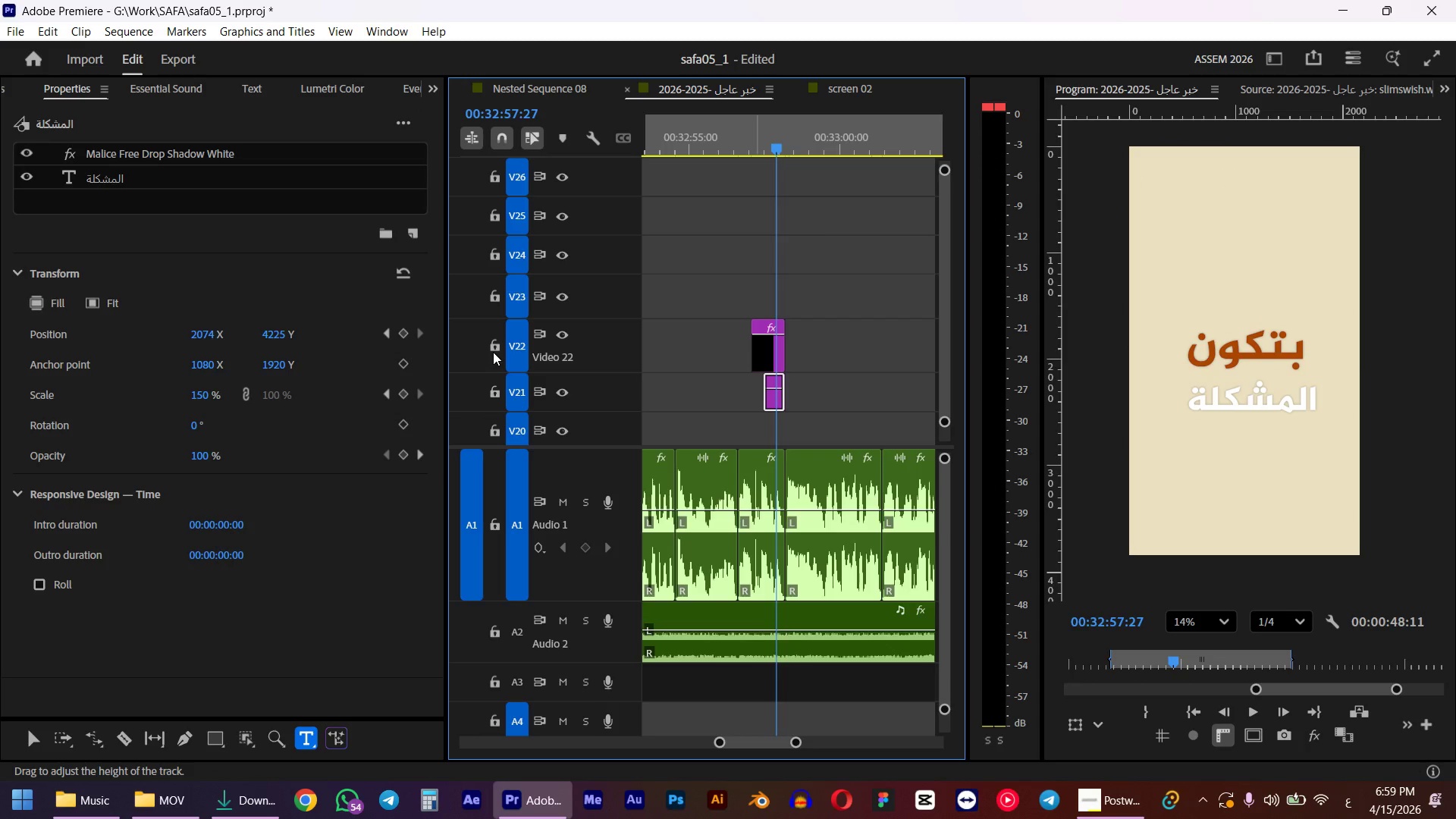 
scroll: coordinate [168, 539], scroll_direction: down, amount: 16.0
 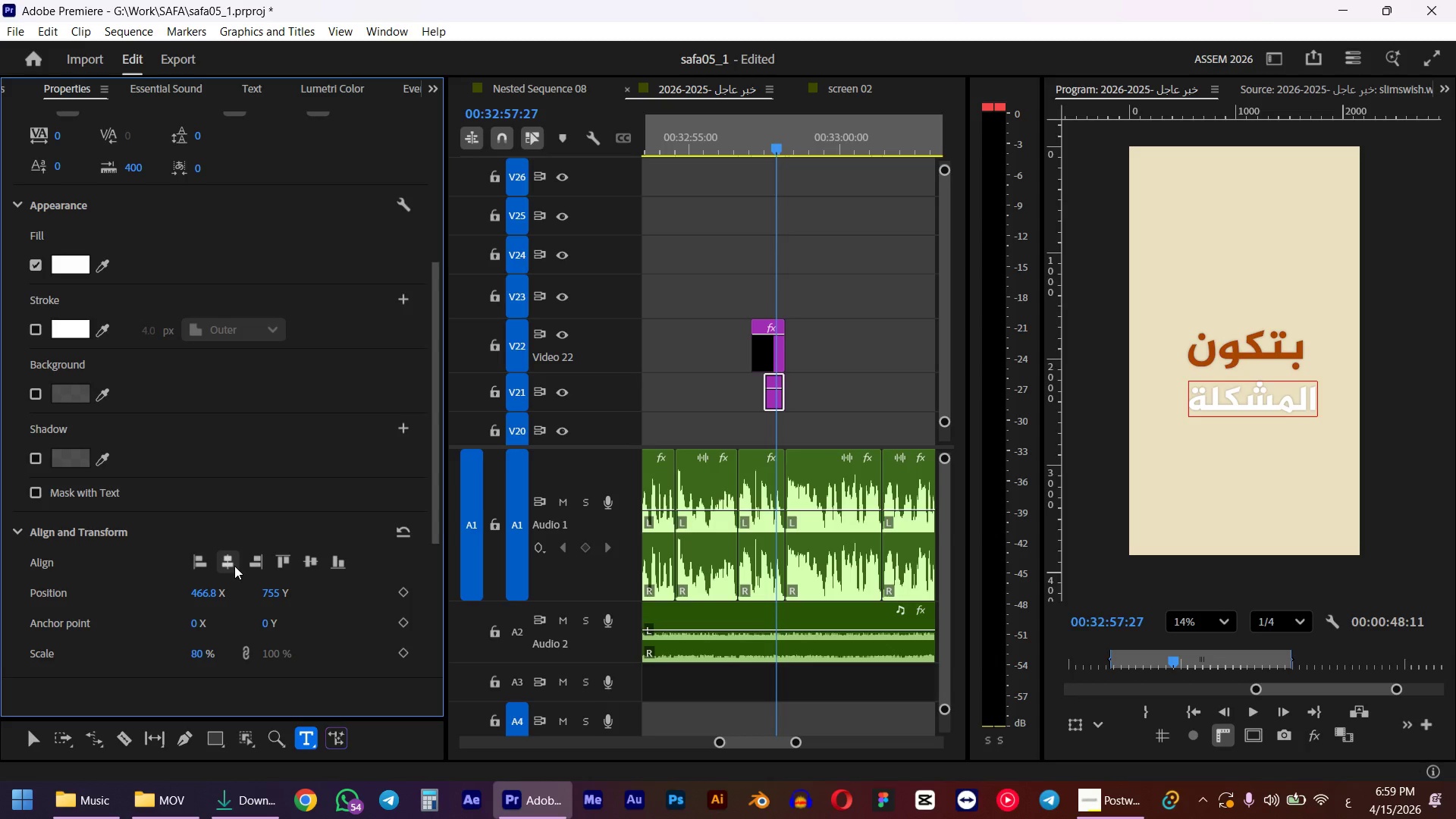 
left_click([234, 566])
 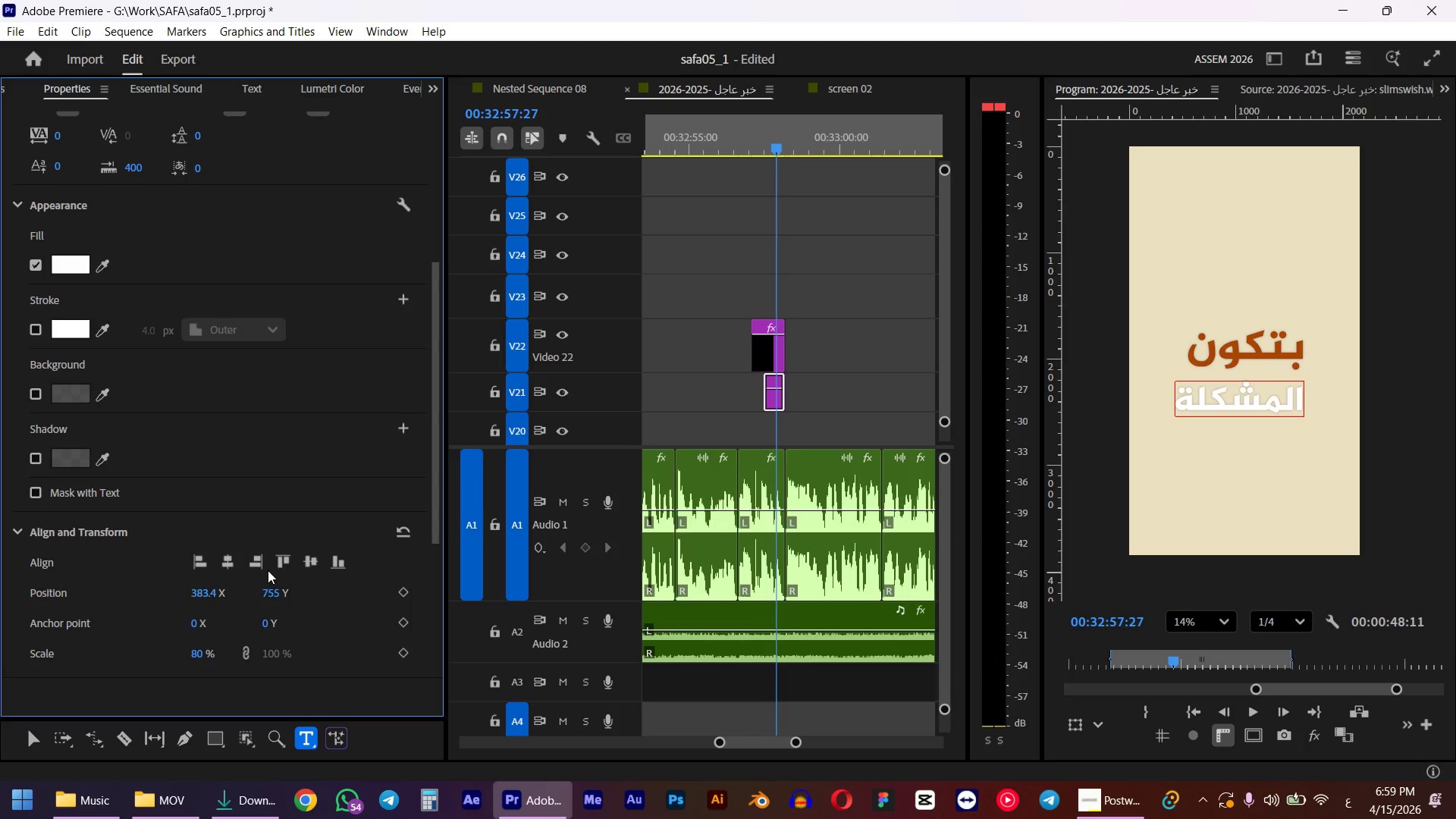 
left_click_drag(start_coordinate=[212, 598], to_coordinate=[269, 583])
 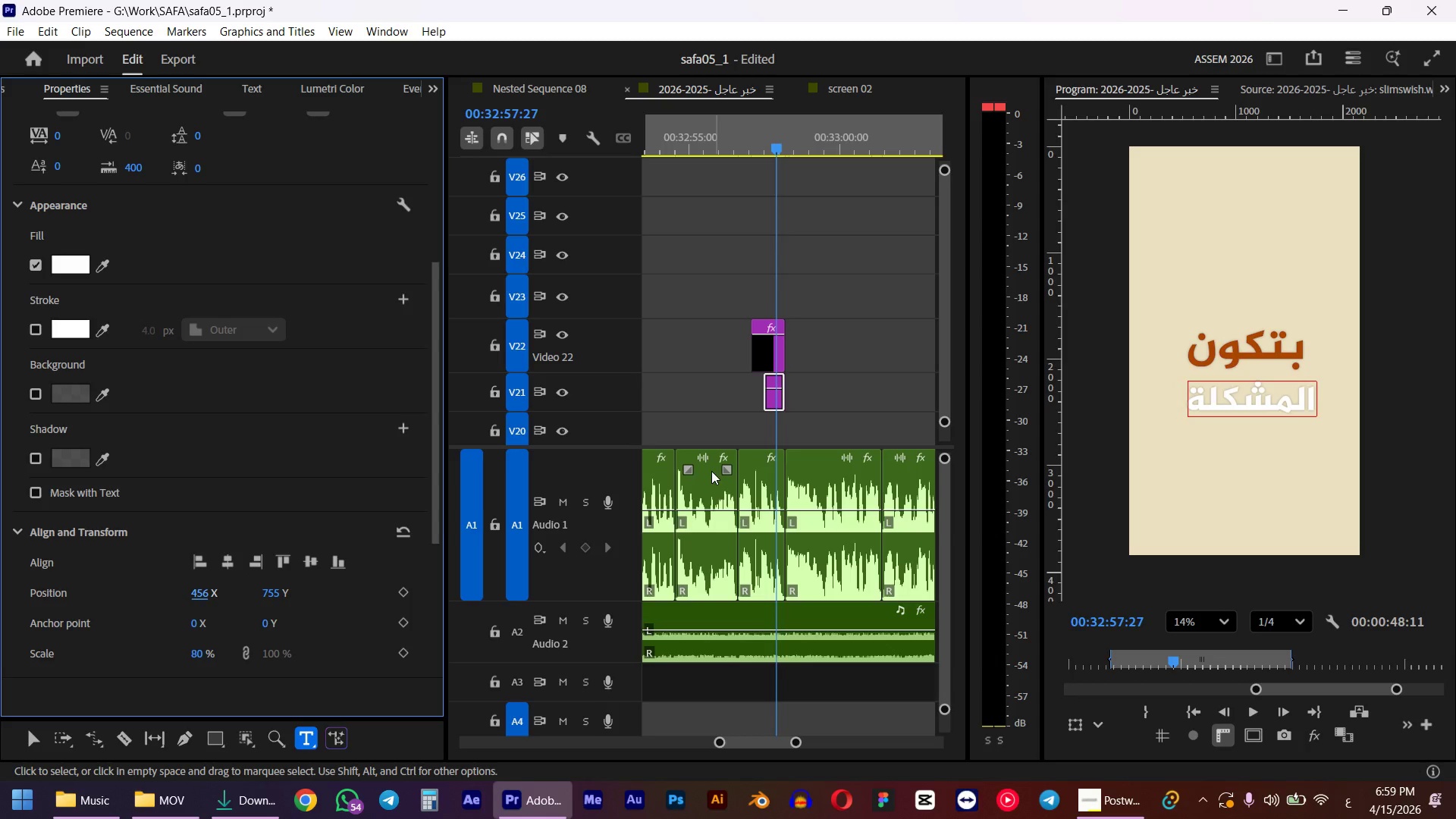 
key(Control+ControlLeft)
 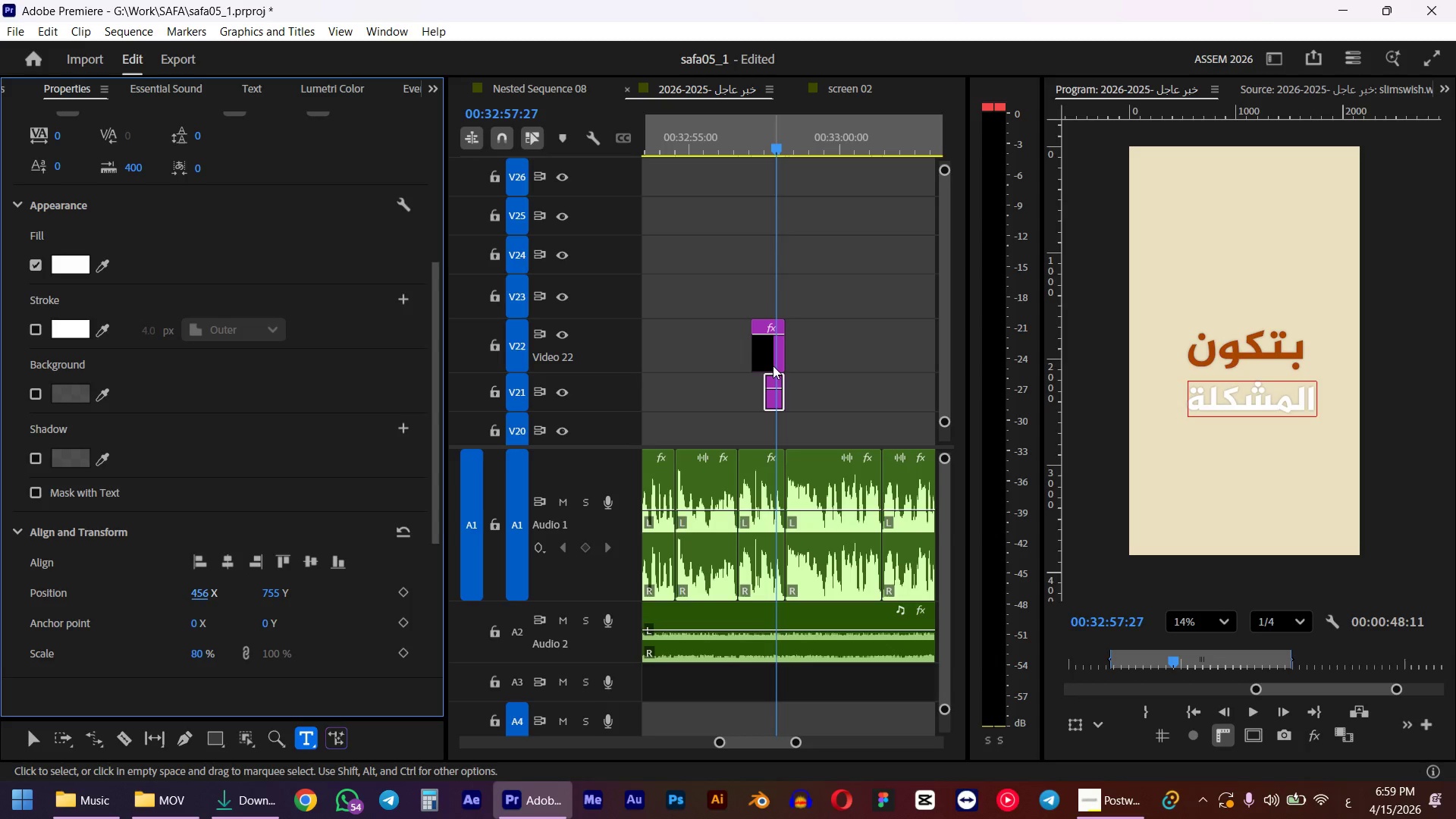 
key(Control+Z)
 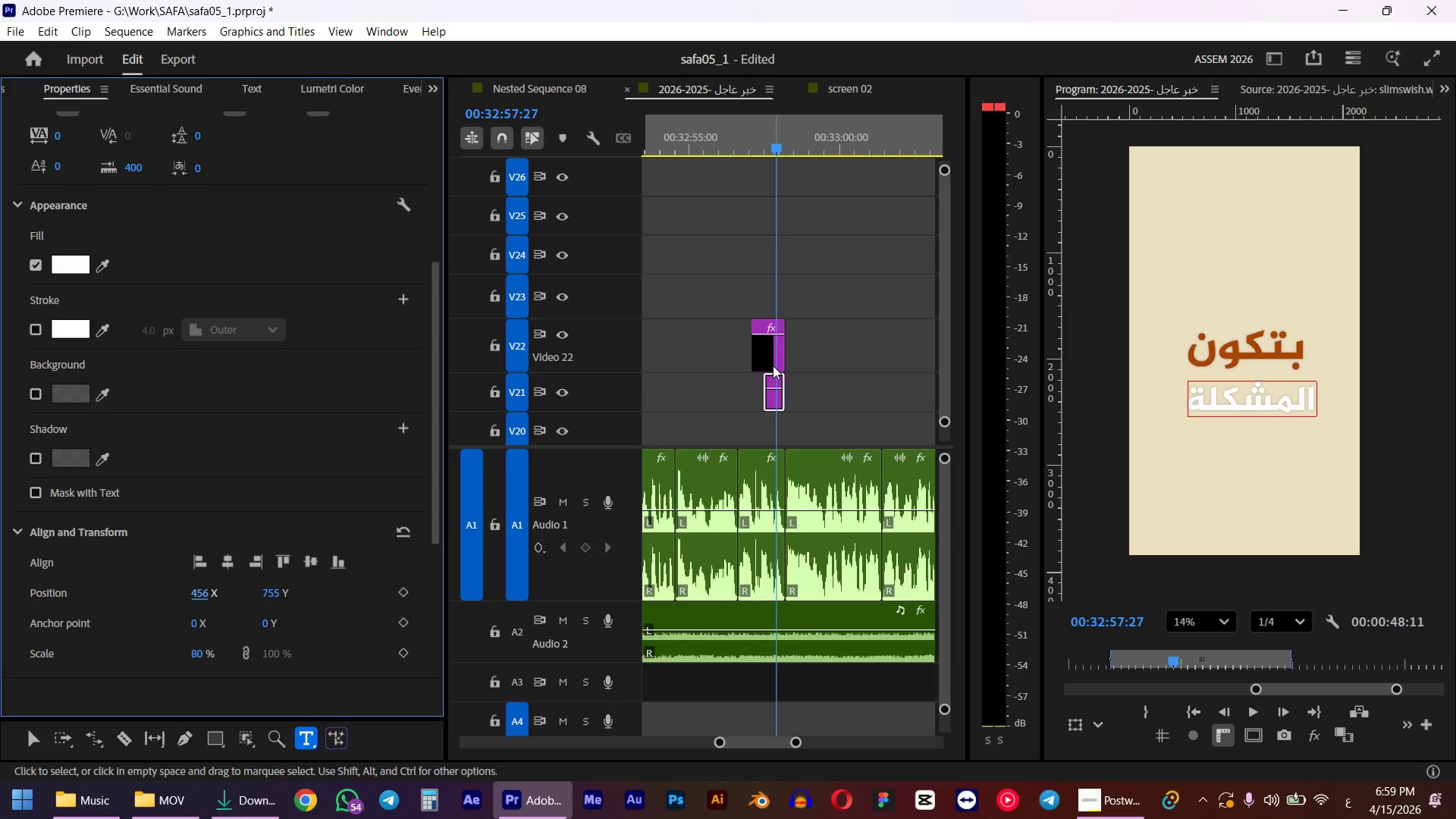 
left_click([773, 365])
 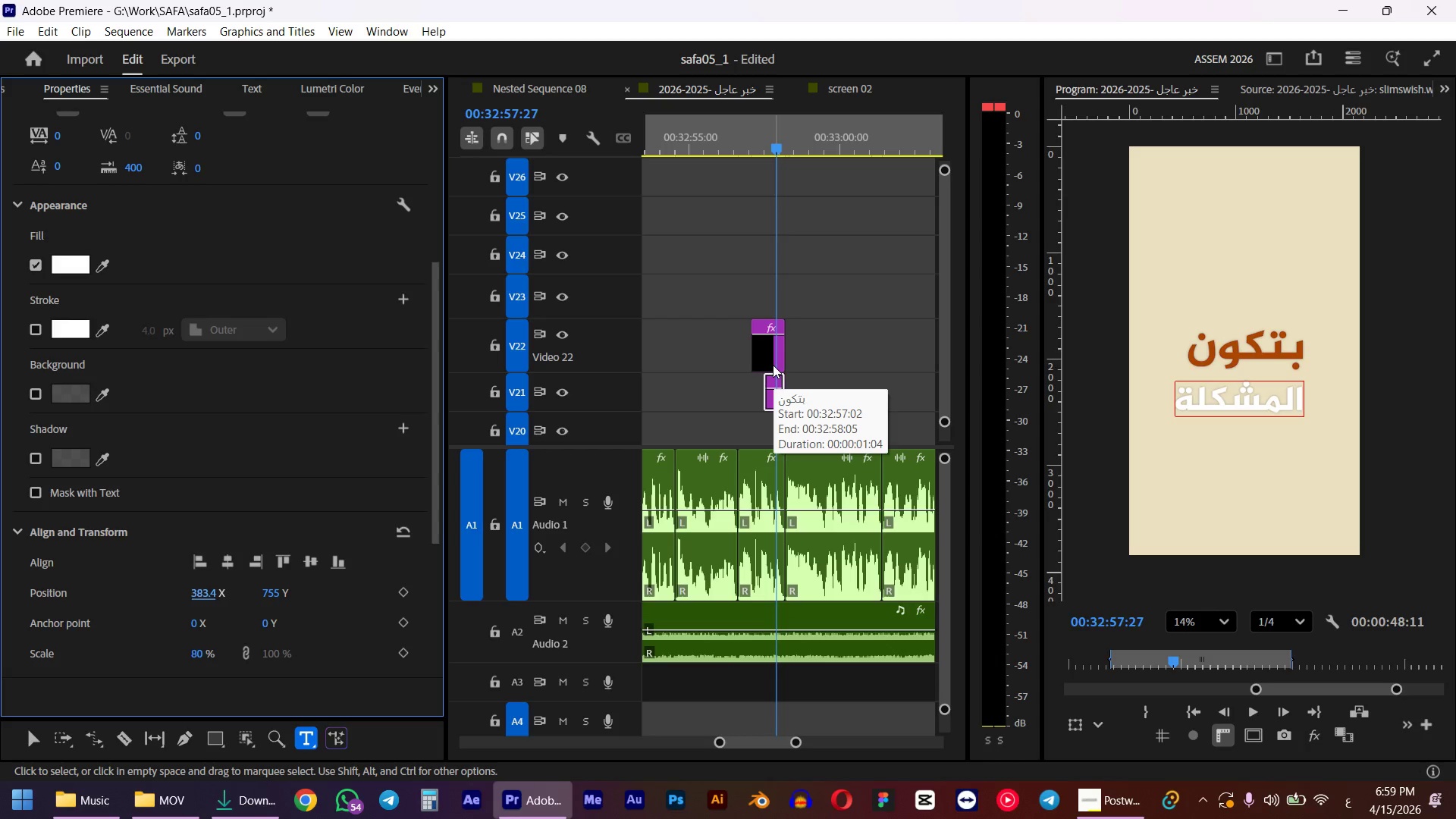 
scroll: coordinate [228, 536], scroll_direction: down, amount: 14.0
 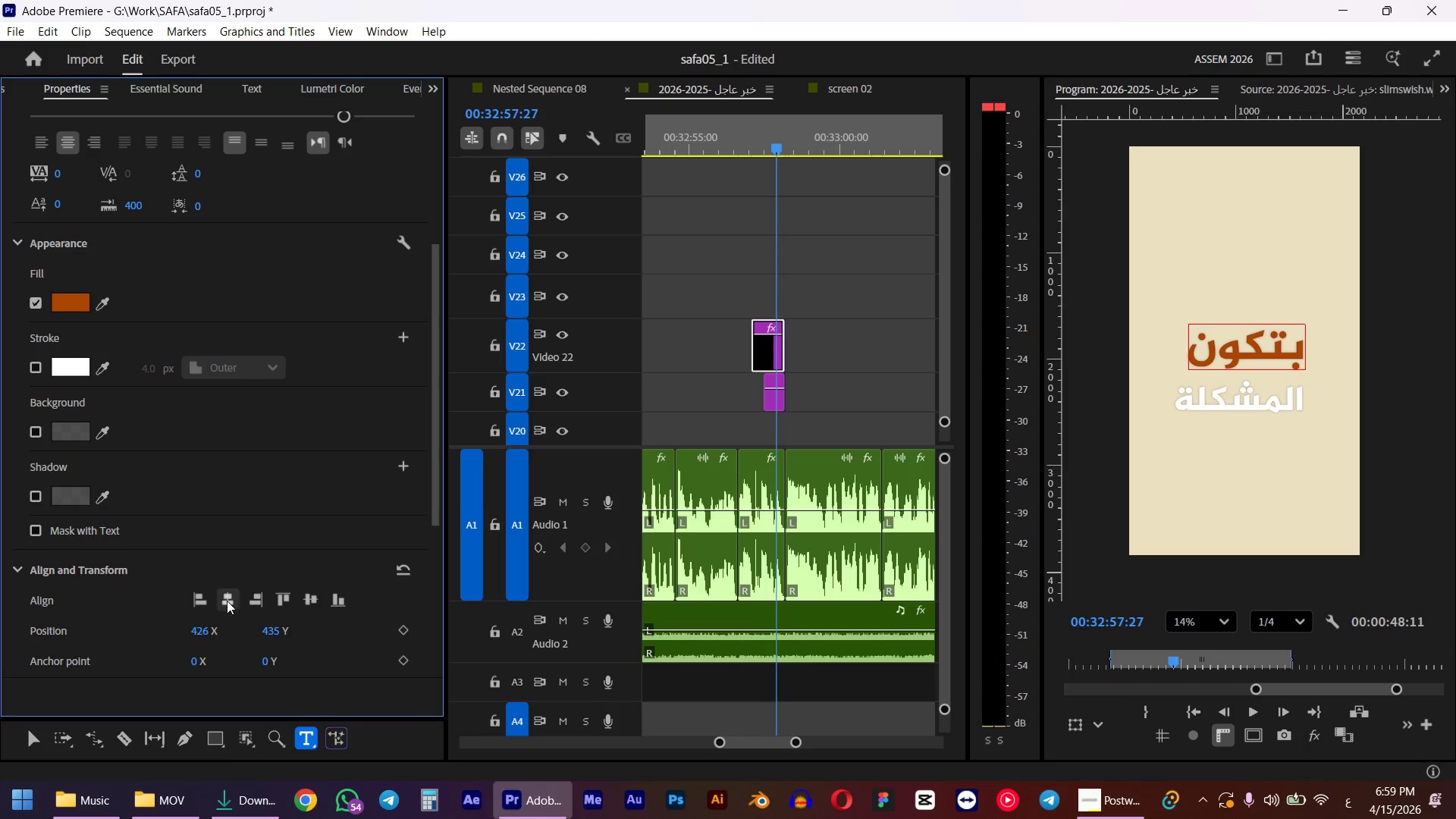 
left_click([225, 605])
 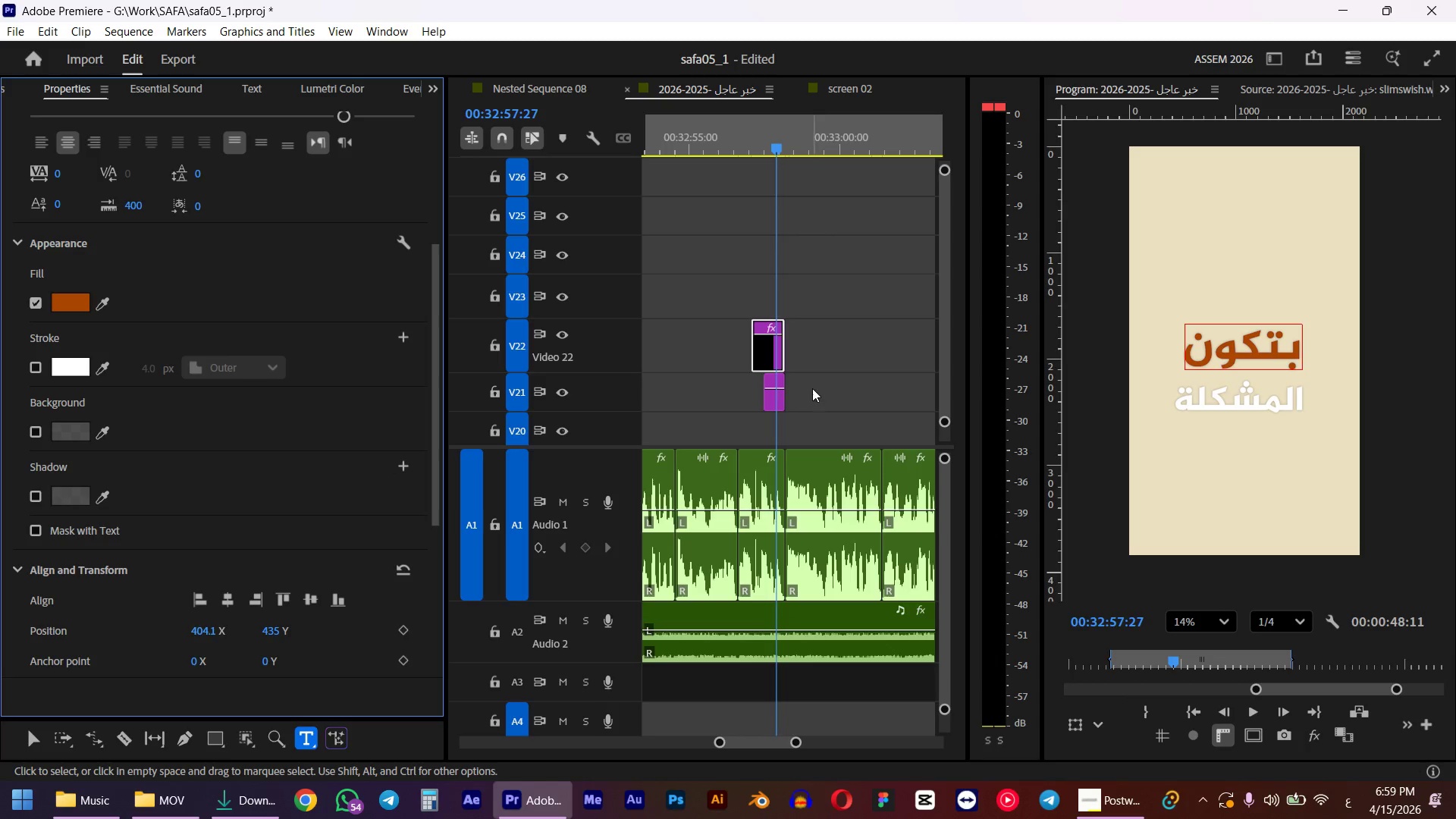 
left_click([815, 403])
 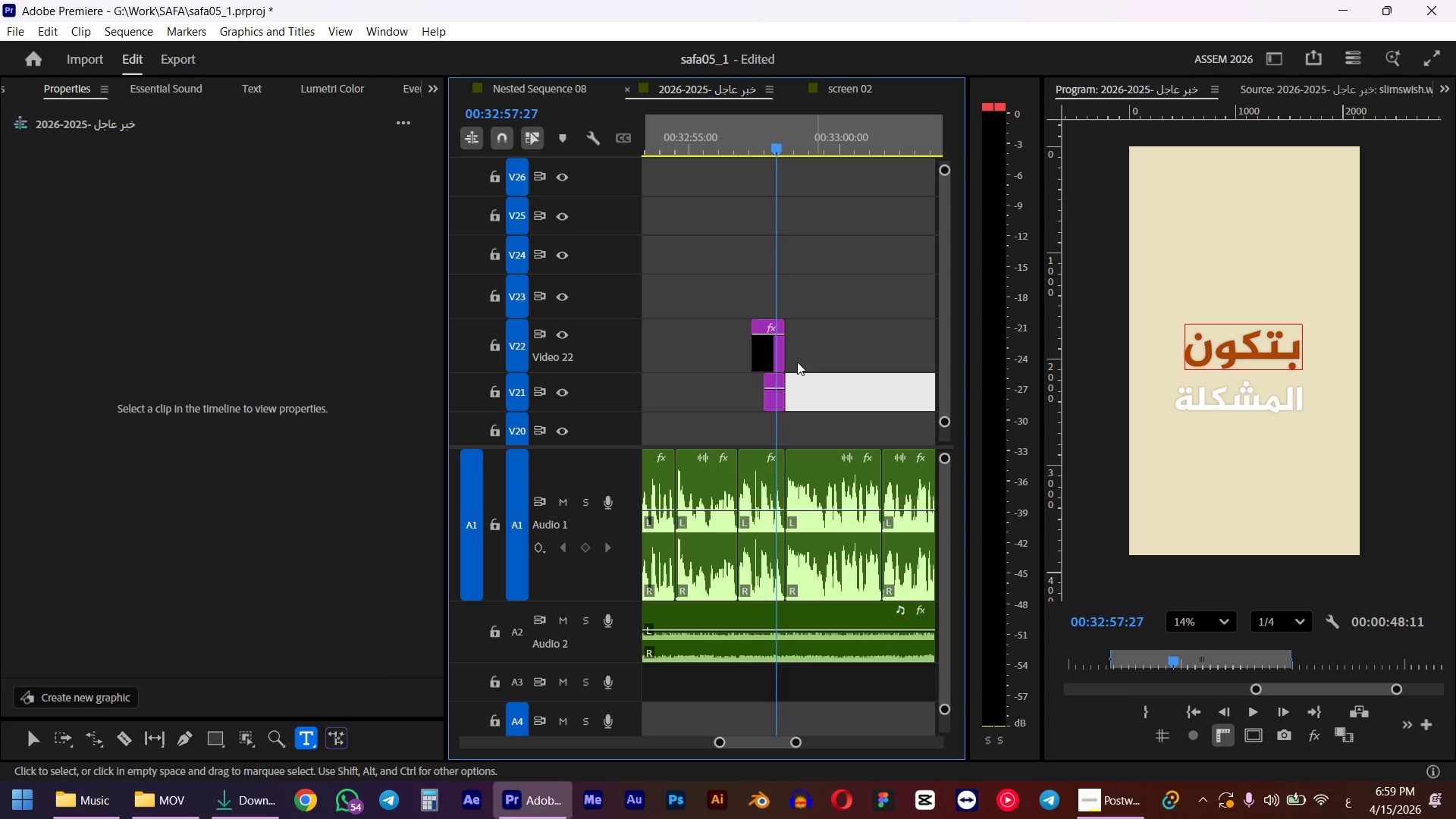 
left_click([734, 149])
 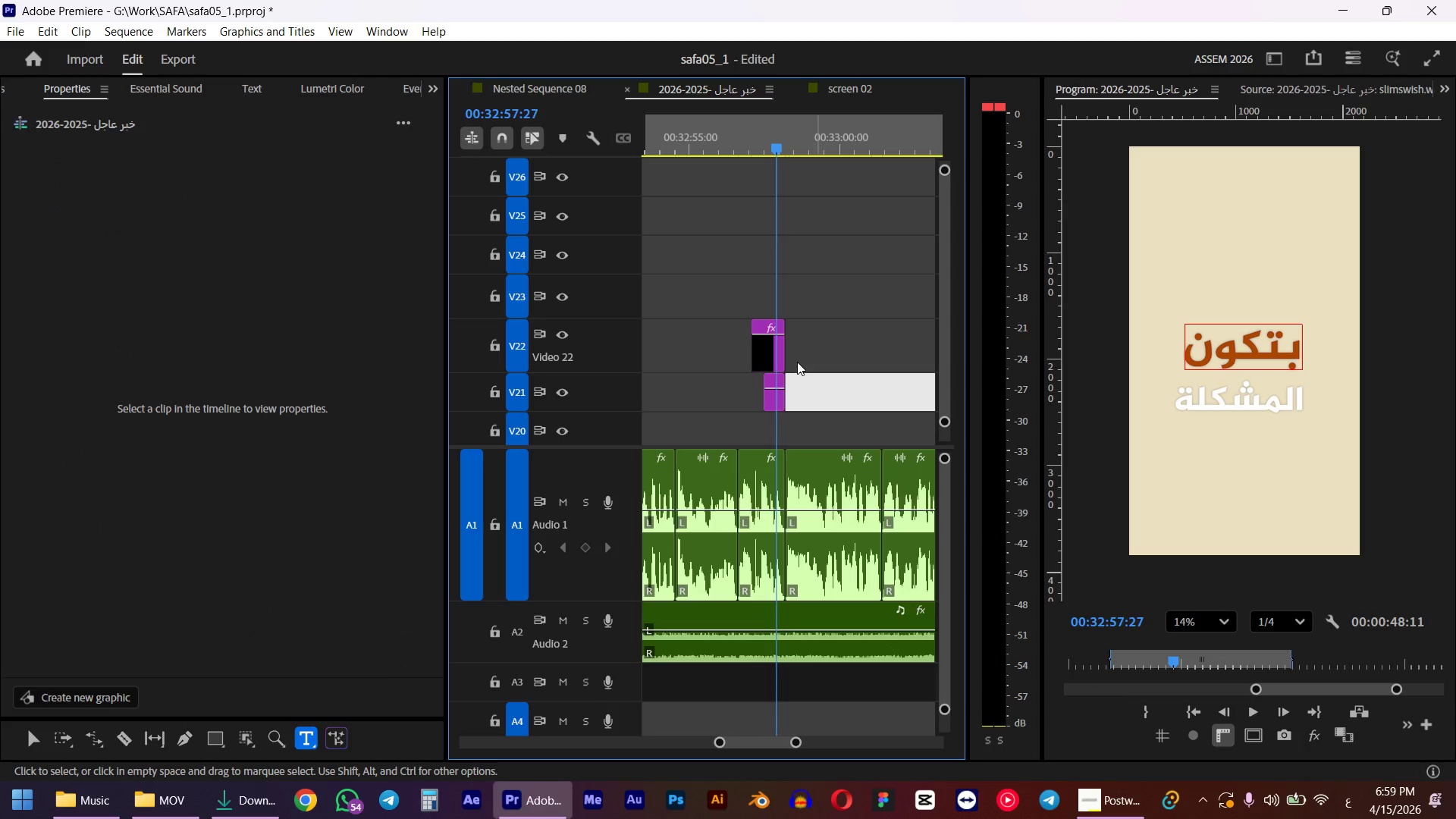 
key(Space)
 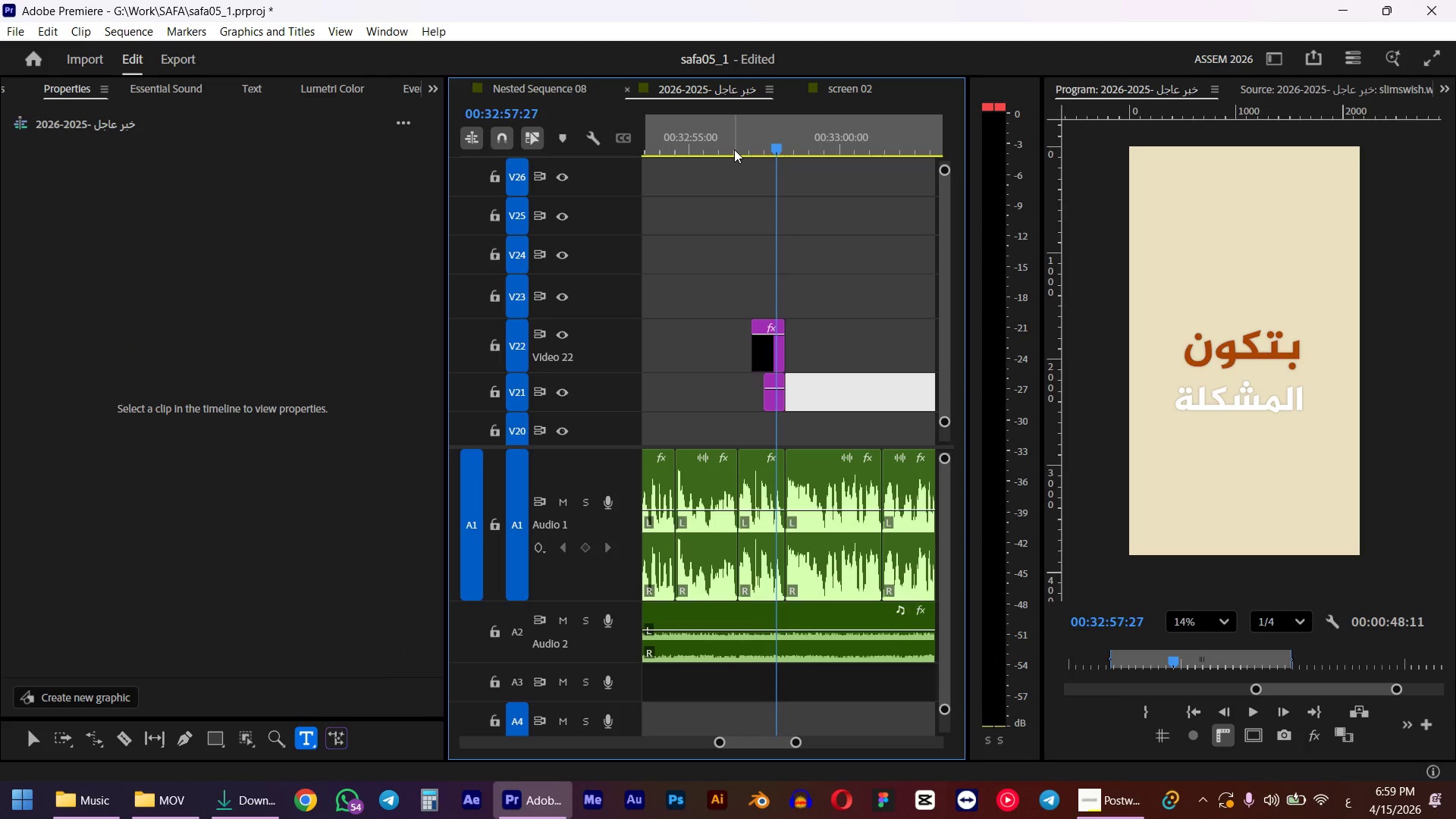 
key(Space)
 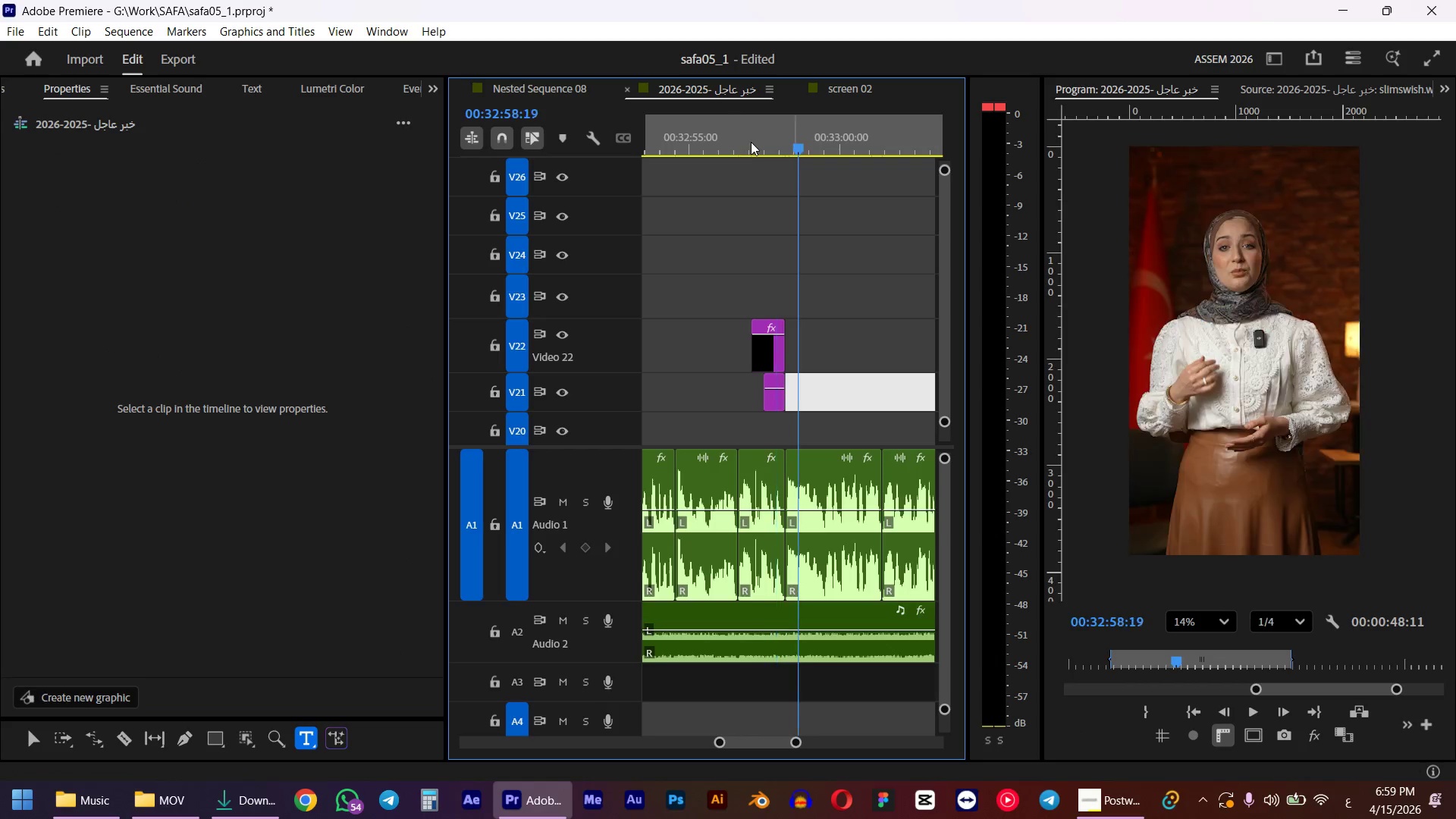 
left_click_drag(start_coordinate=[774, 143], to_coordinate=[782, 140])
 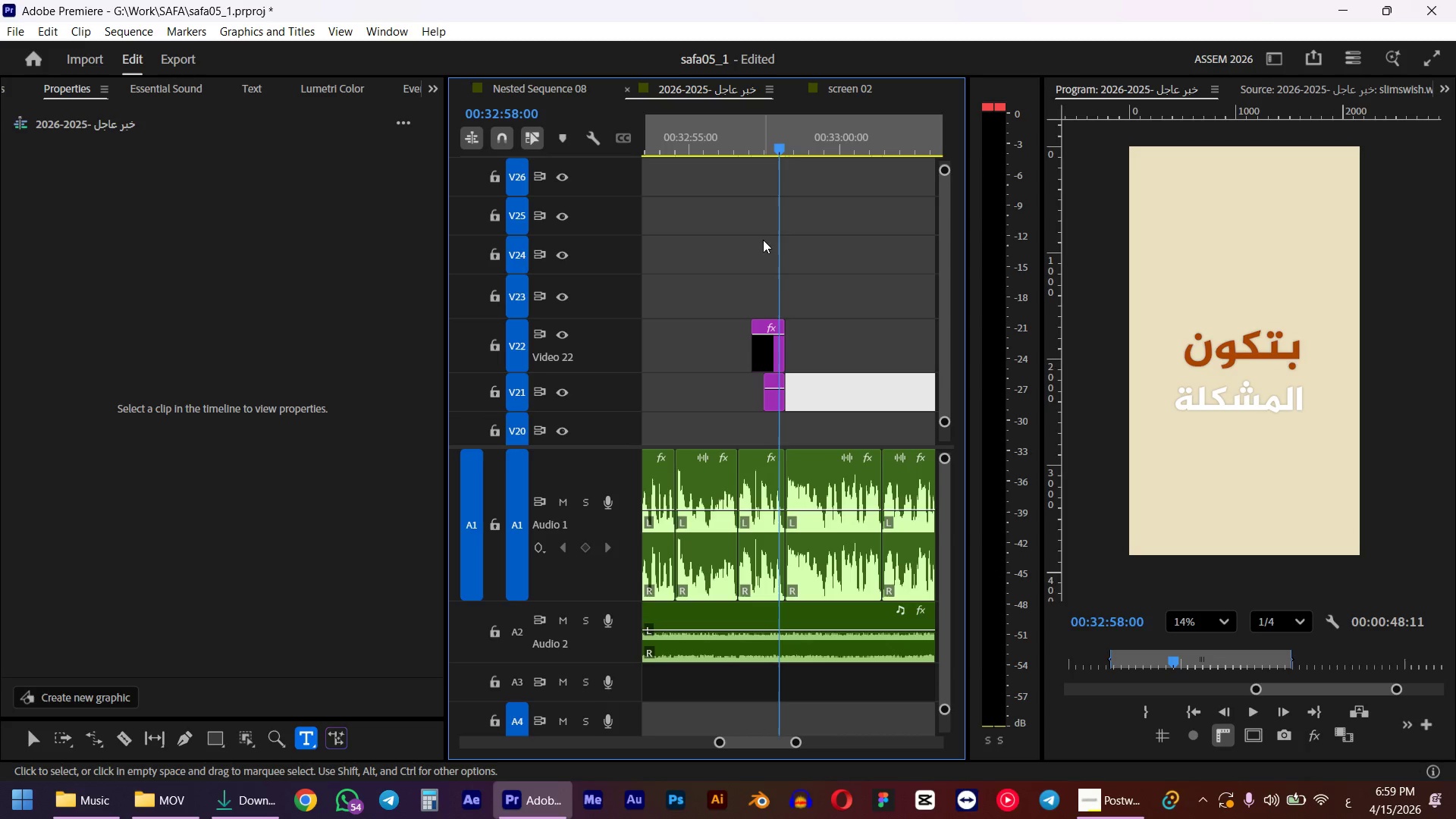 
wait(5.59)
 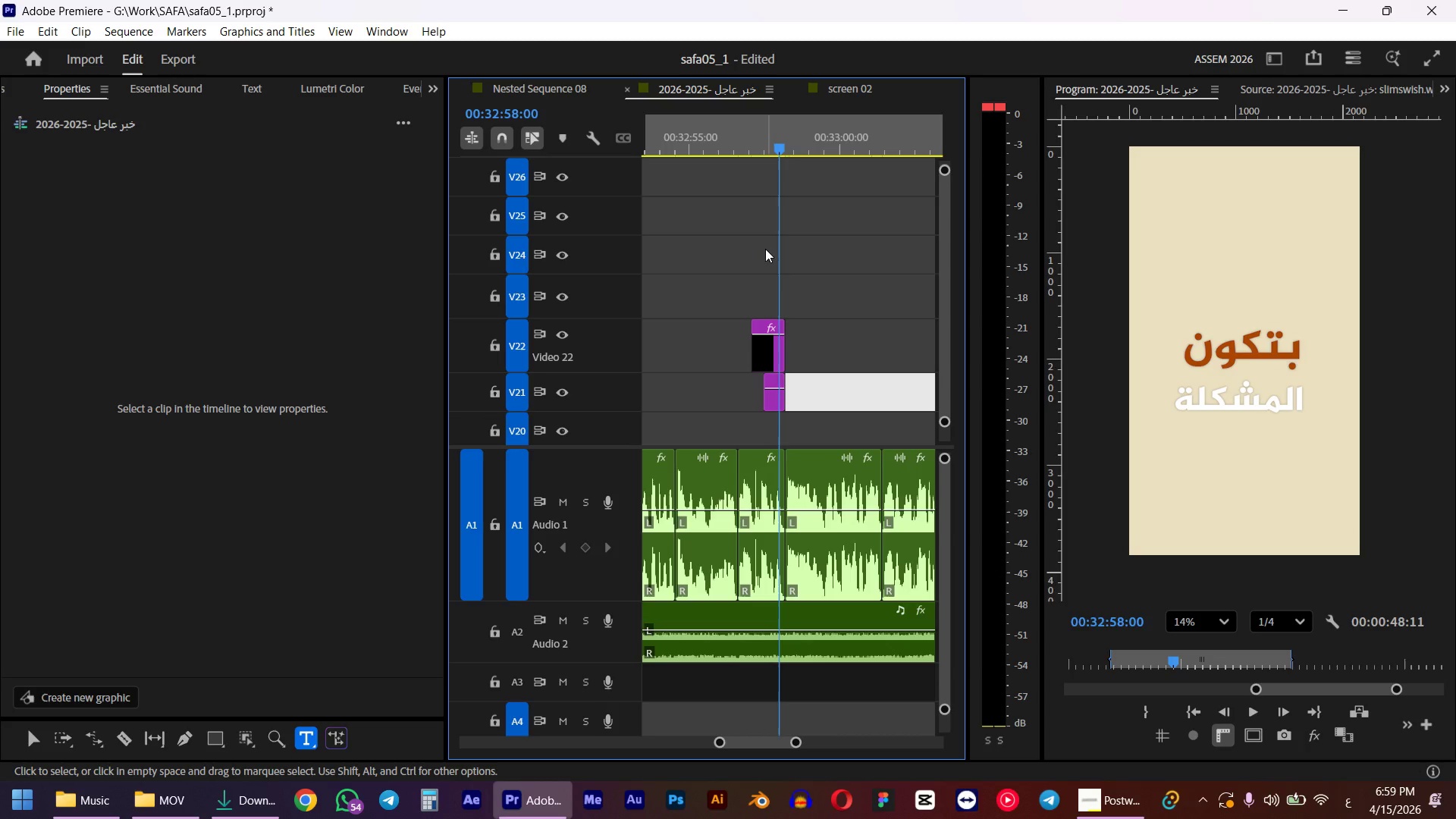 
left_click_drag(start_coordinate=[734, 144], to_coordinate=[749, 146])
 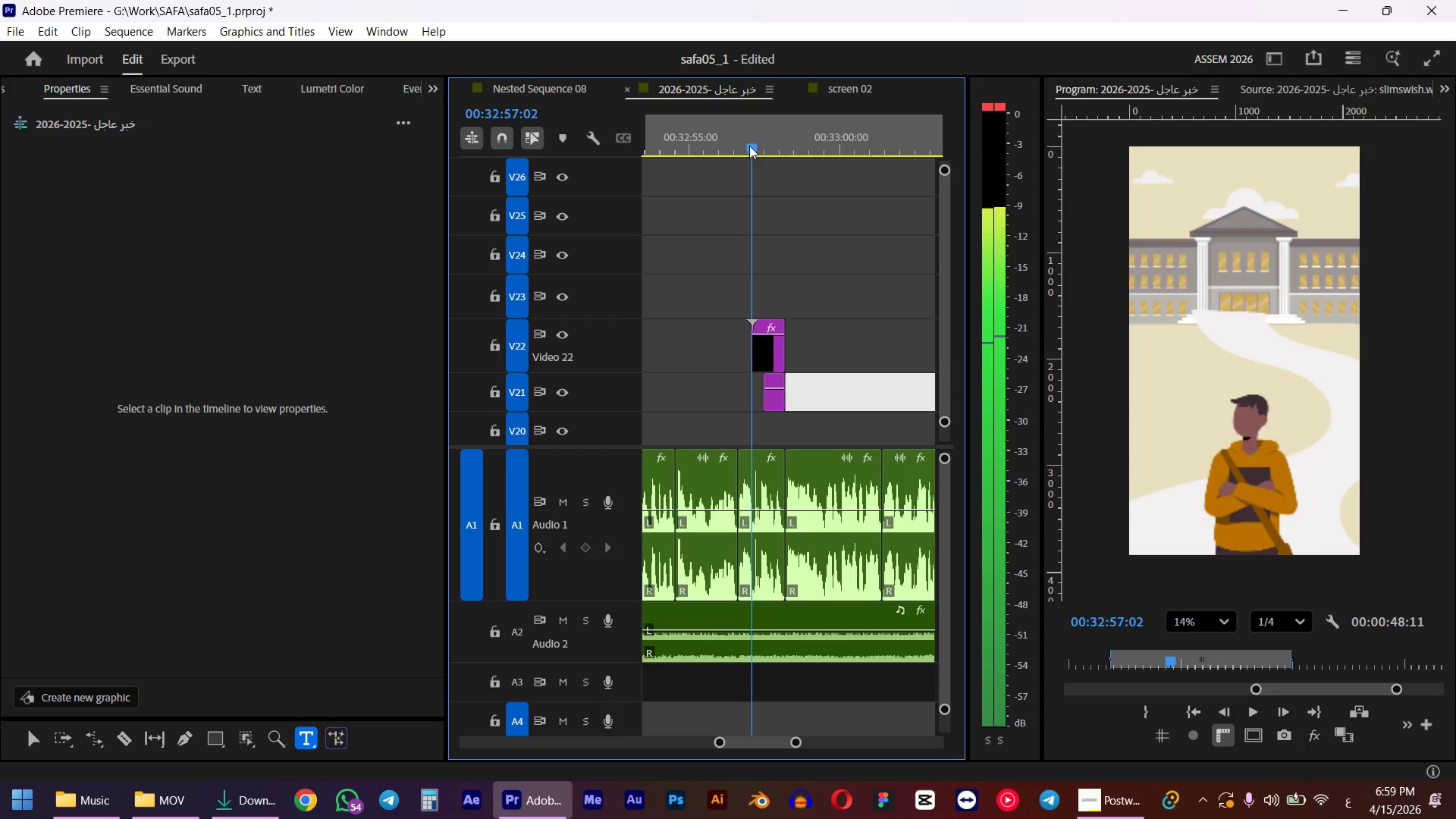 
key(CapsLock)
 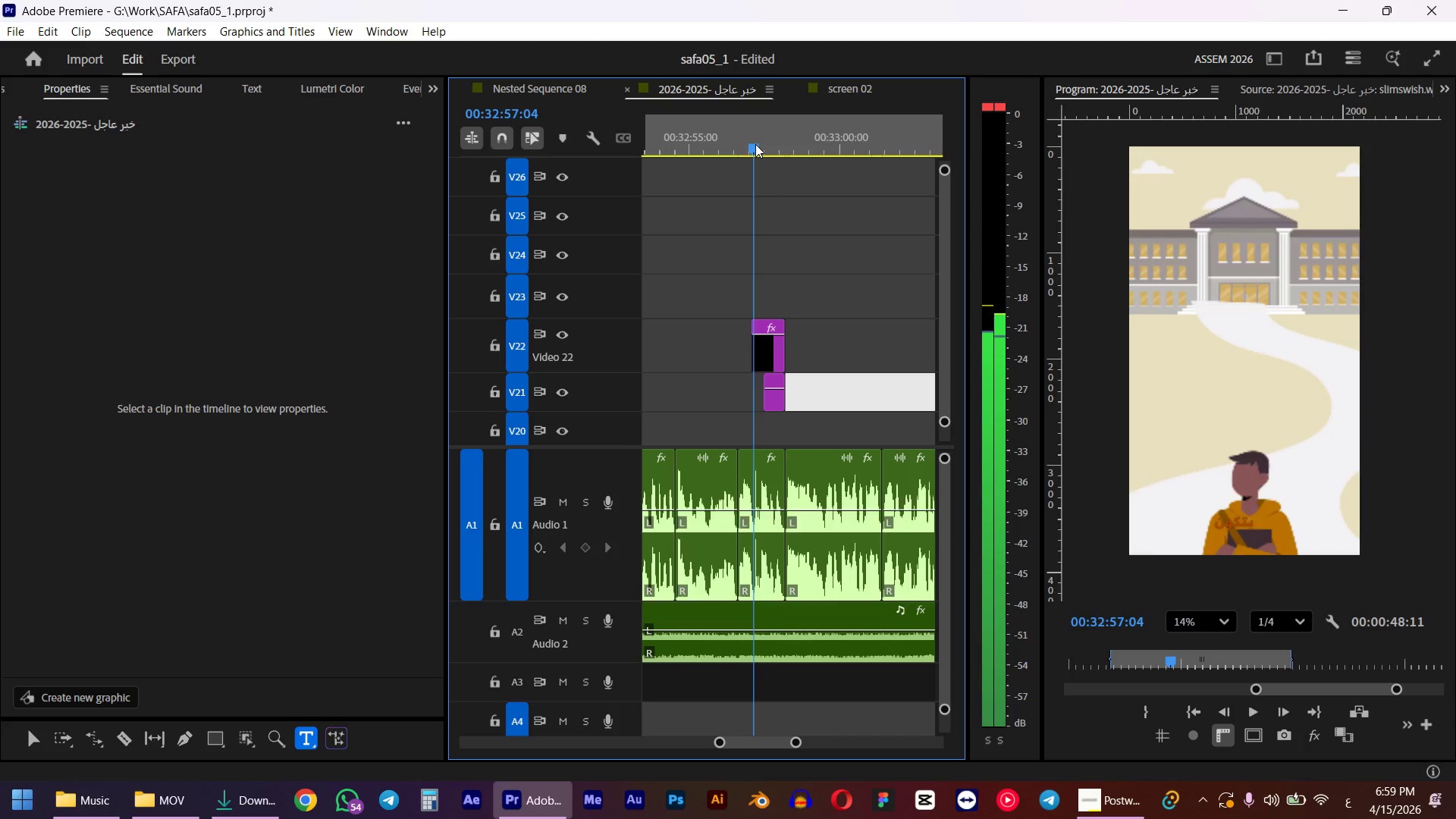 
hold_key(key=ShiftLeft, duration=0.52)
 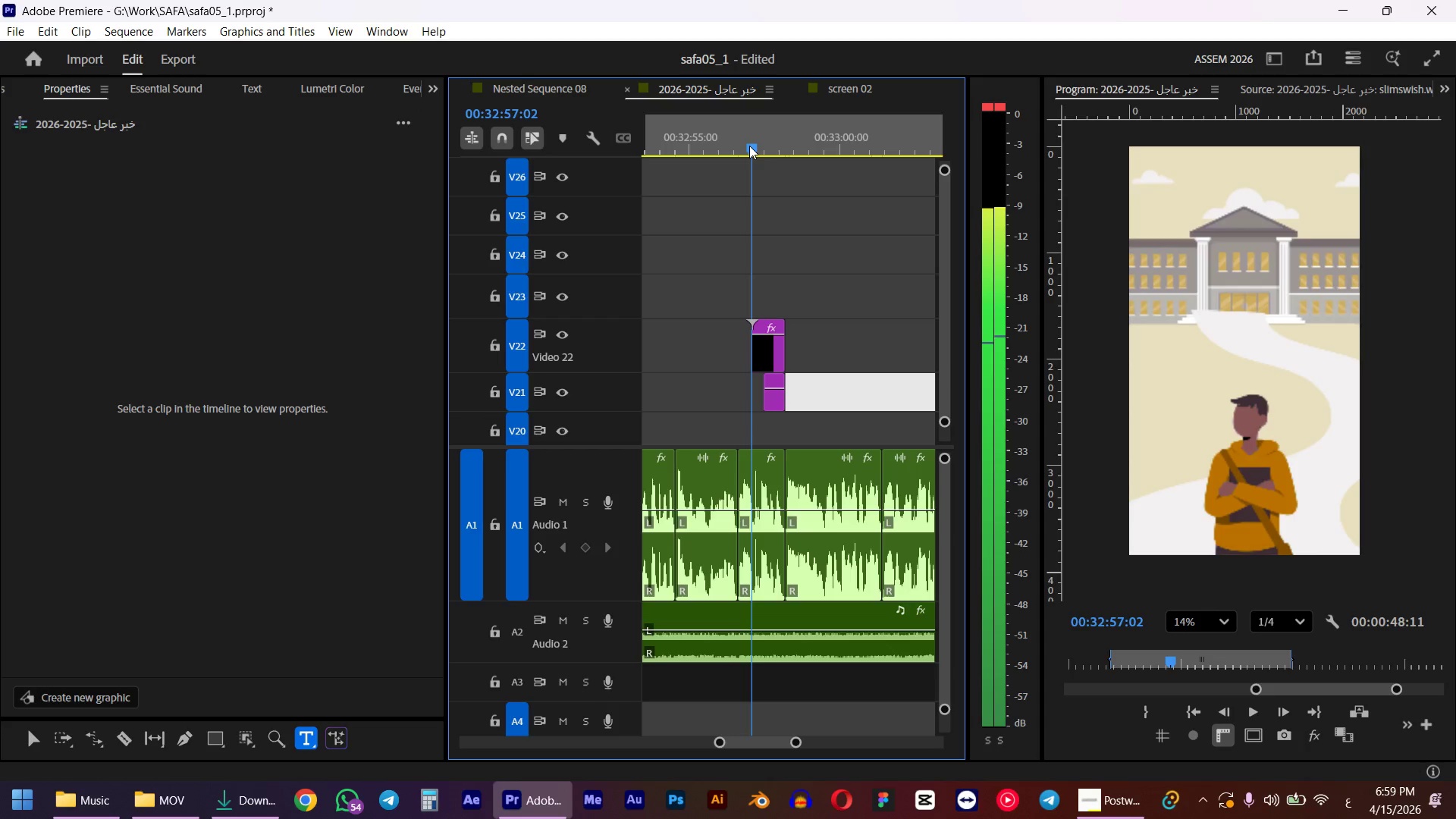 
left_click([431, 83])
 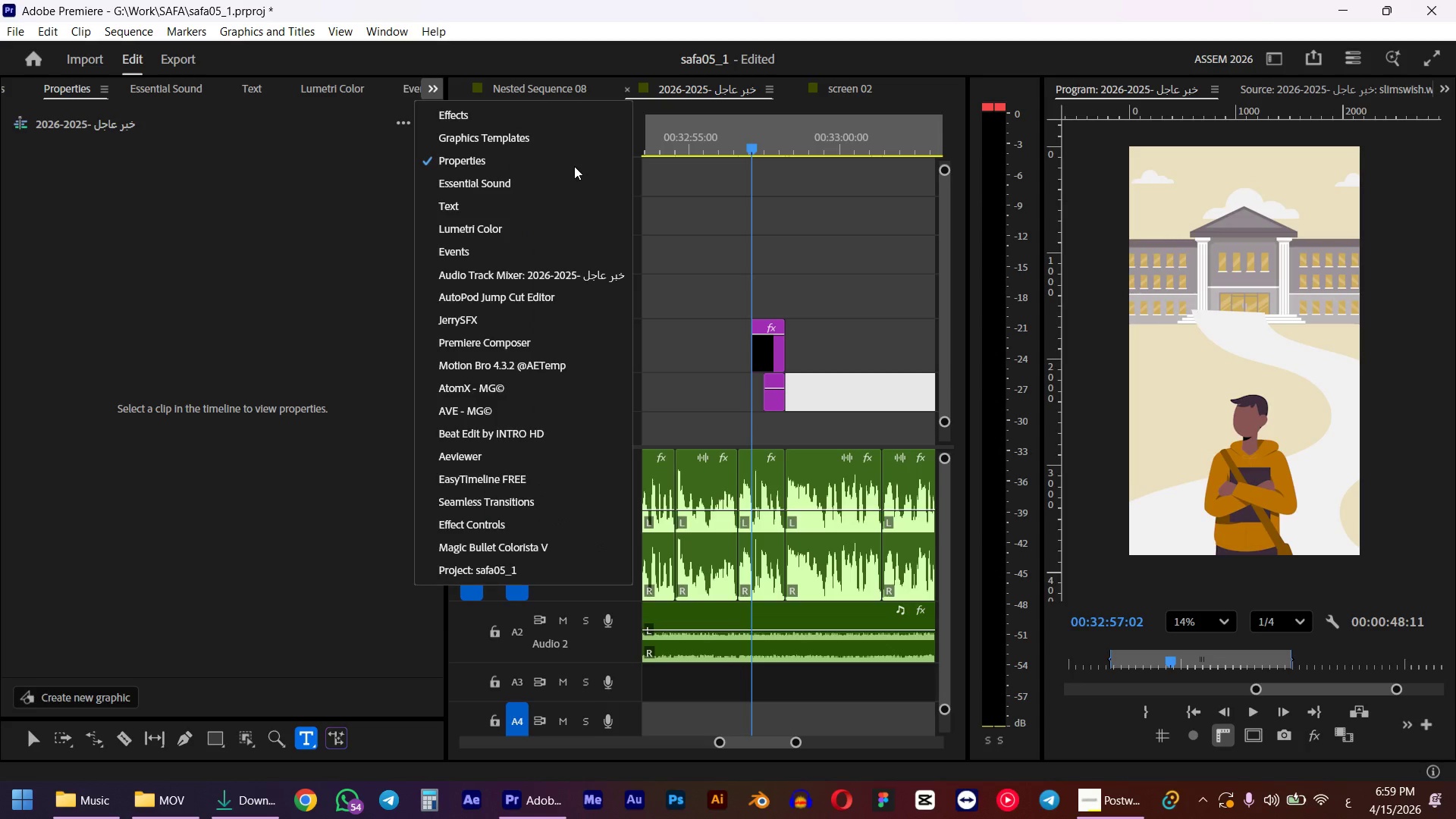 
left_click([522, 323])
 